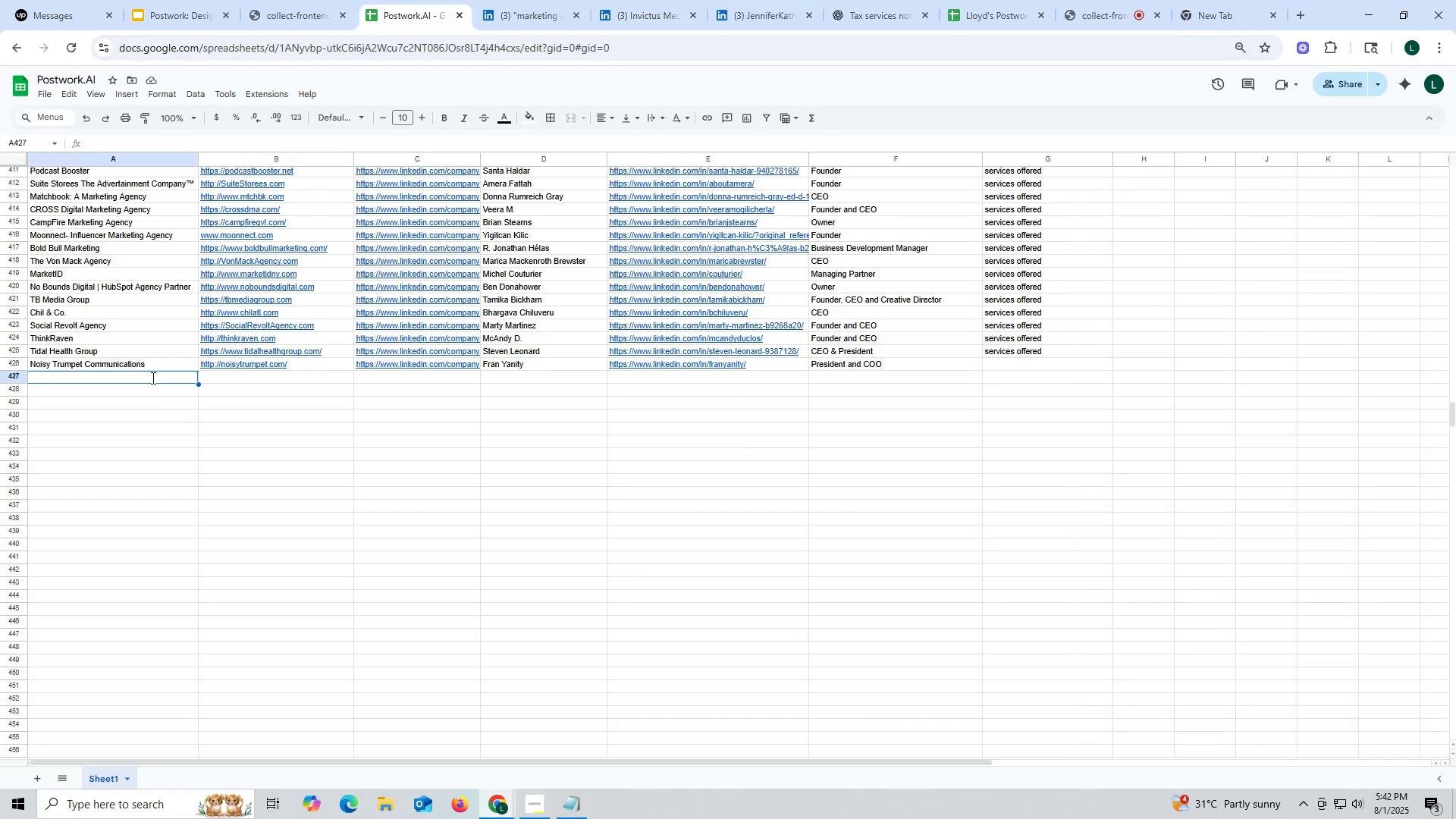 
key(Control+ControlLeft)
 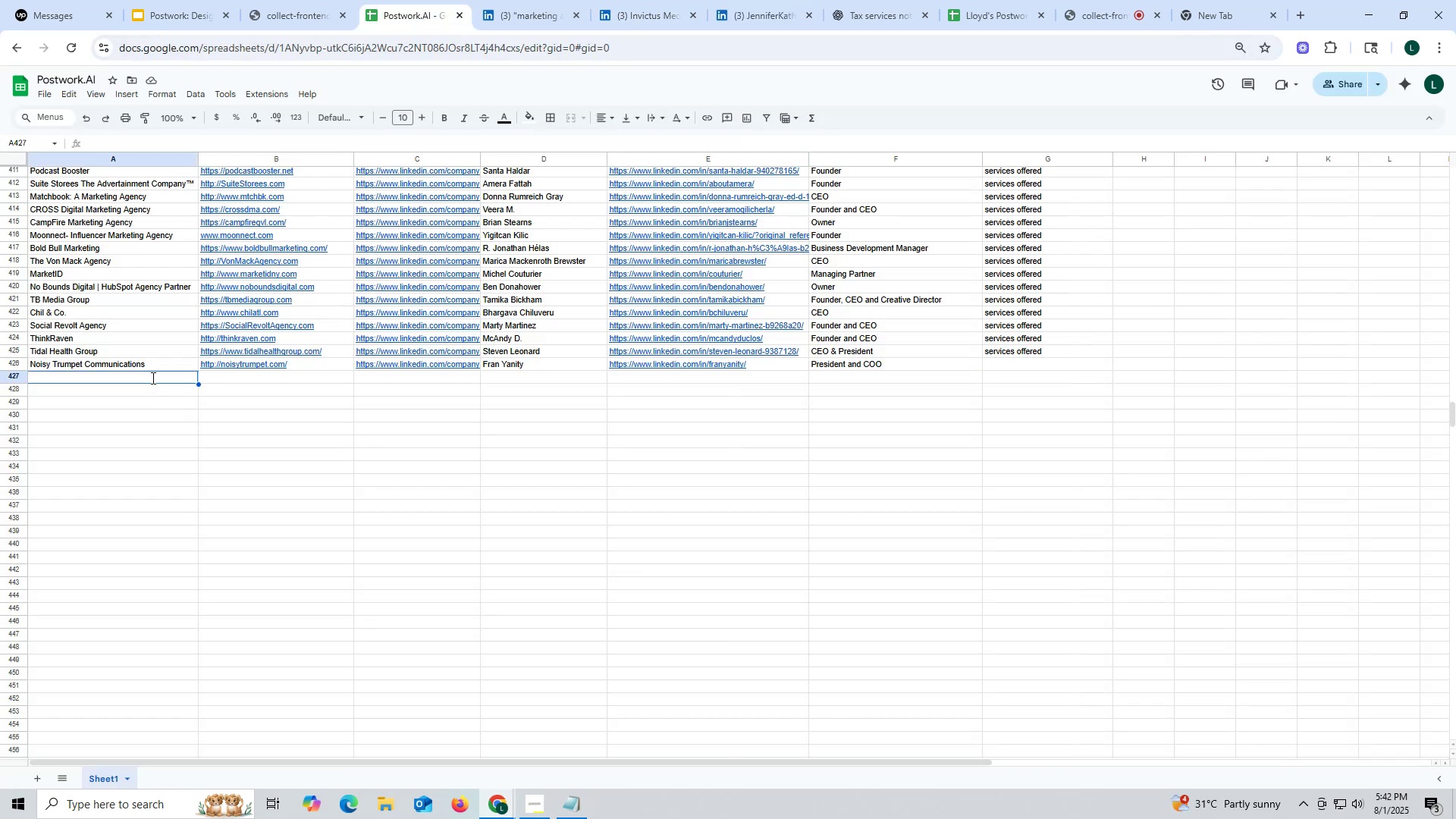 
key(Control+V)
 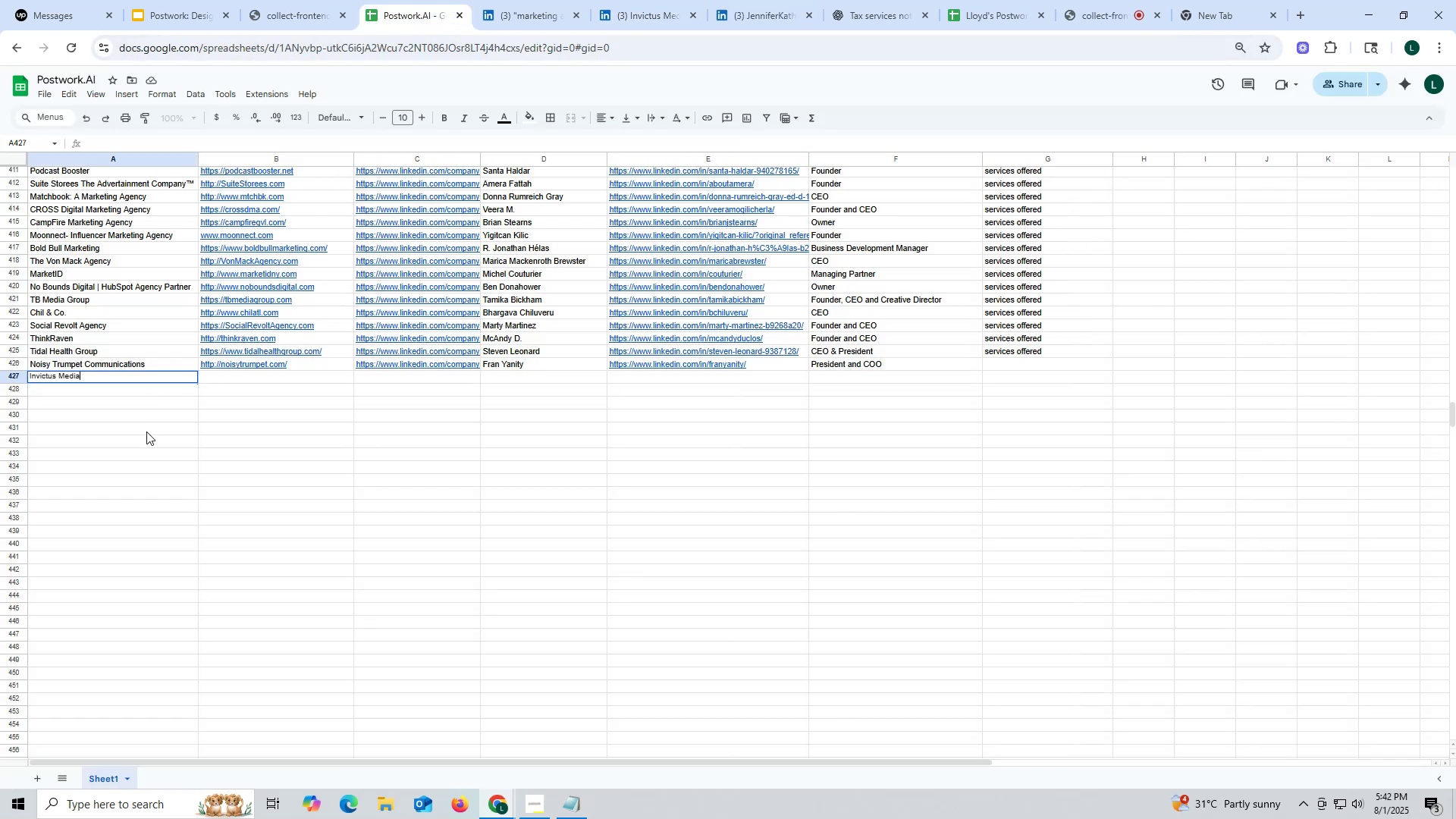 
triple_click([146, 431])
 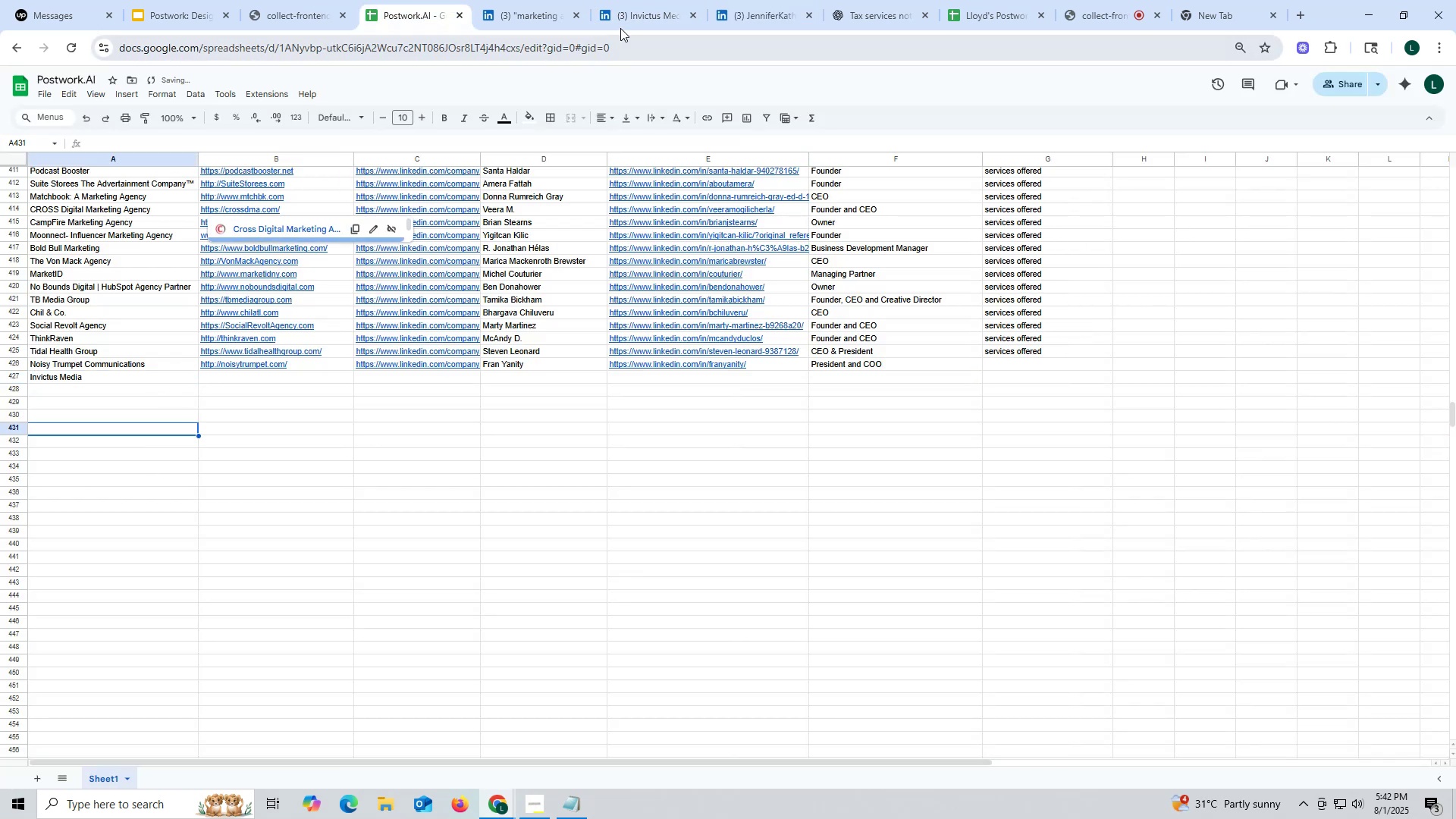 
left_click([633, 15])
 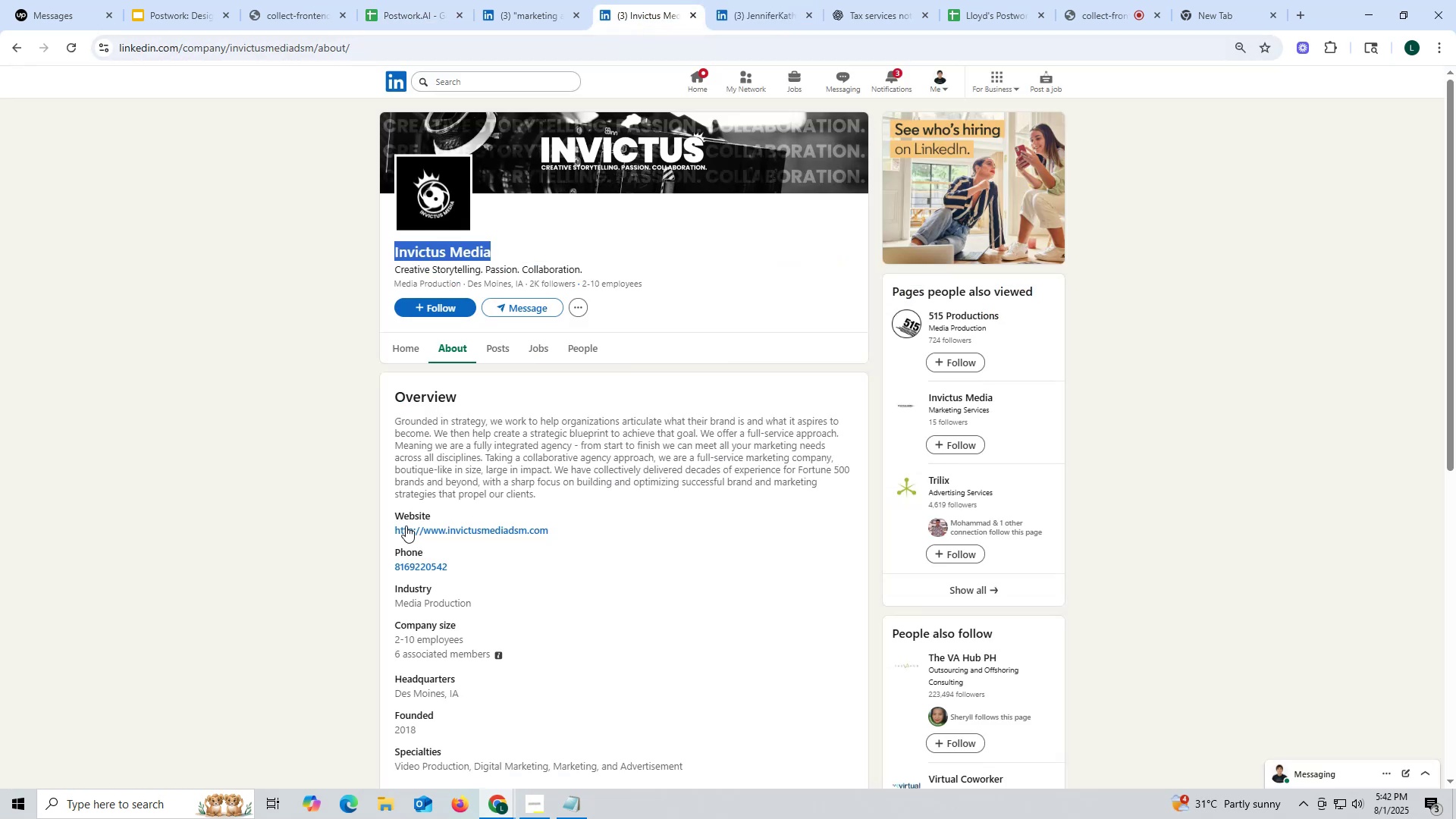 
left_click_drag(start_coordinate=[387, 526], to_coordinate=[599, 526])
 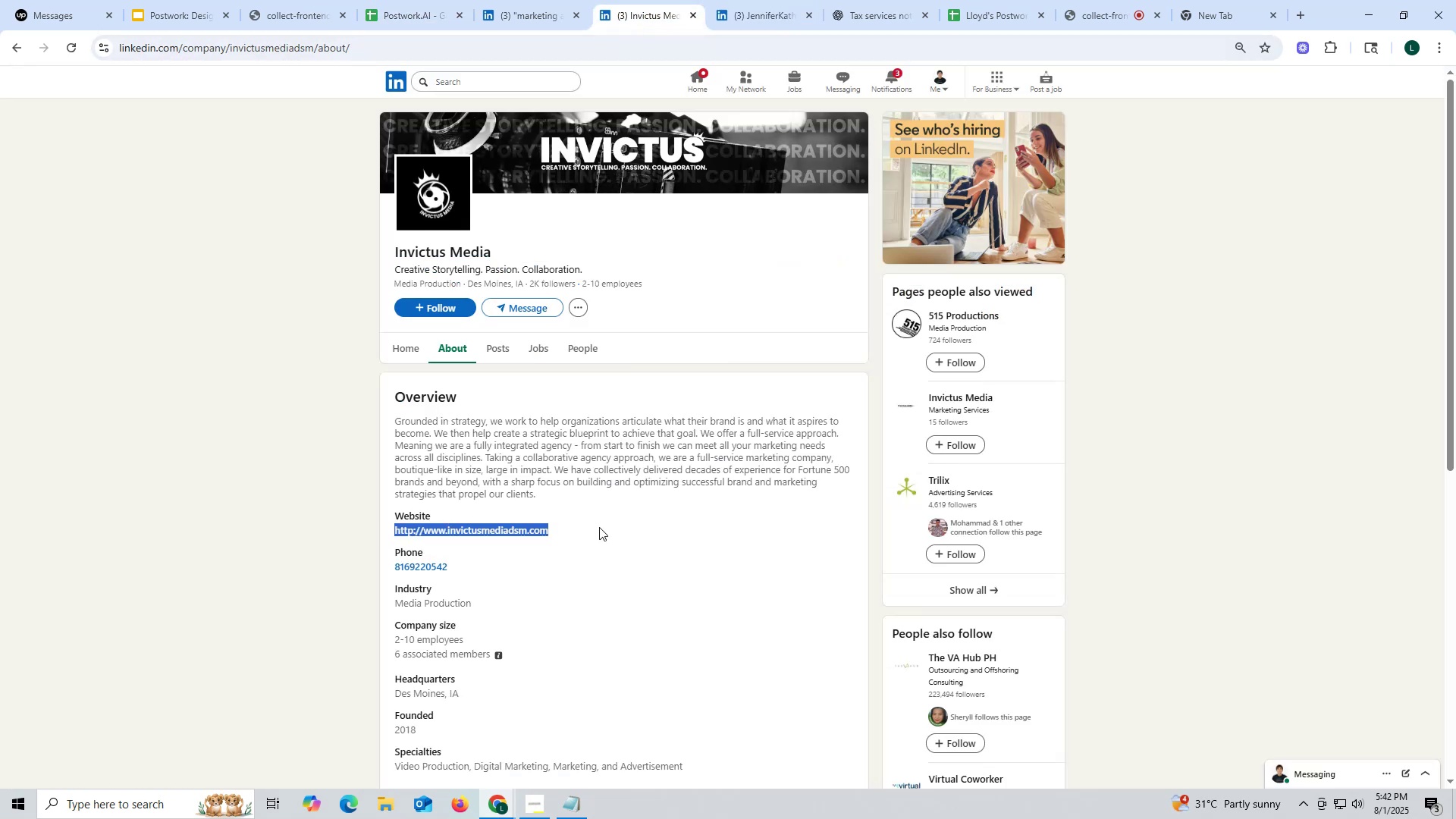 
key(Control+ControlLeft)
 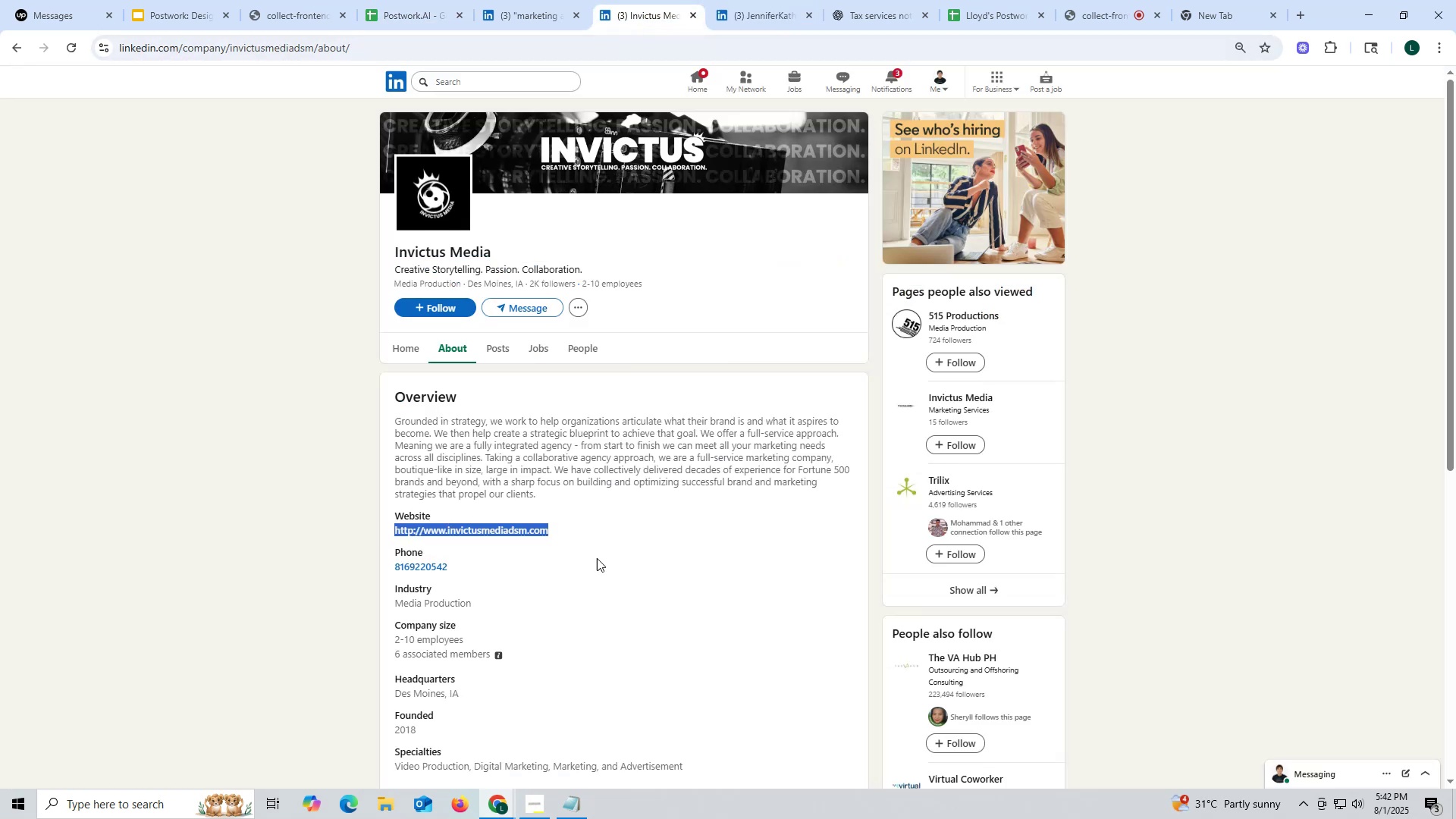 
key(Control+C)
 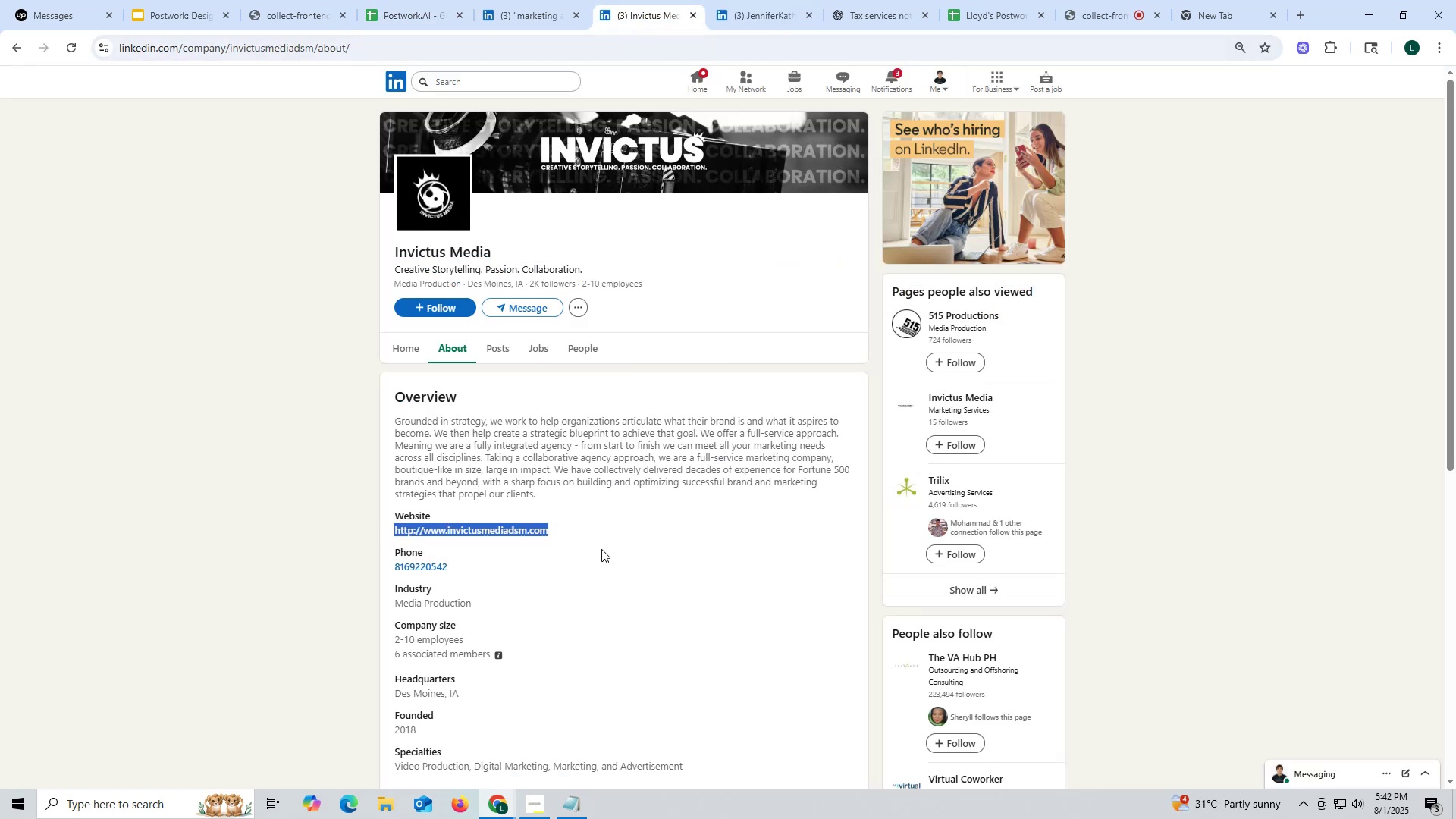 
key(Control+ControlLeft)
 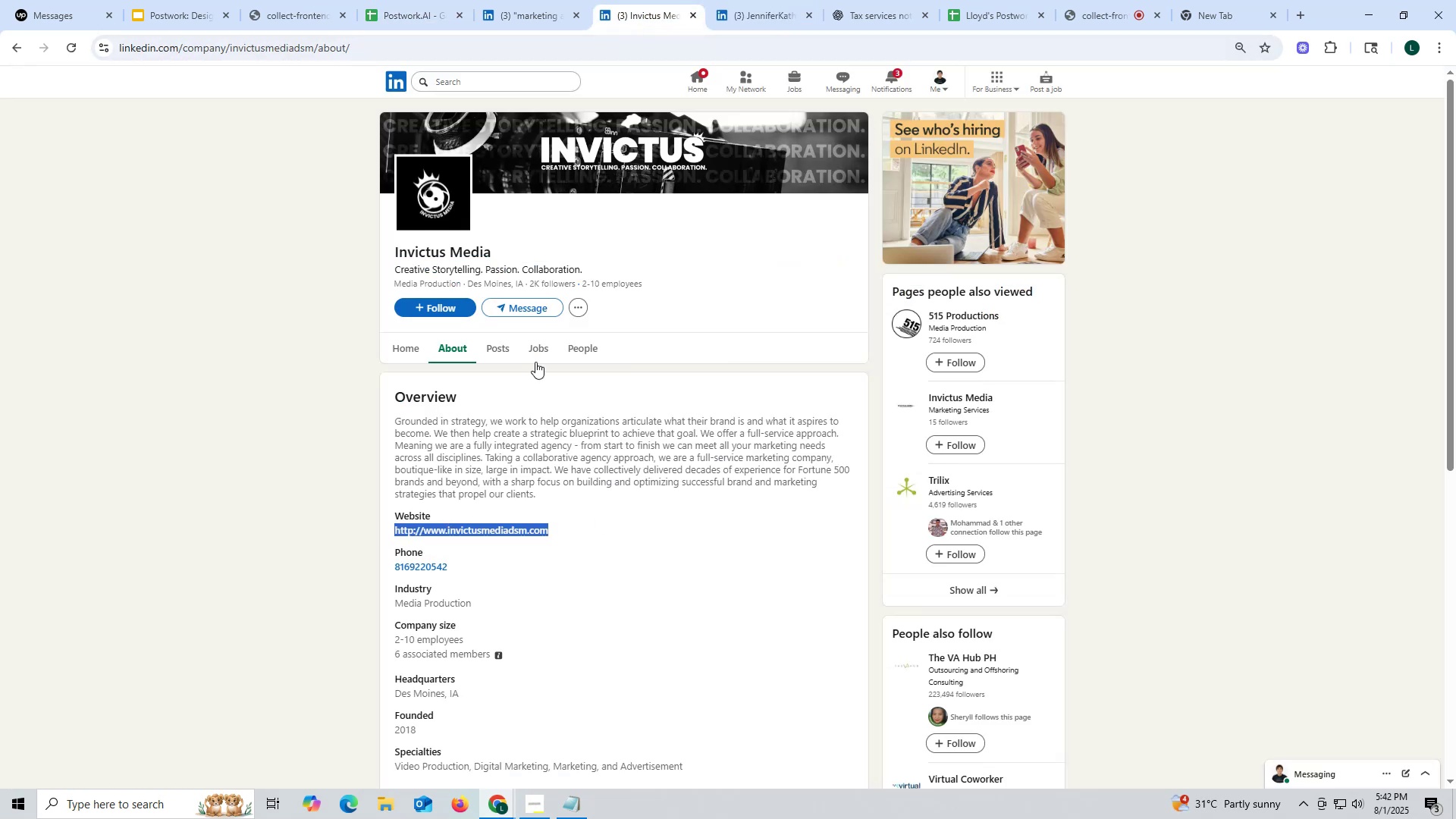 
key(Control+C)
 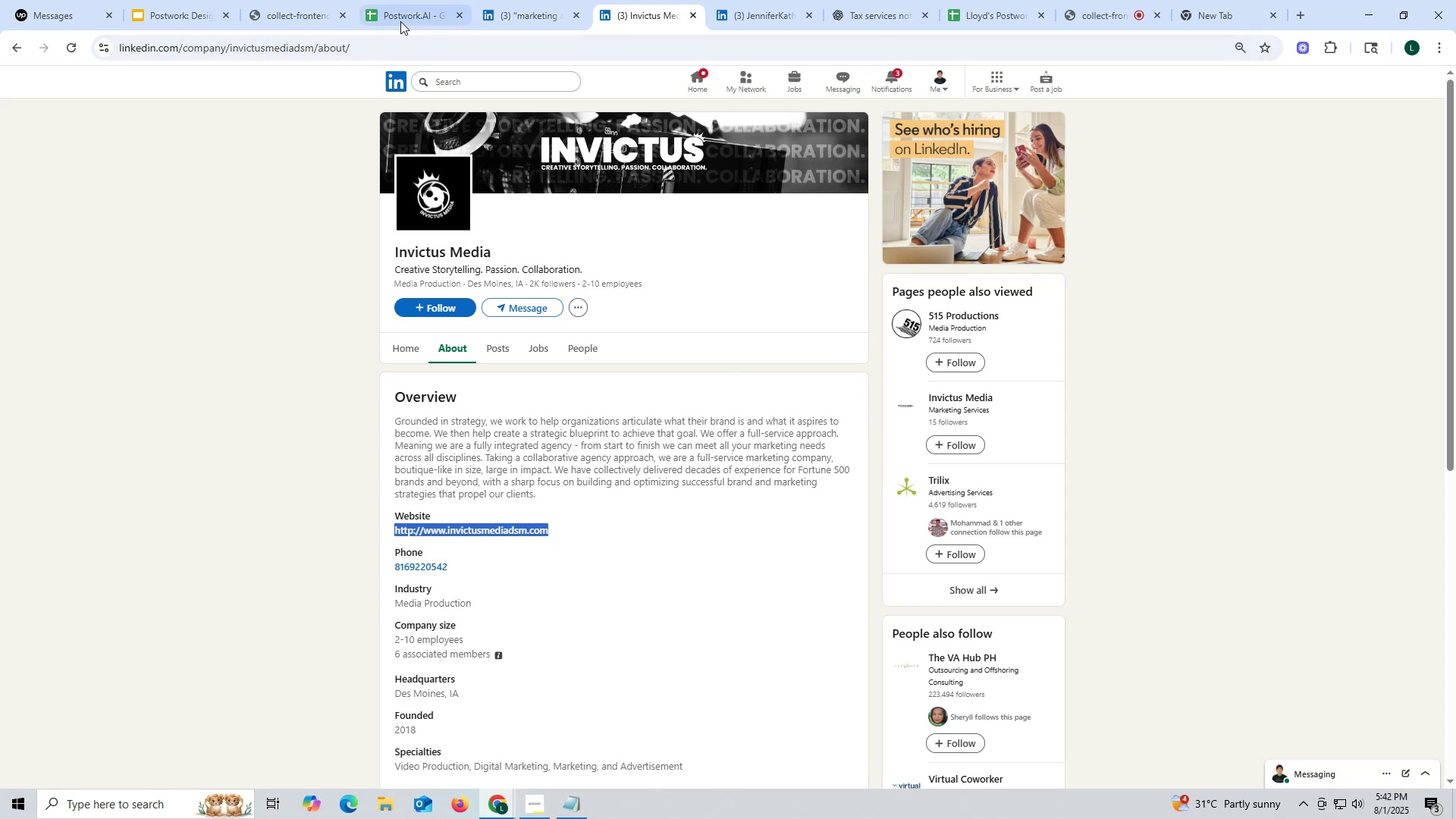 
left_click([400, 17])
 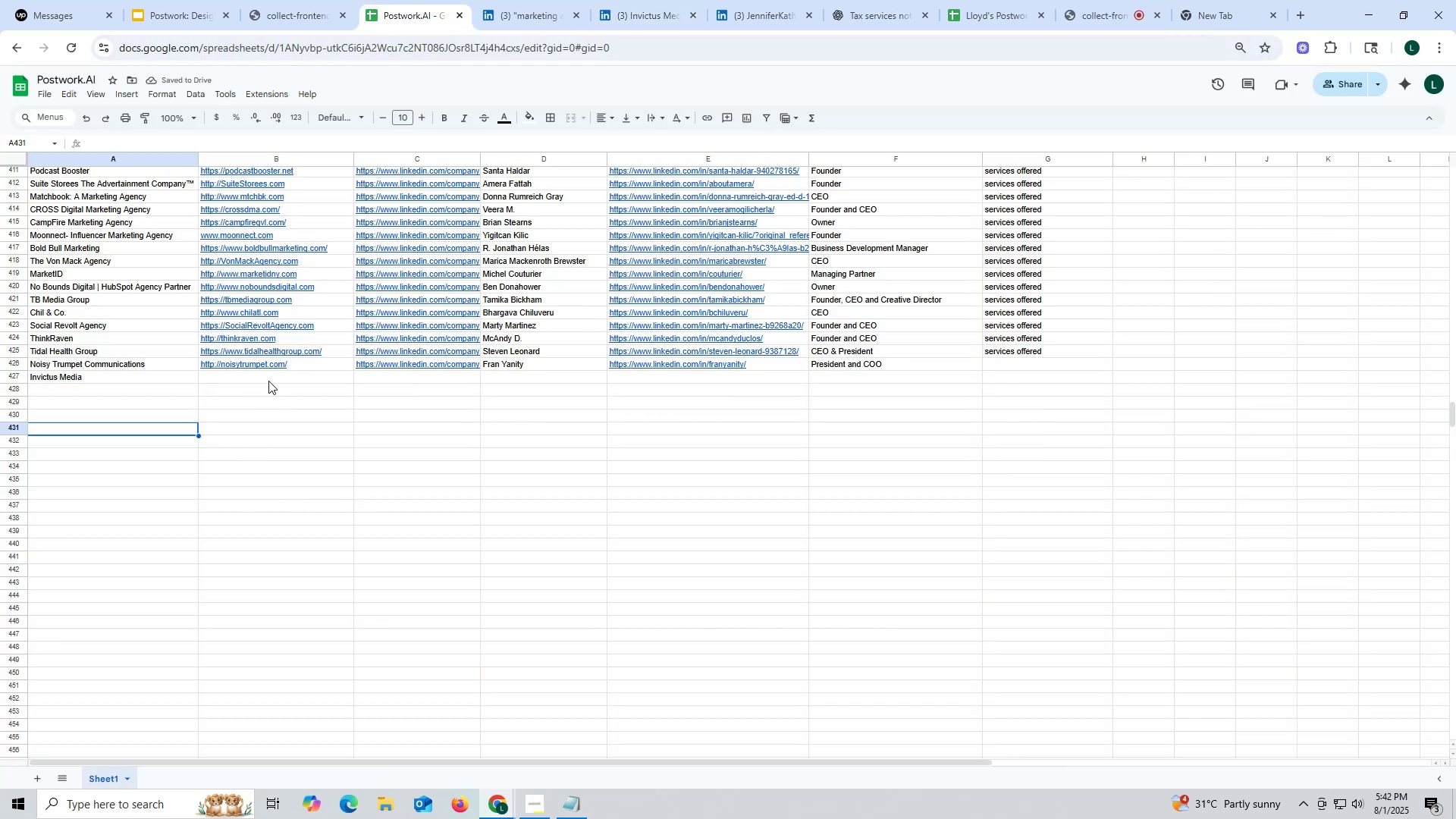 
double_click([268, 381])
 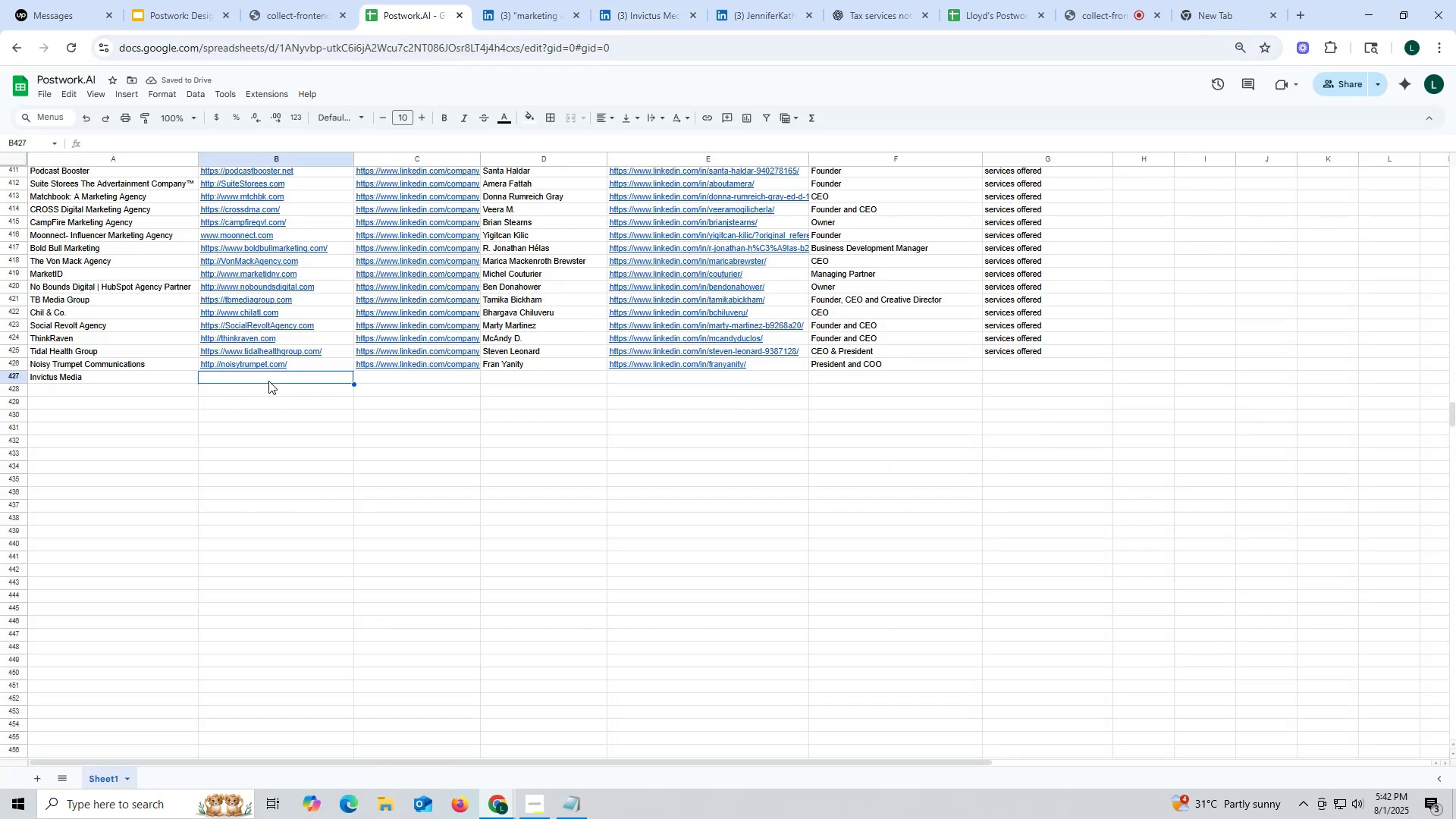 
key(Control+ControlLeft)
 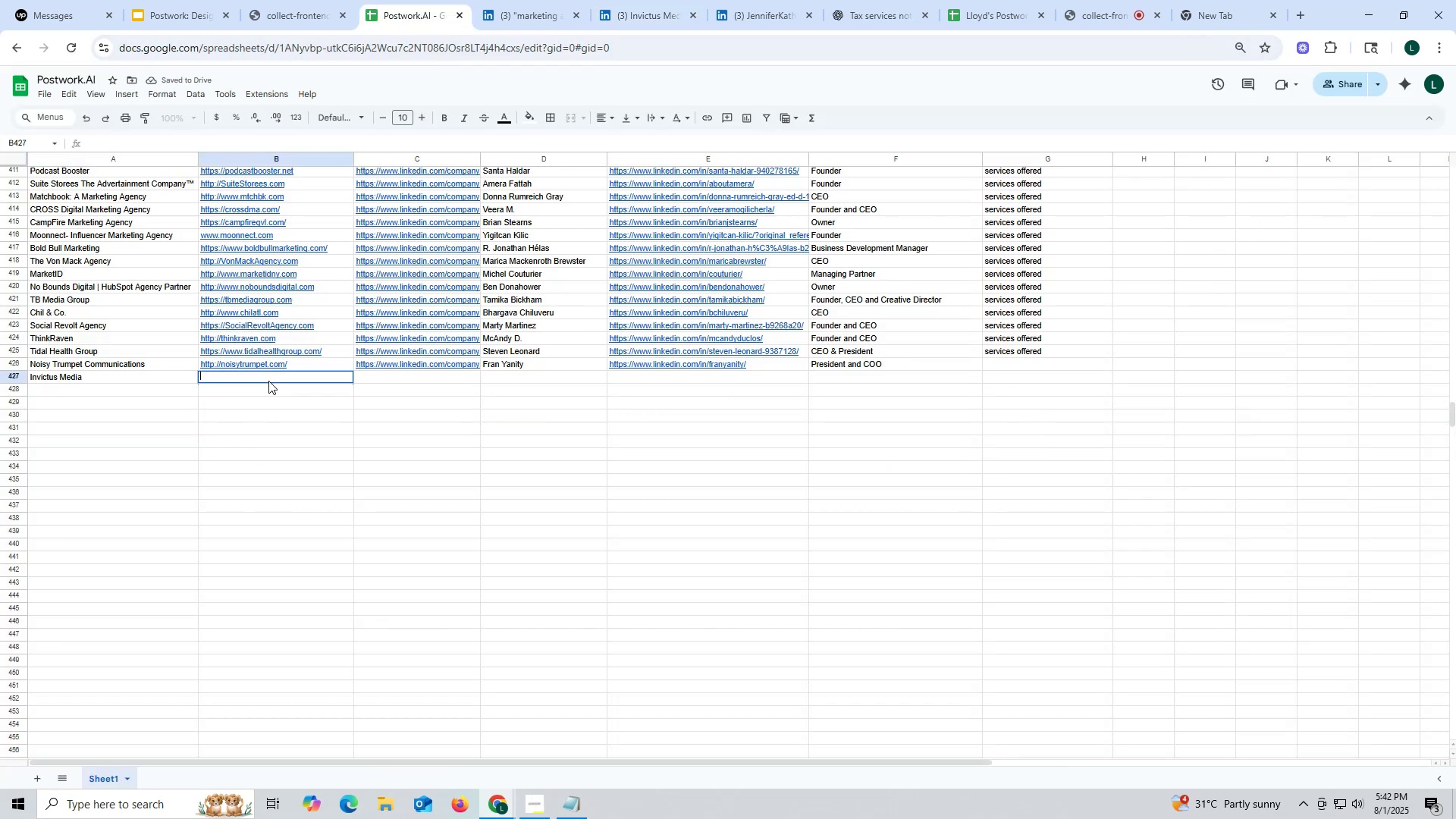 
key(Control+V)
 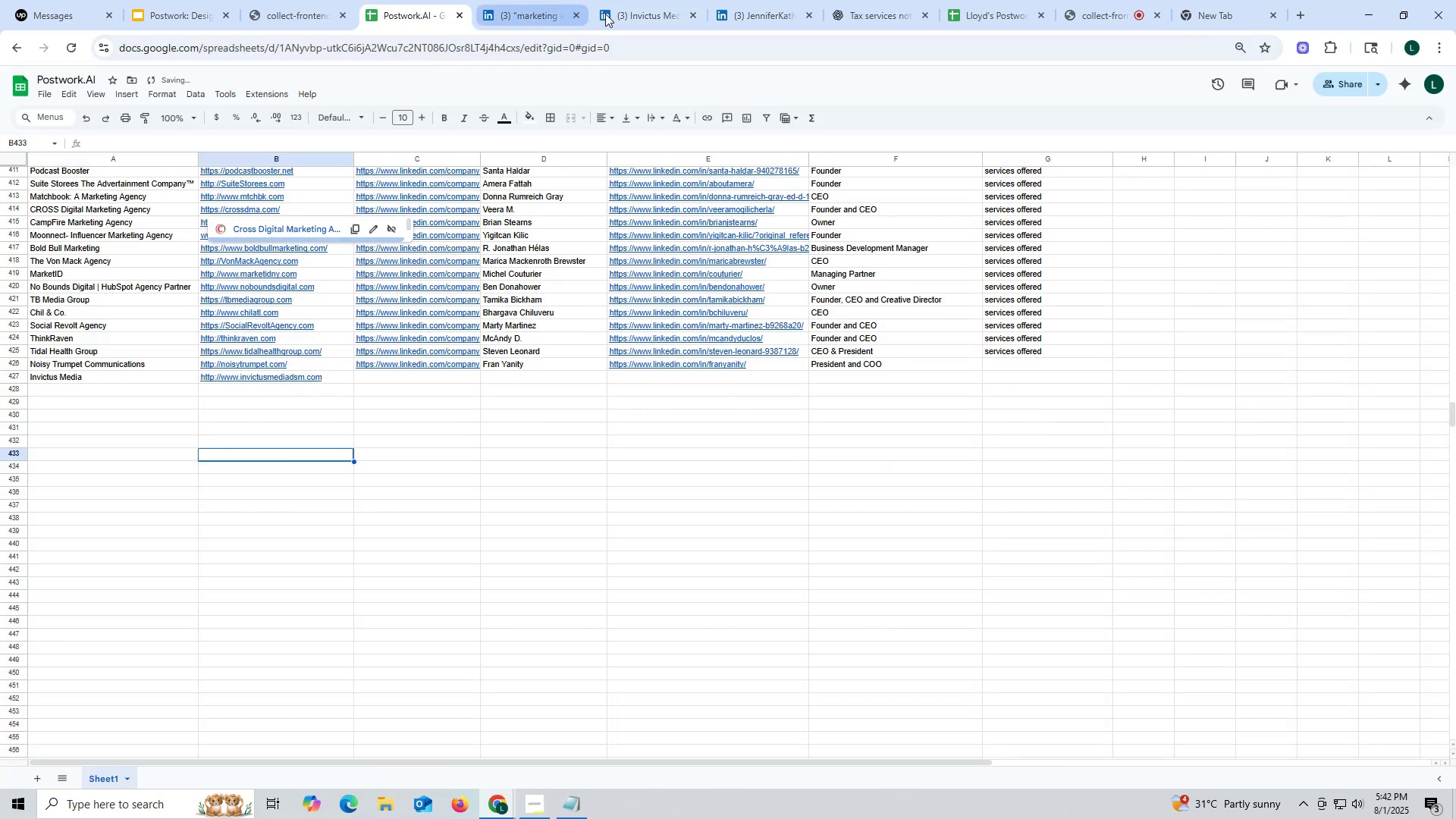 
left_click([639, 14])
 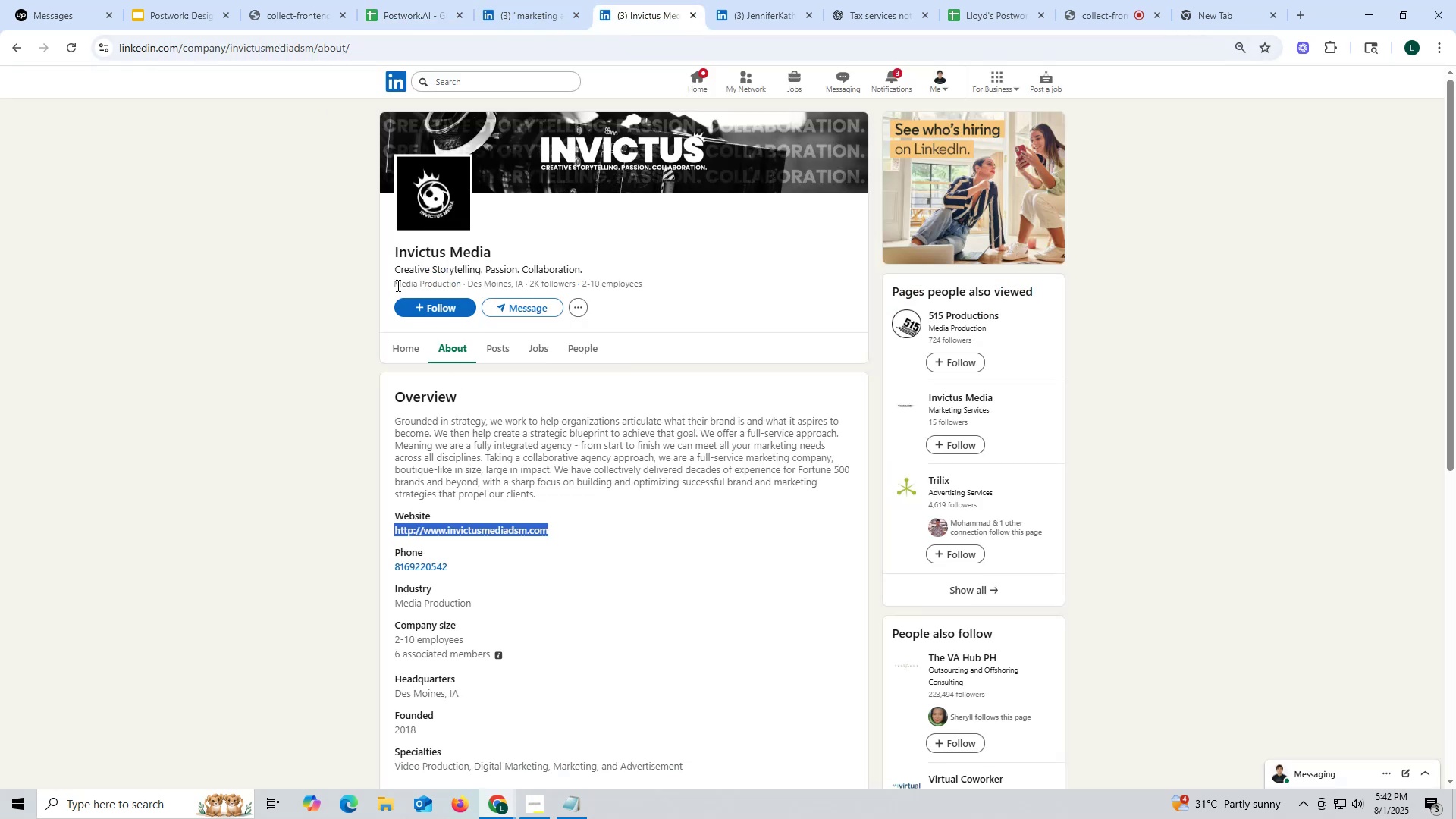 
left_click([406, 345])
 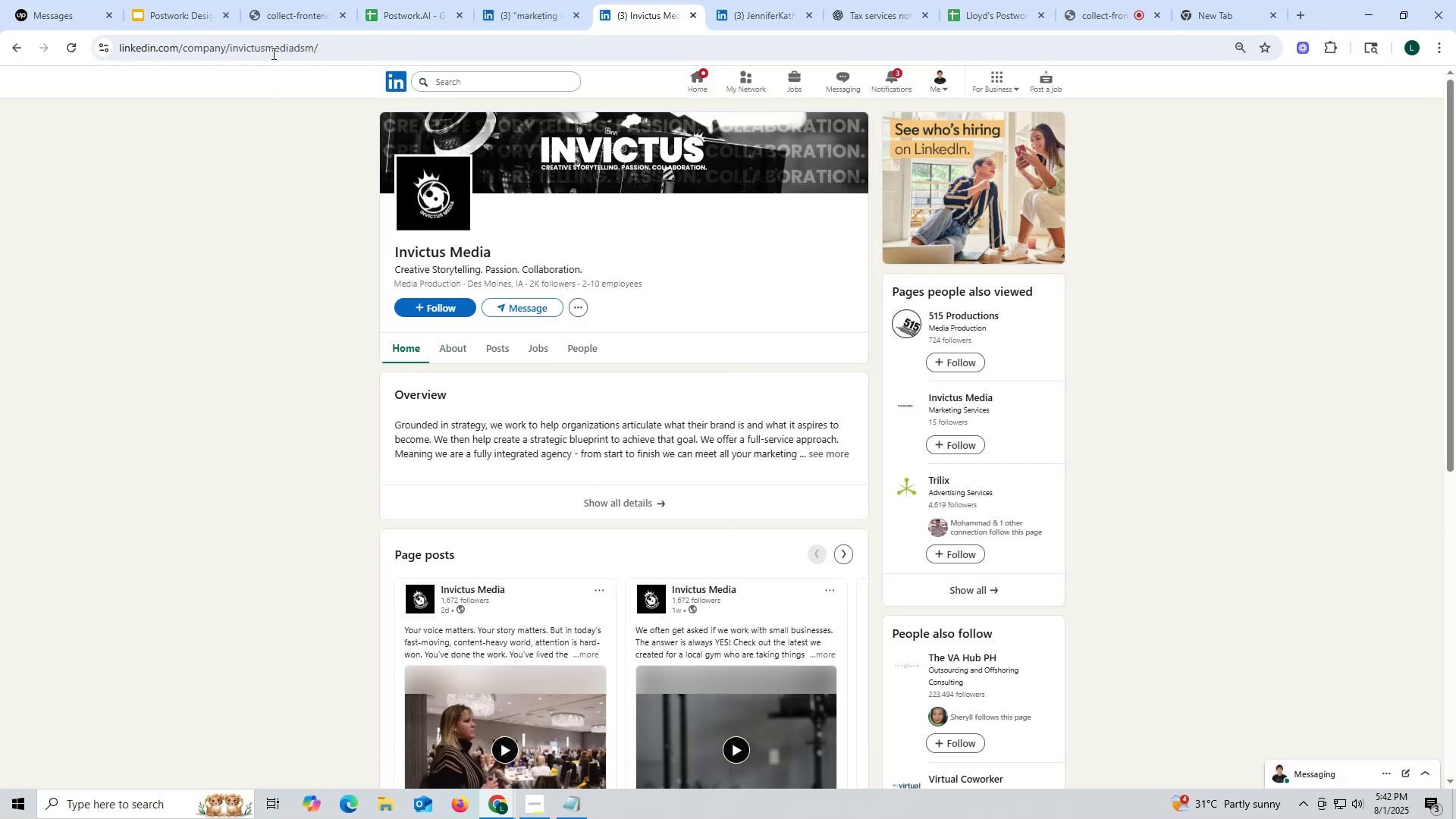 
double_click([275, 49])
 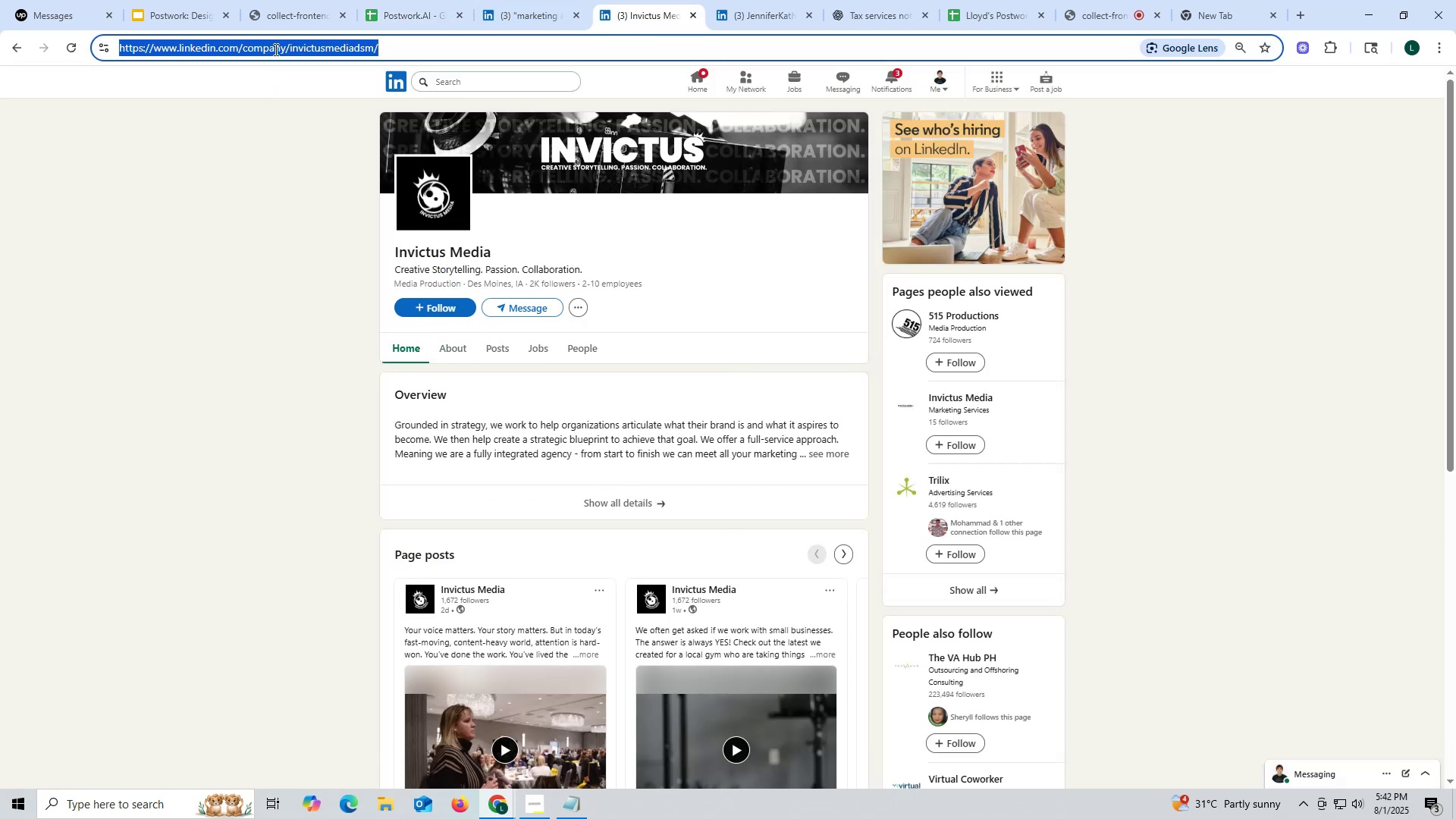 
key(Control+ControlLeft)
 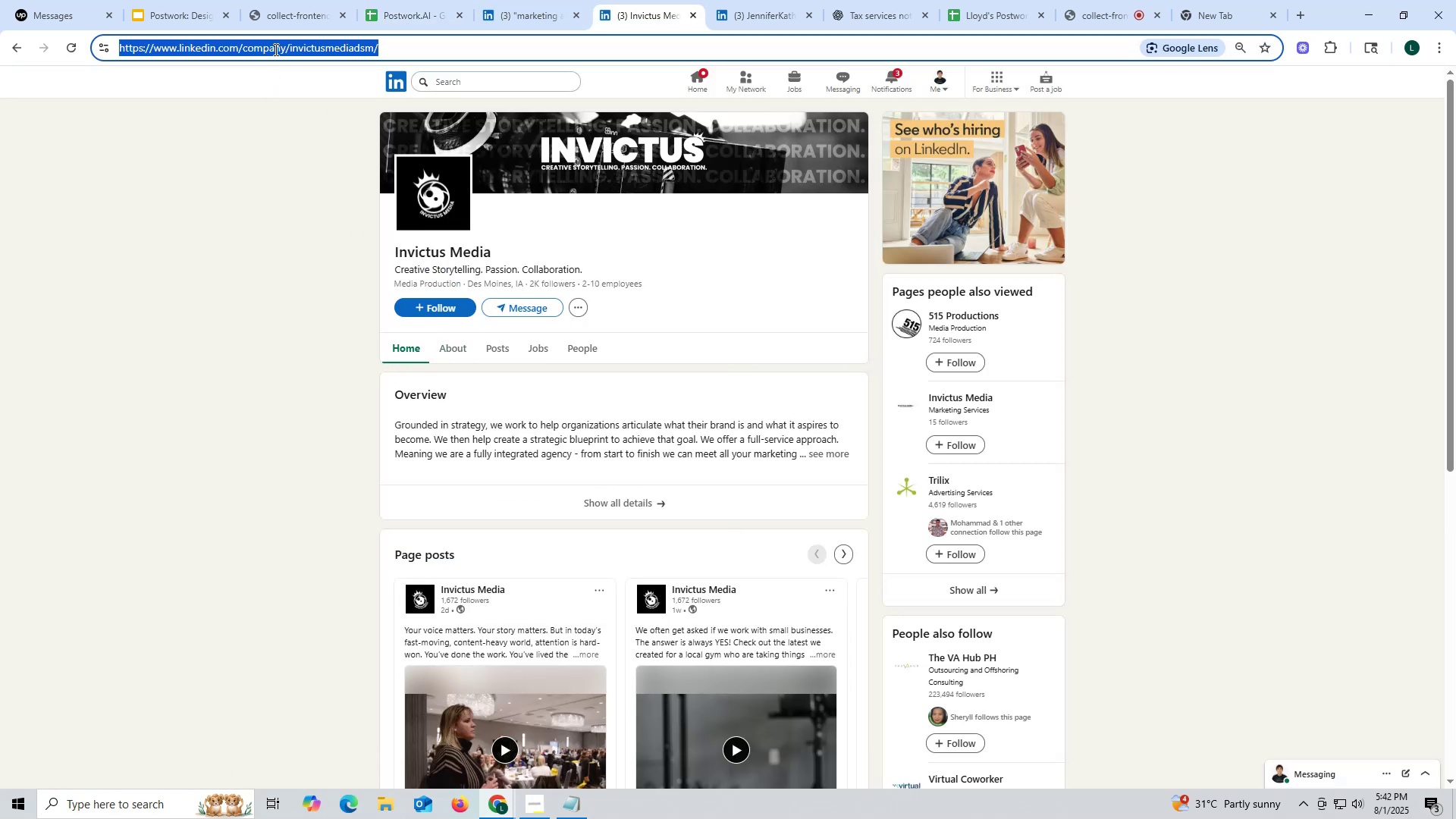 
triple_click([275, 49])
 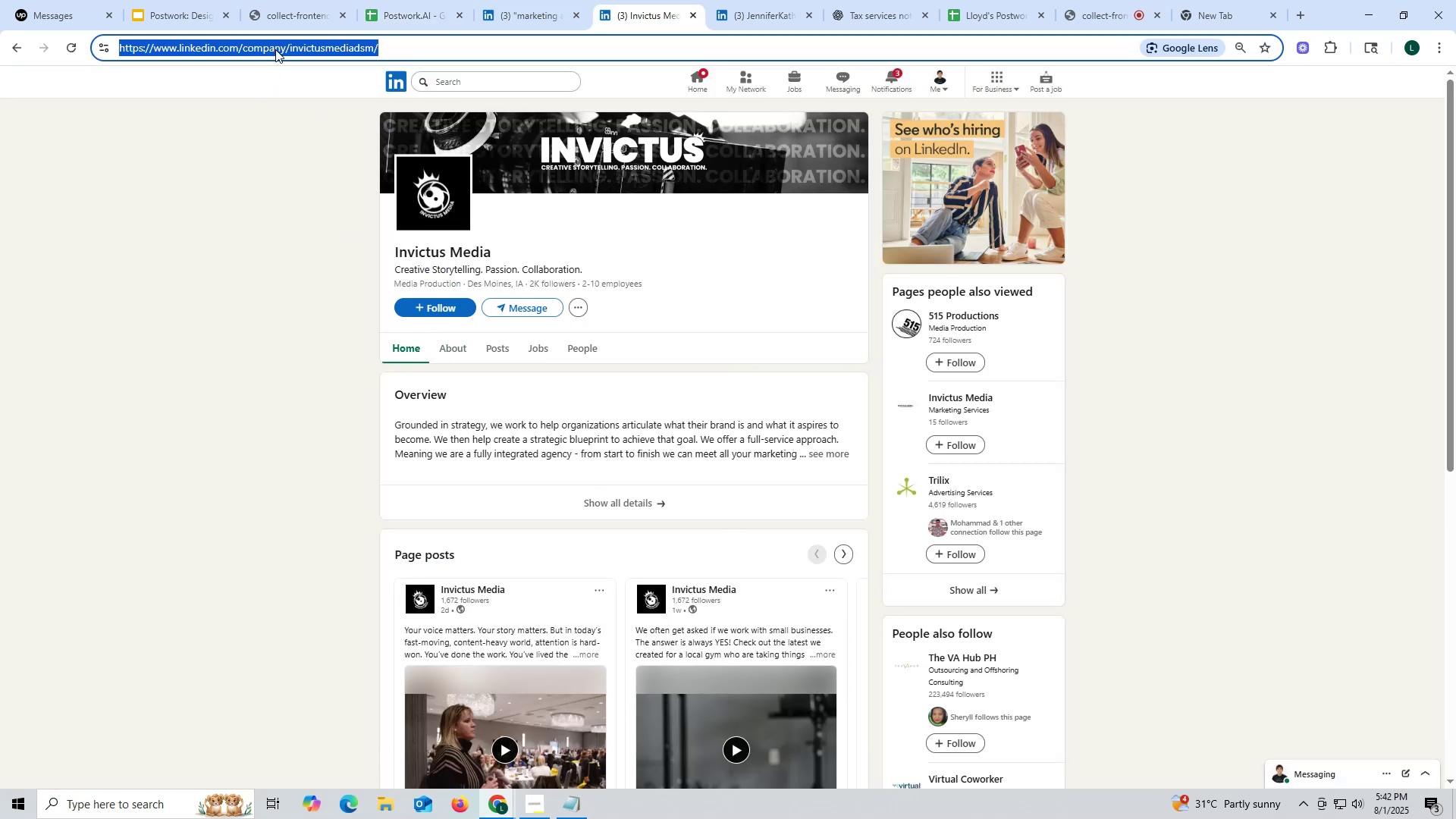 
key(Control+C)
 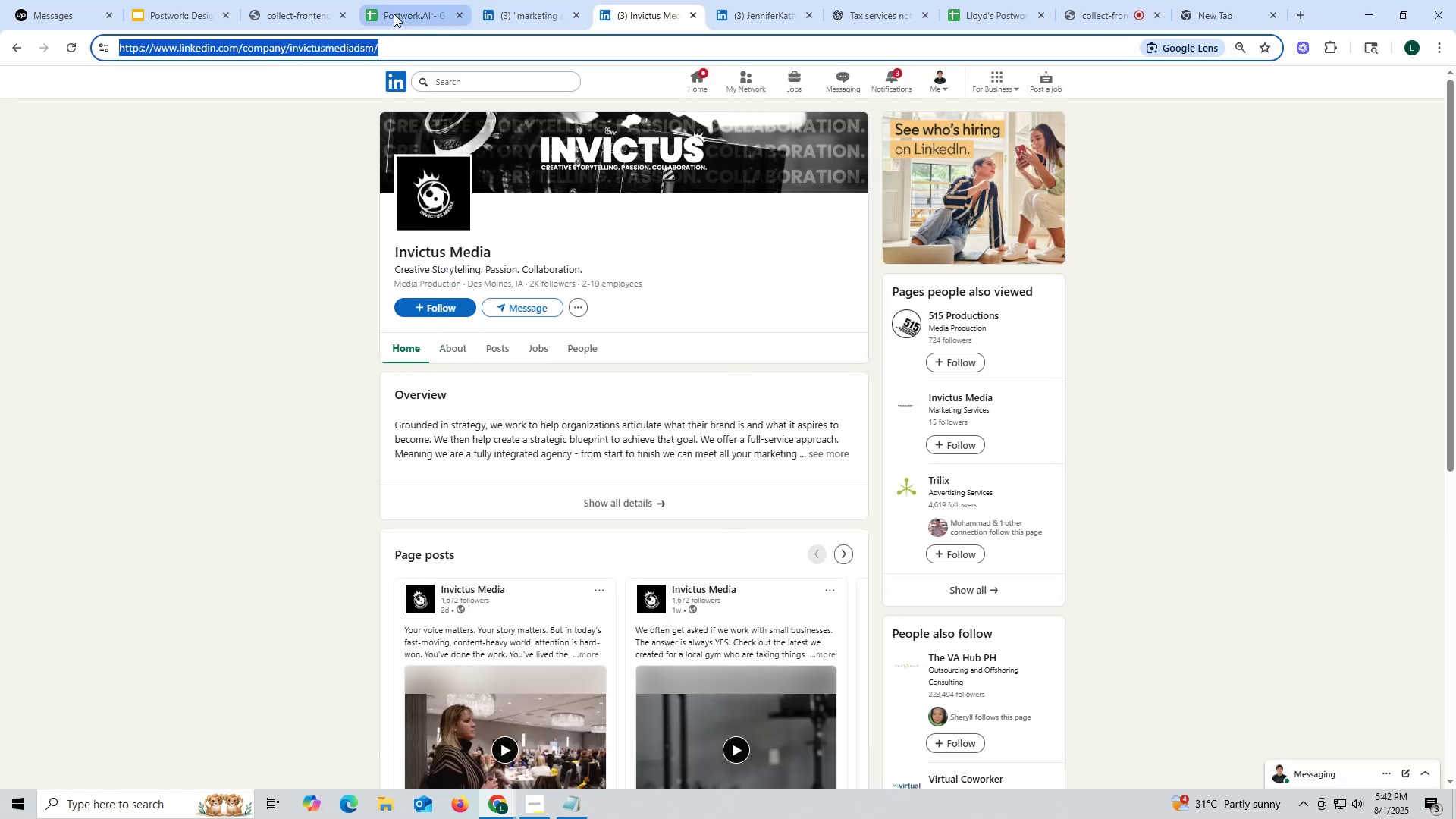 
left_click([394, 14])
 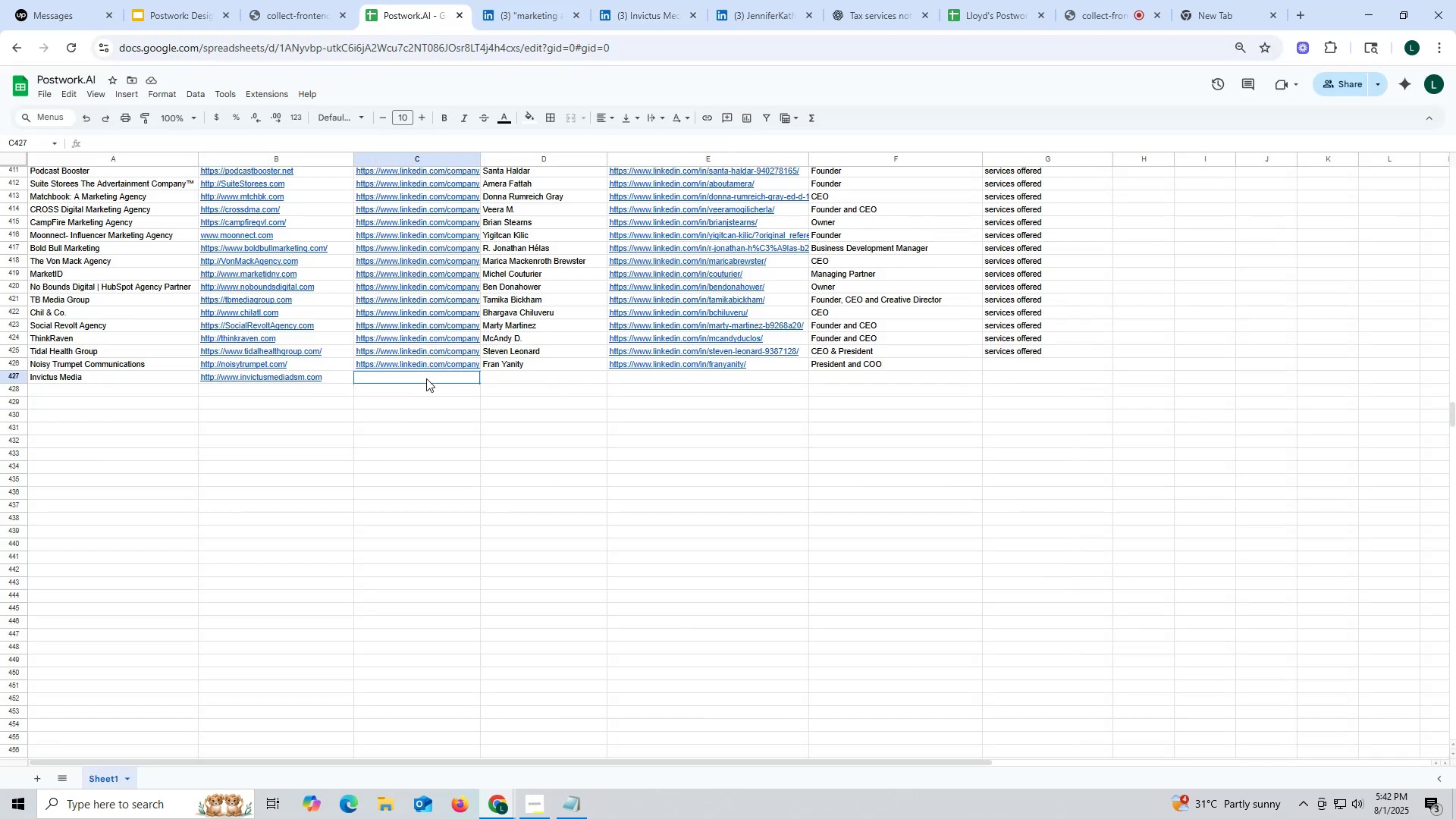 
double_click([426, 378])
 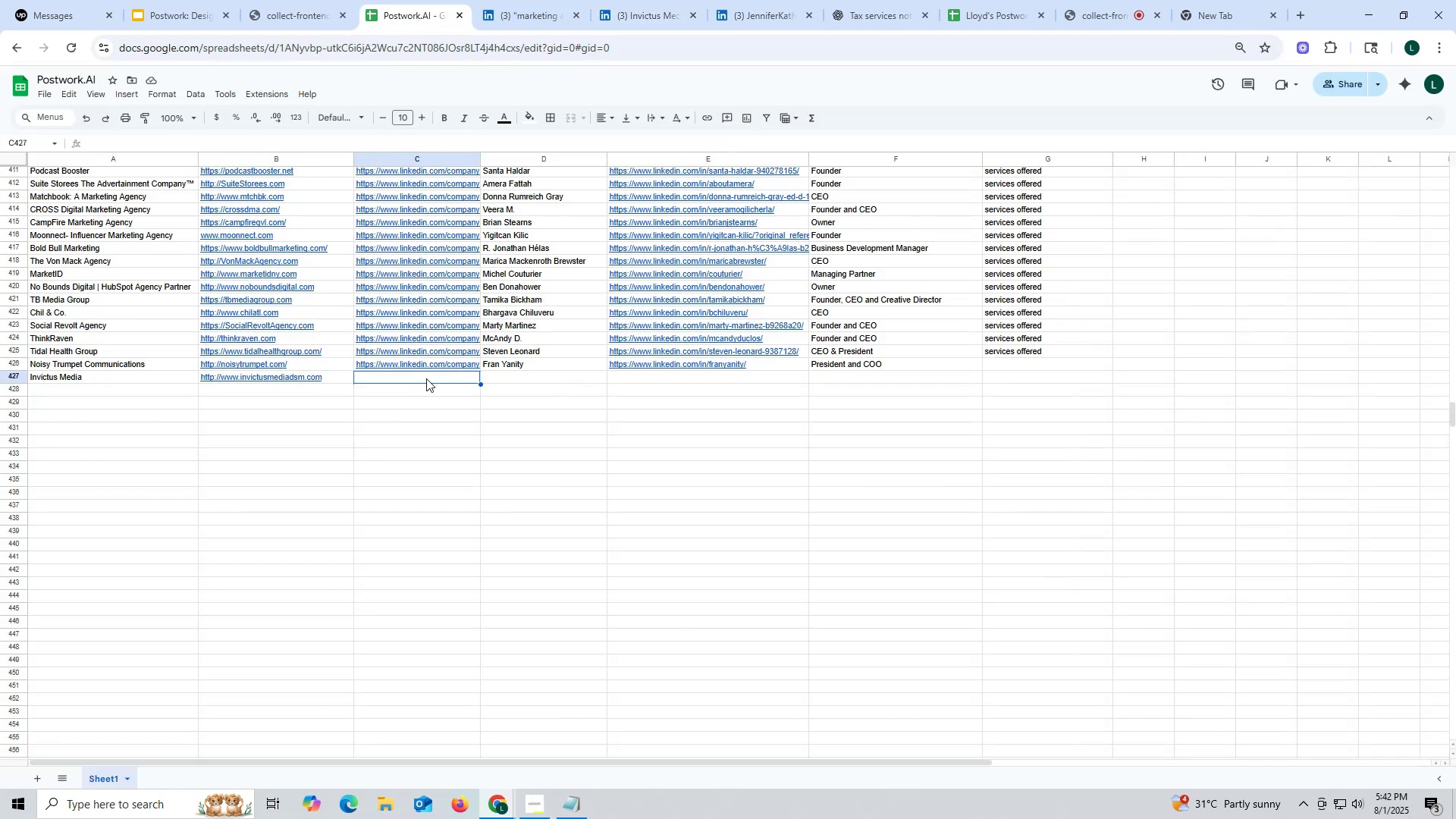 
key(Control+ControlLeft)
 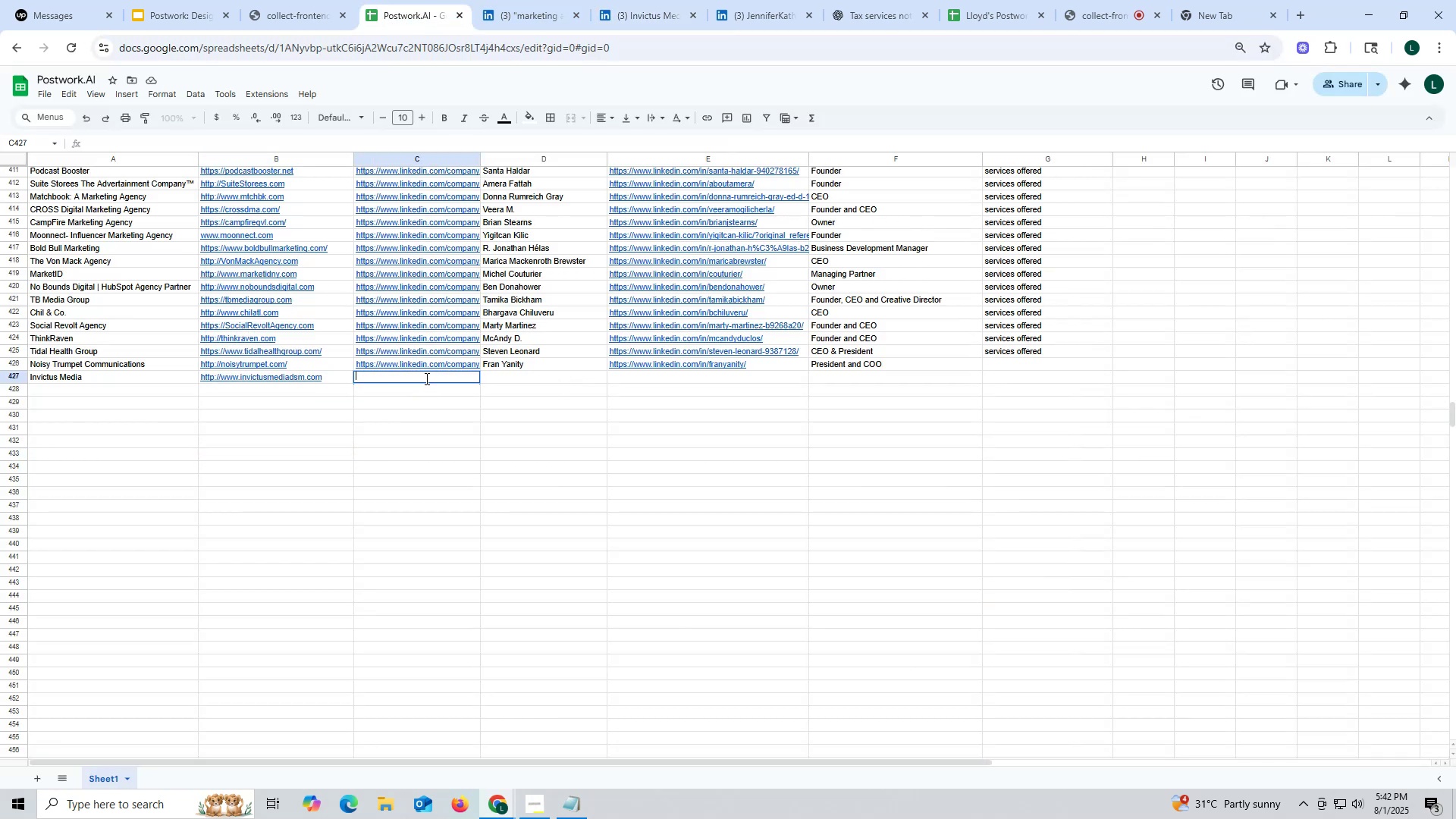 
key(Control+V)
 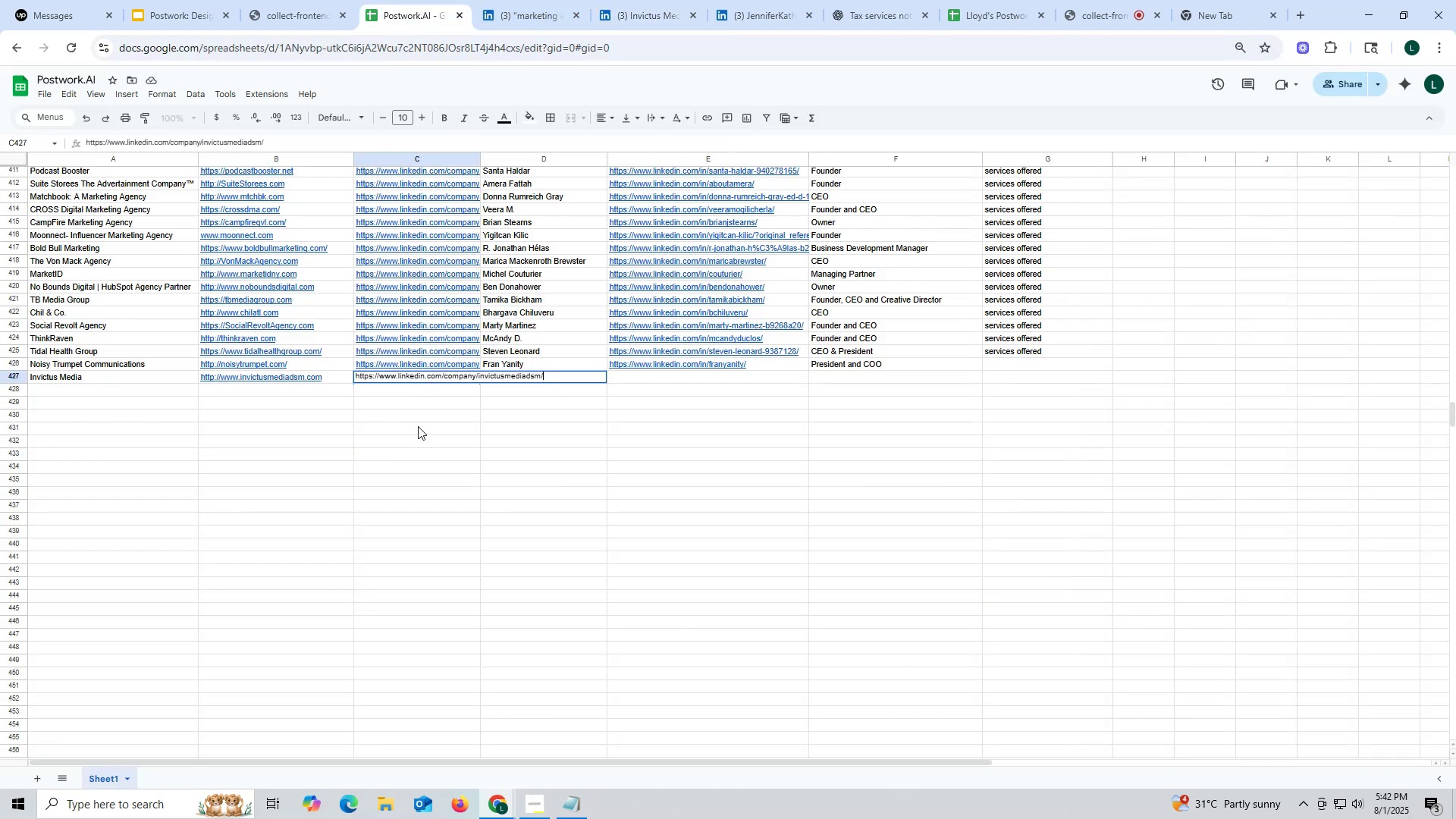 
triple_click([418, 426])
 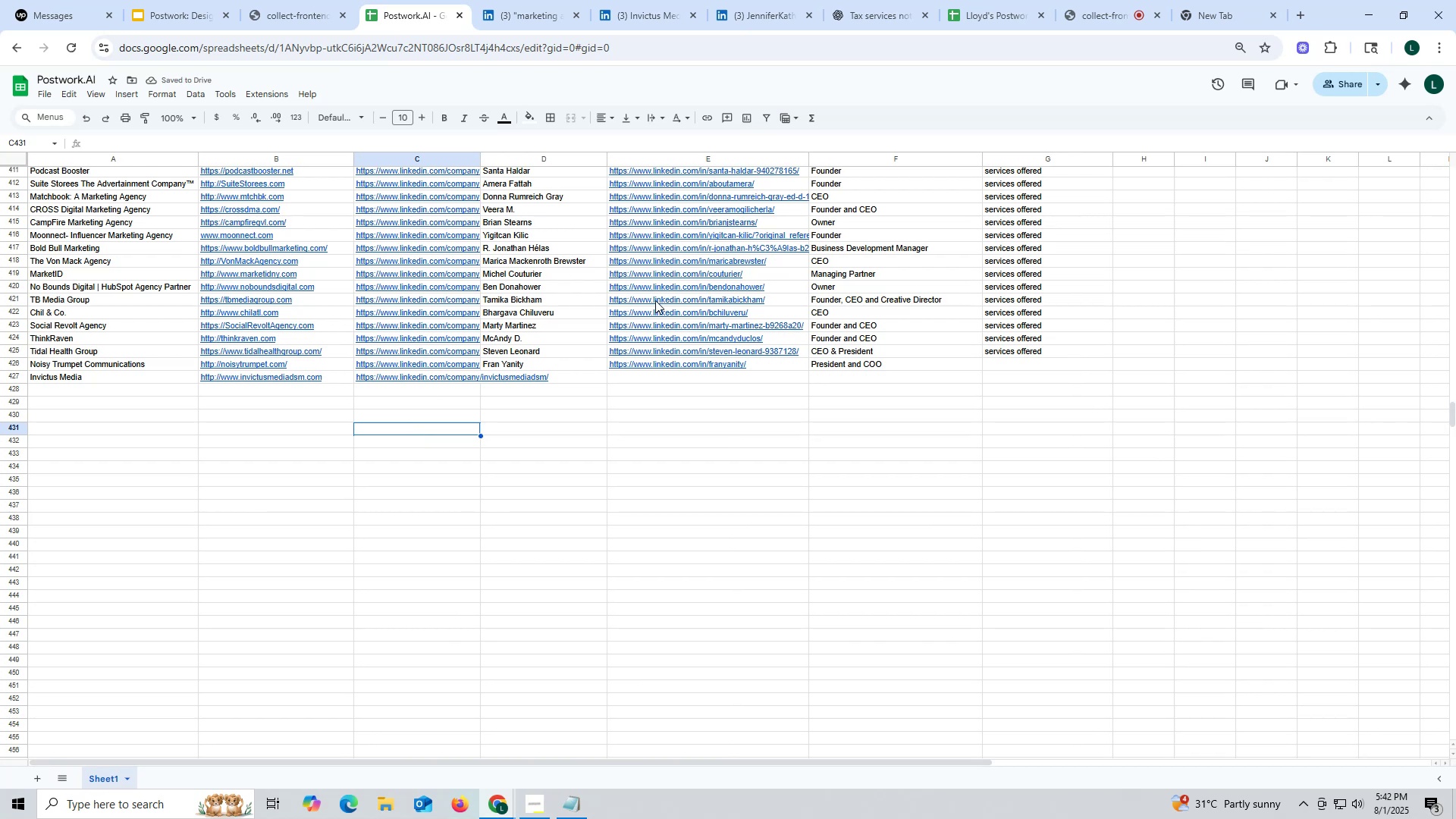 
wait(5.34)
 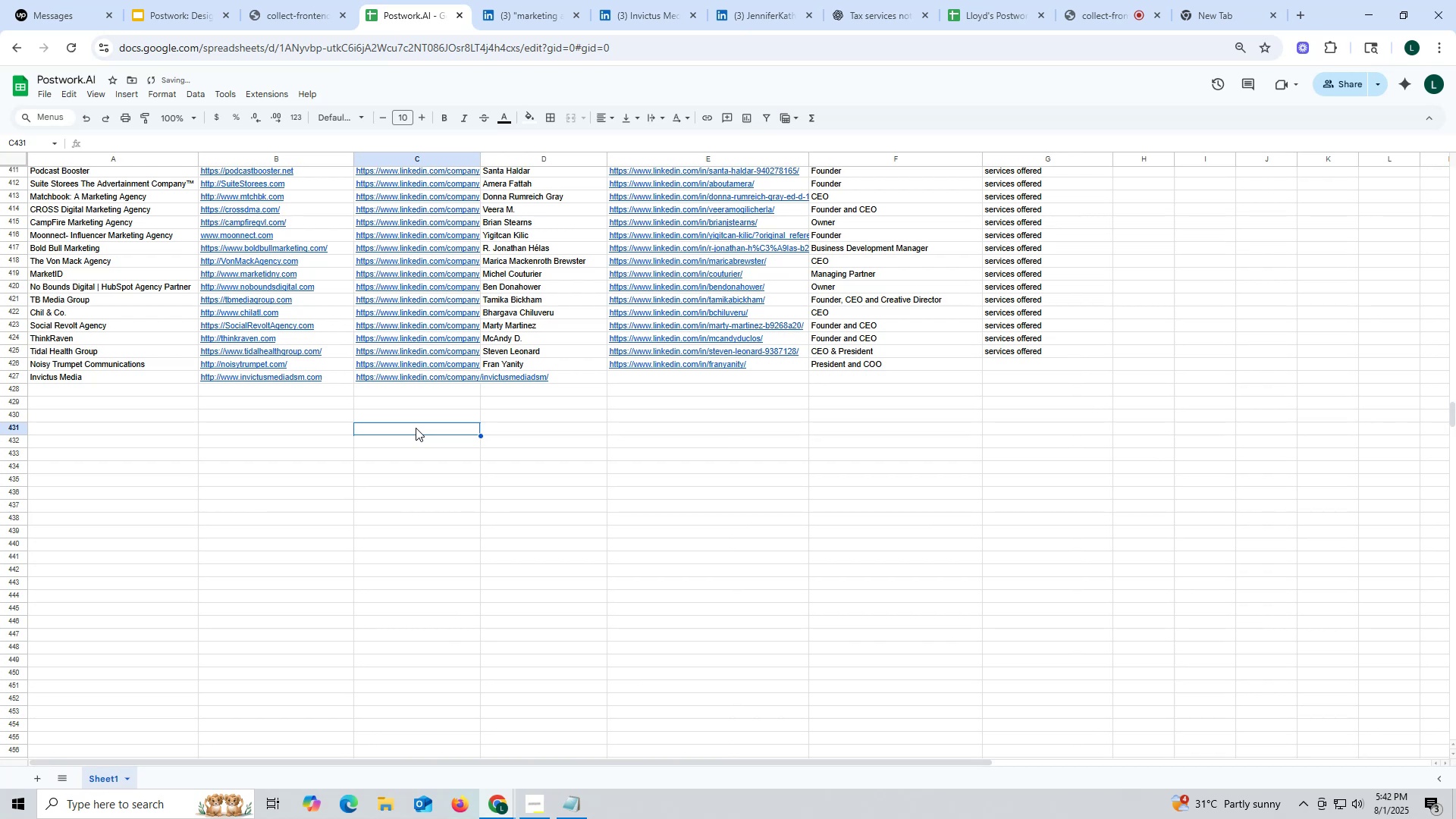 
left_click([743, 13])
 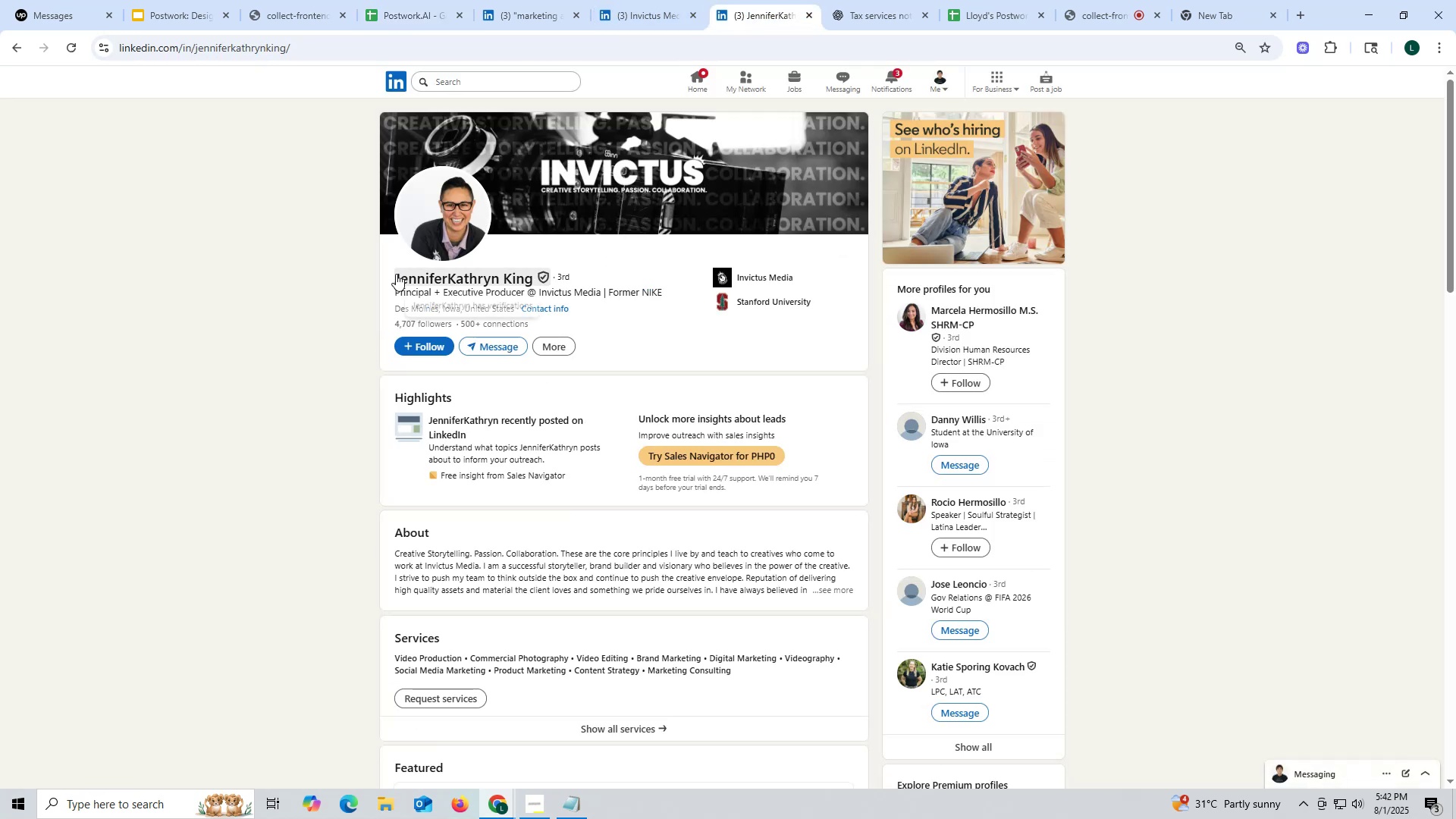 
left_click_drag(start_coordinate=[384, 276], to_coordinate=[533, 275])
 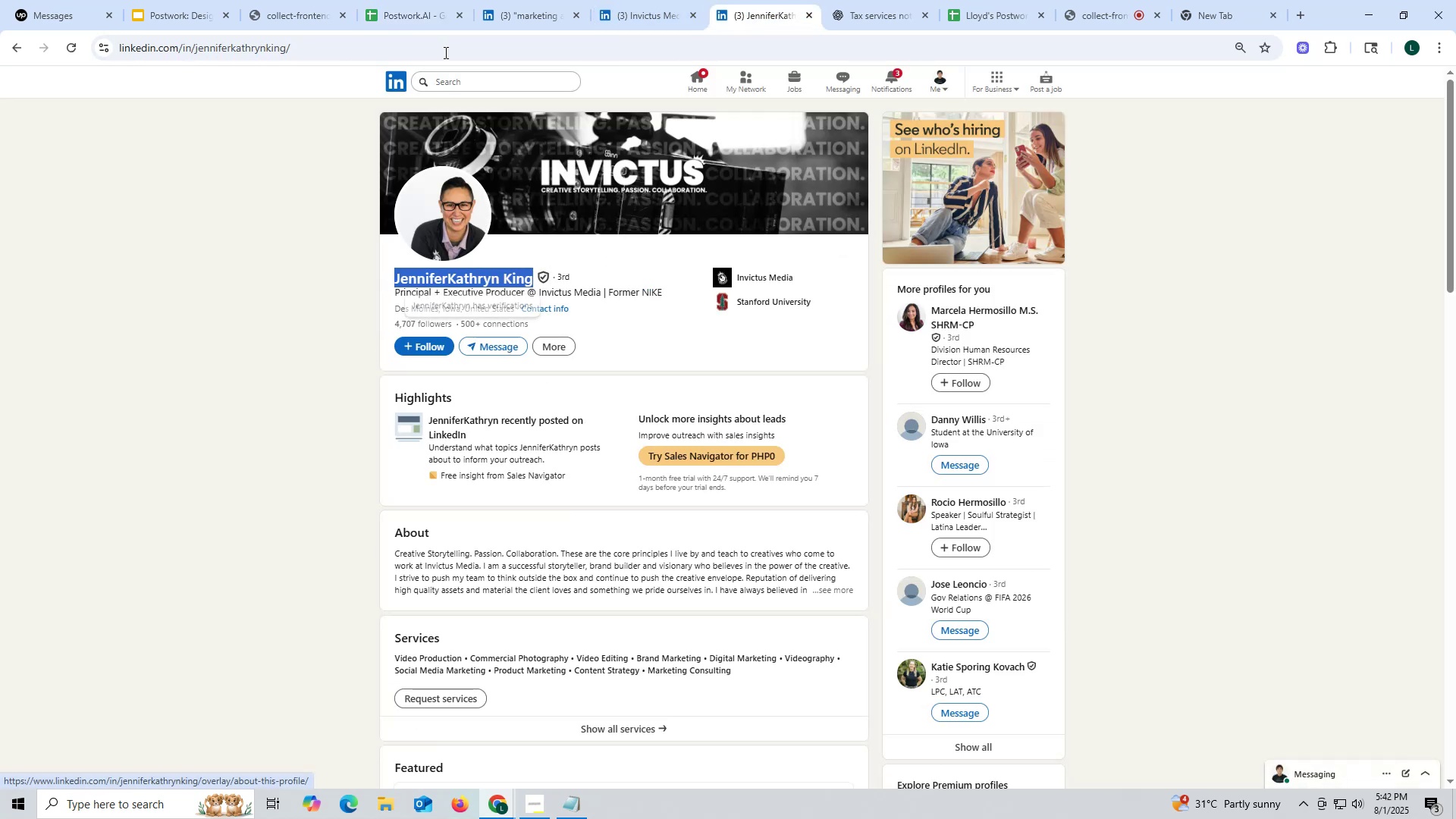 
key(Control+ControlLeft)
 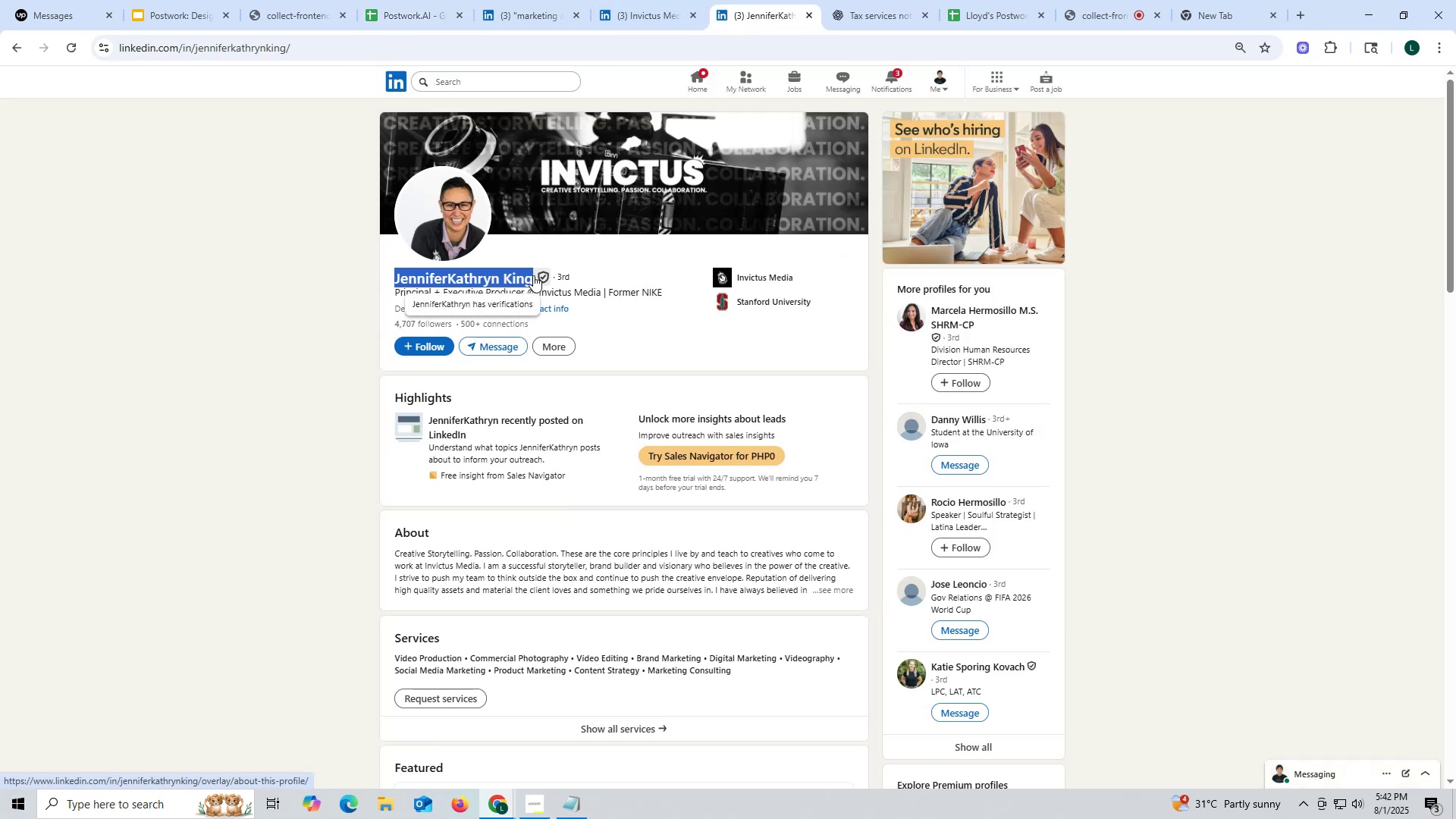 
key(Control+C)
 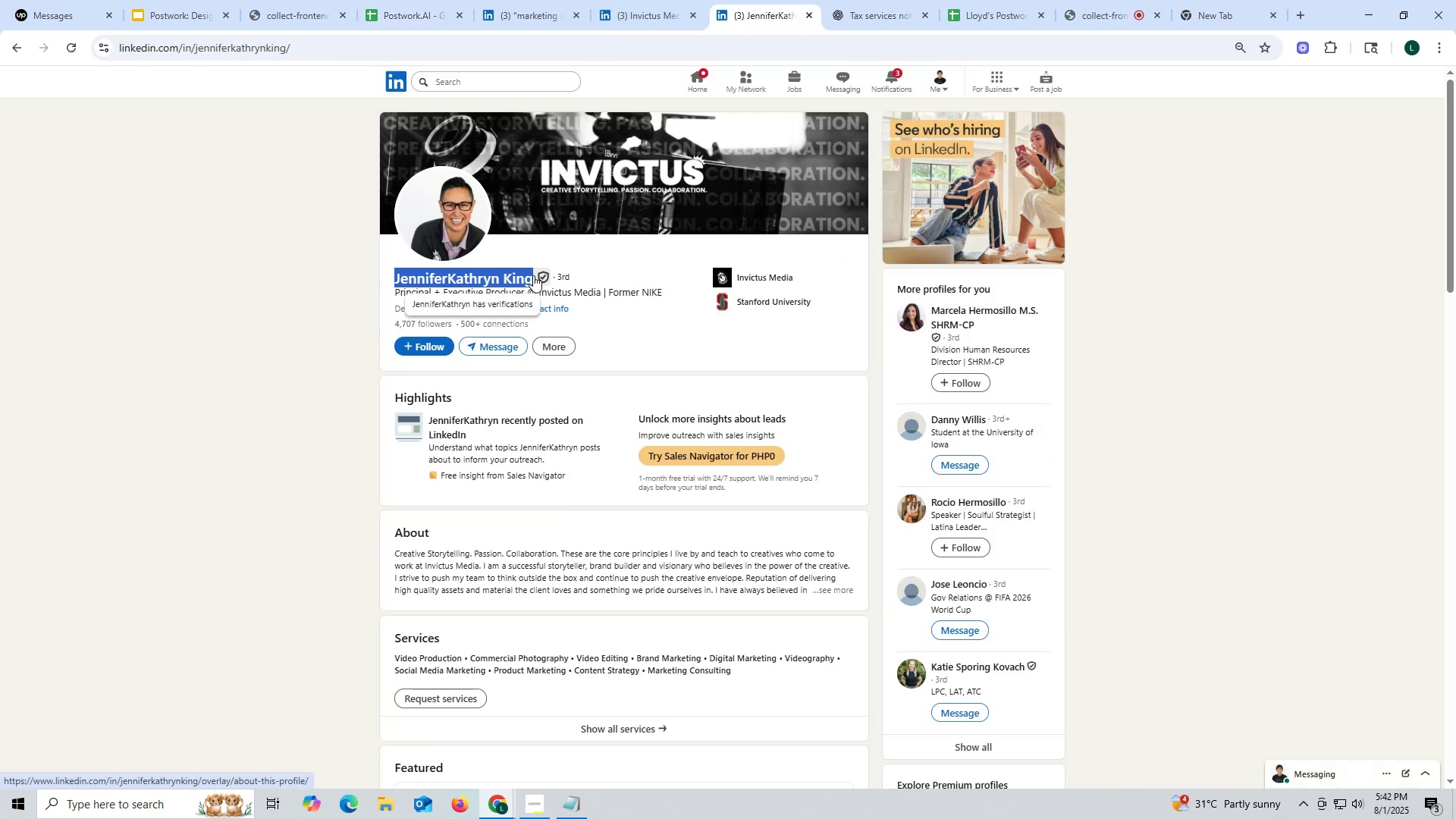 
key(Control+ControlLeft)
 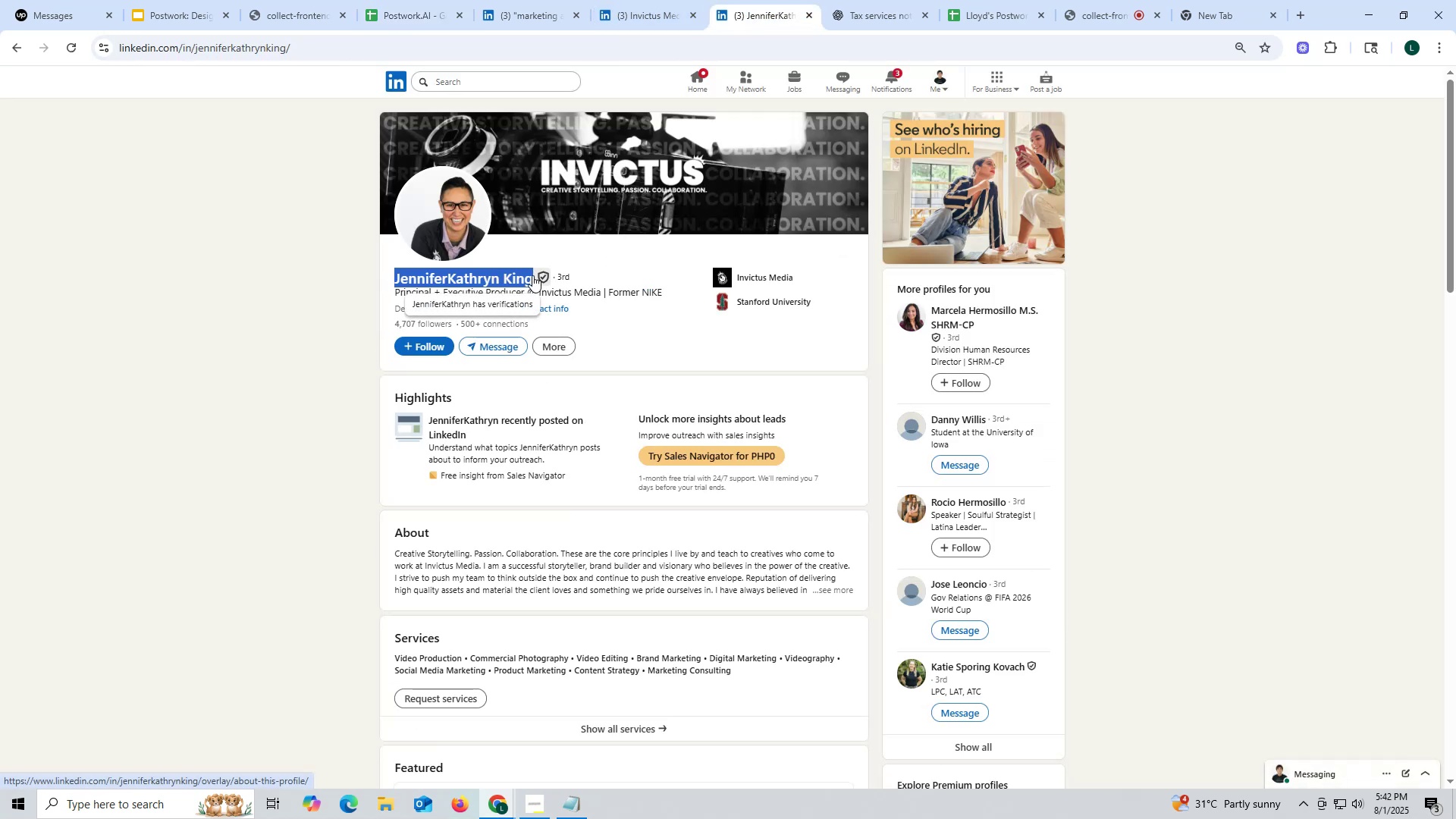 
key(Control+C)
 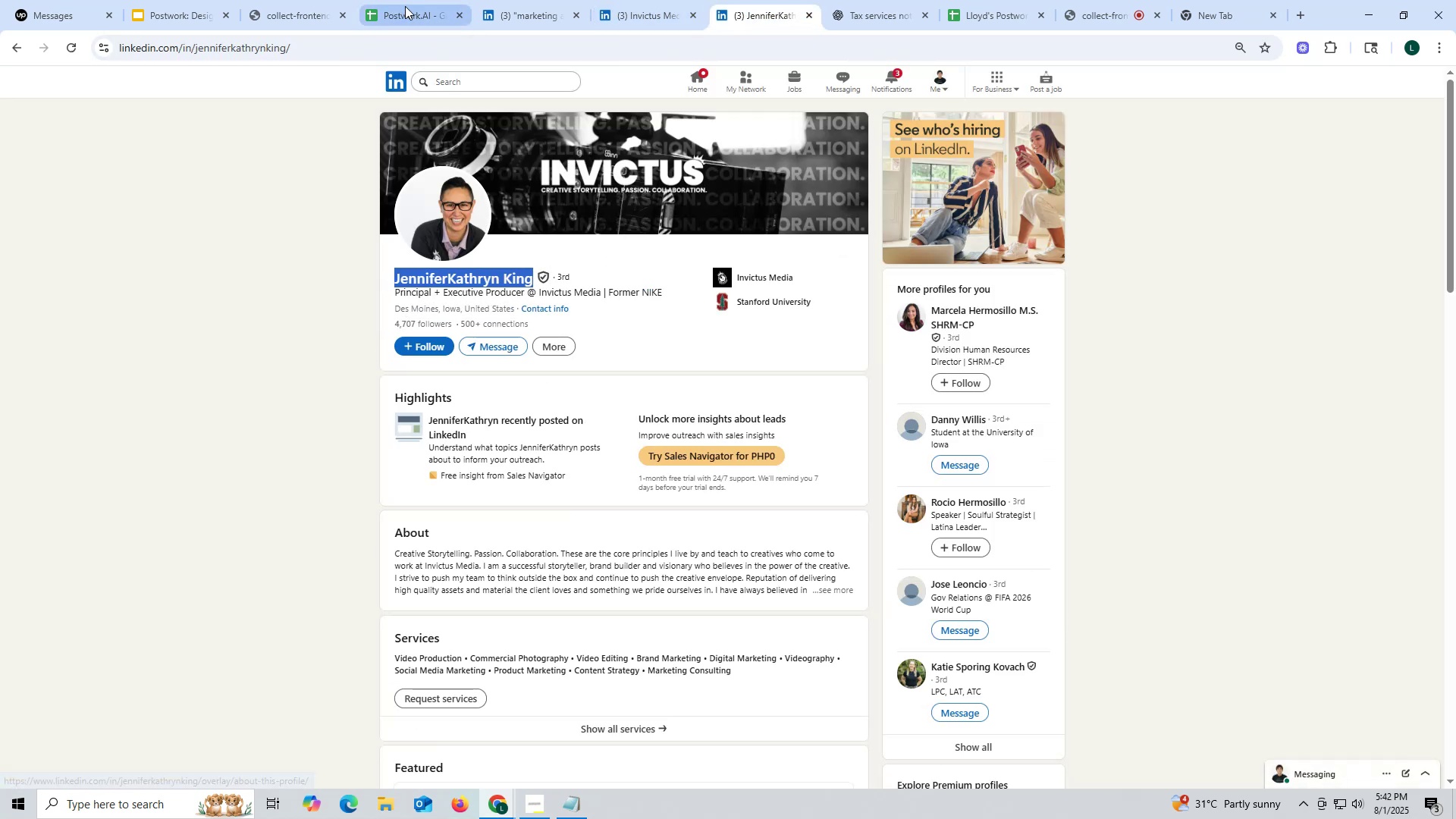 
left_click([405, 6])
 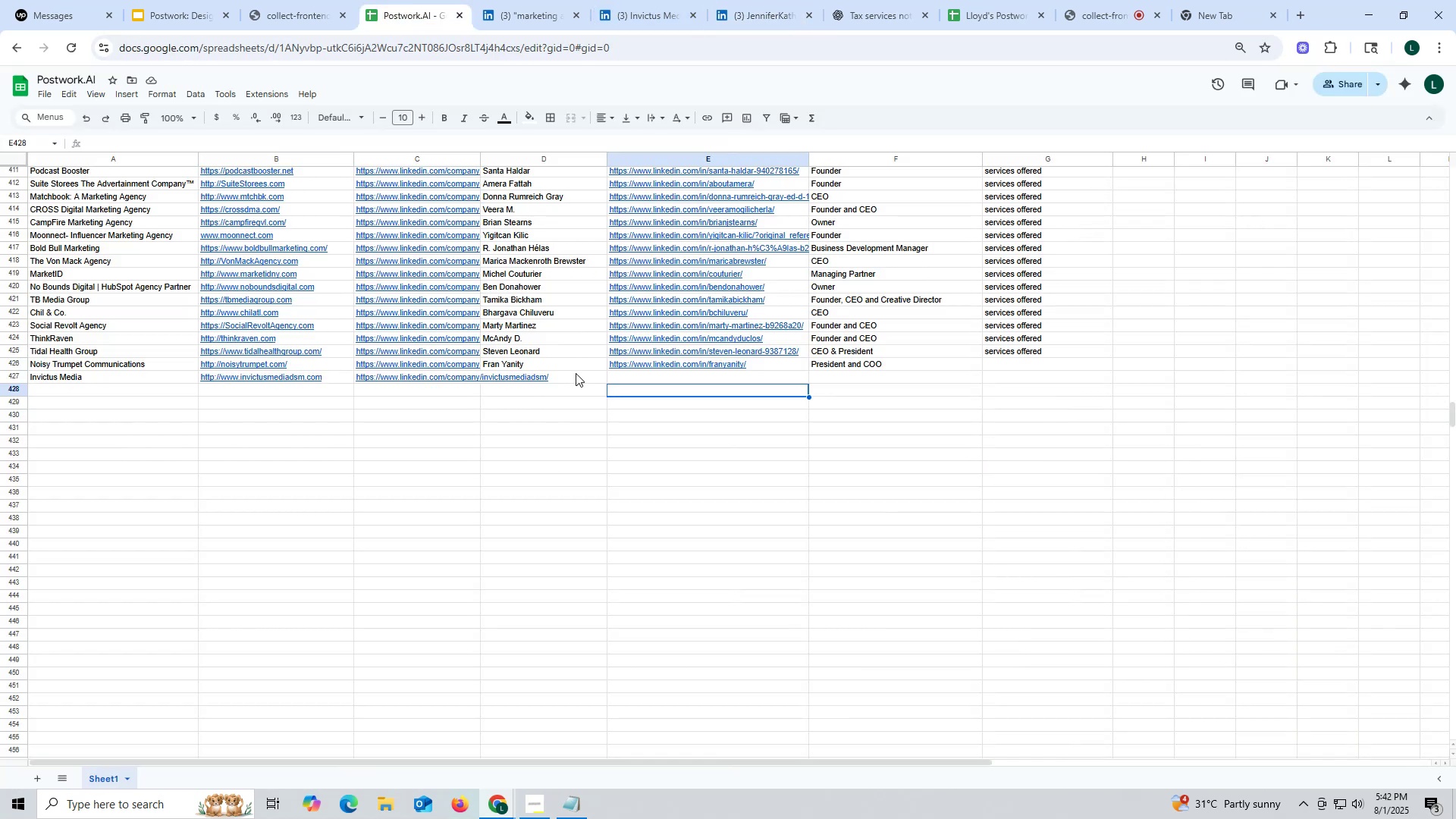 
double_click([576, 372])
 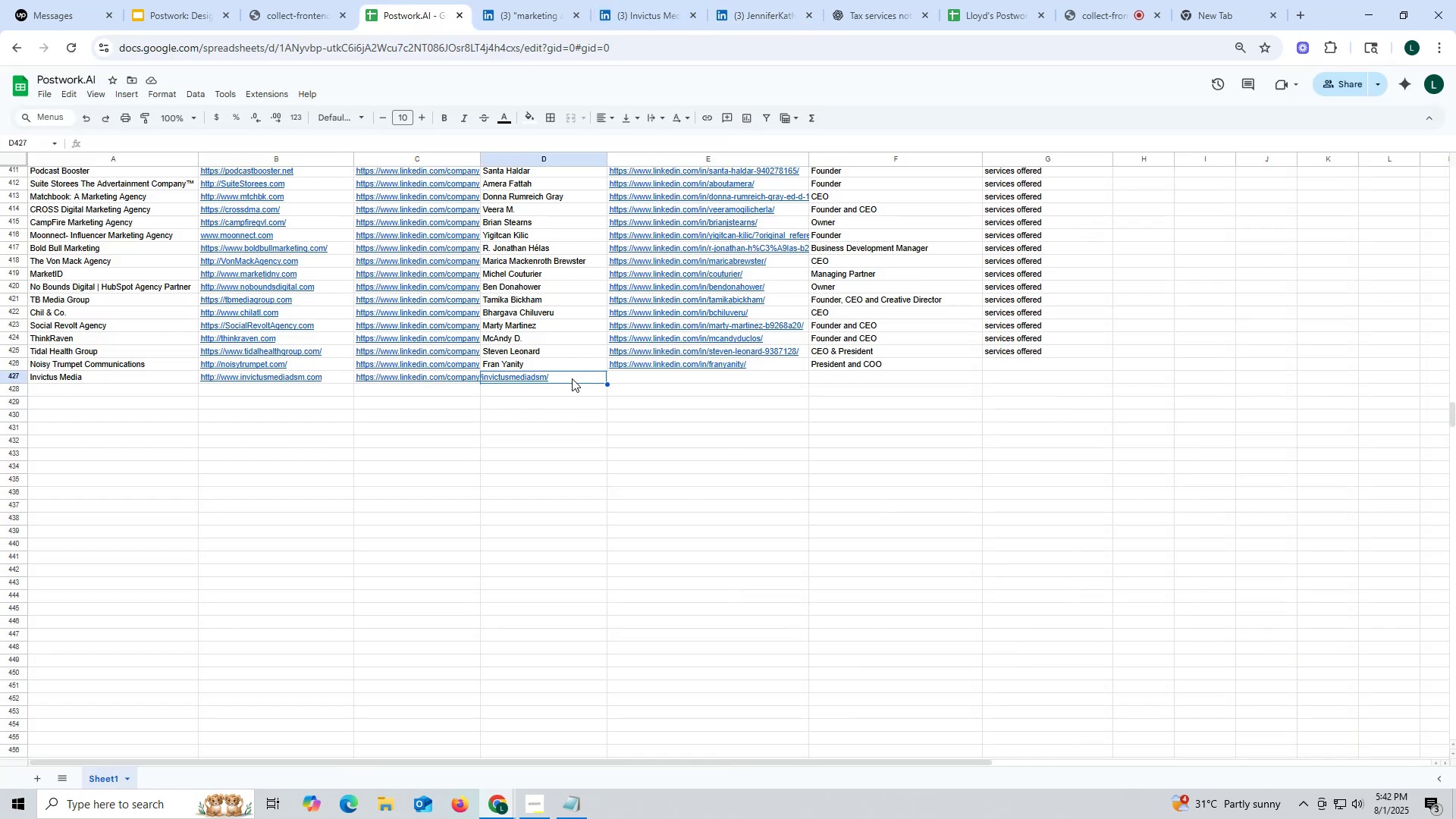 
double_click([572, 378])
 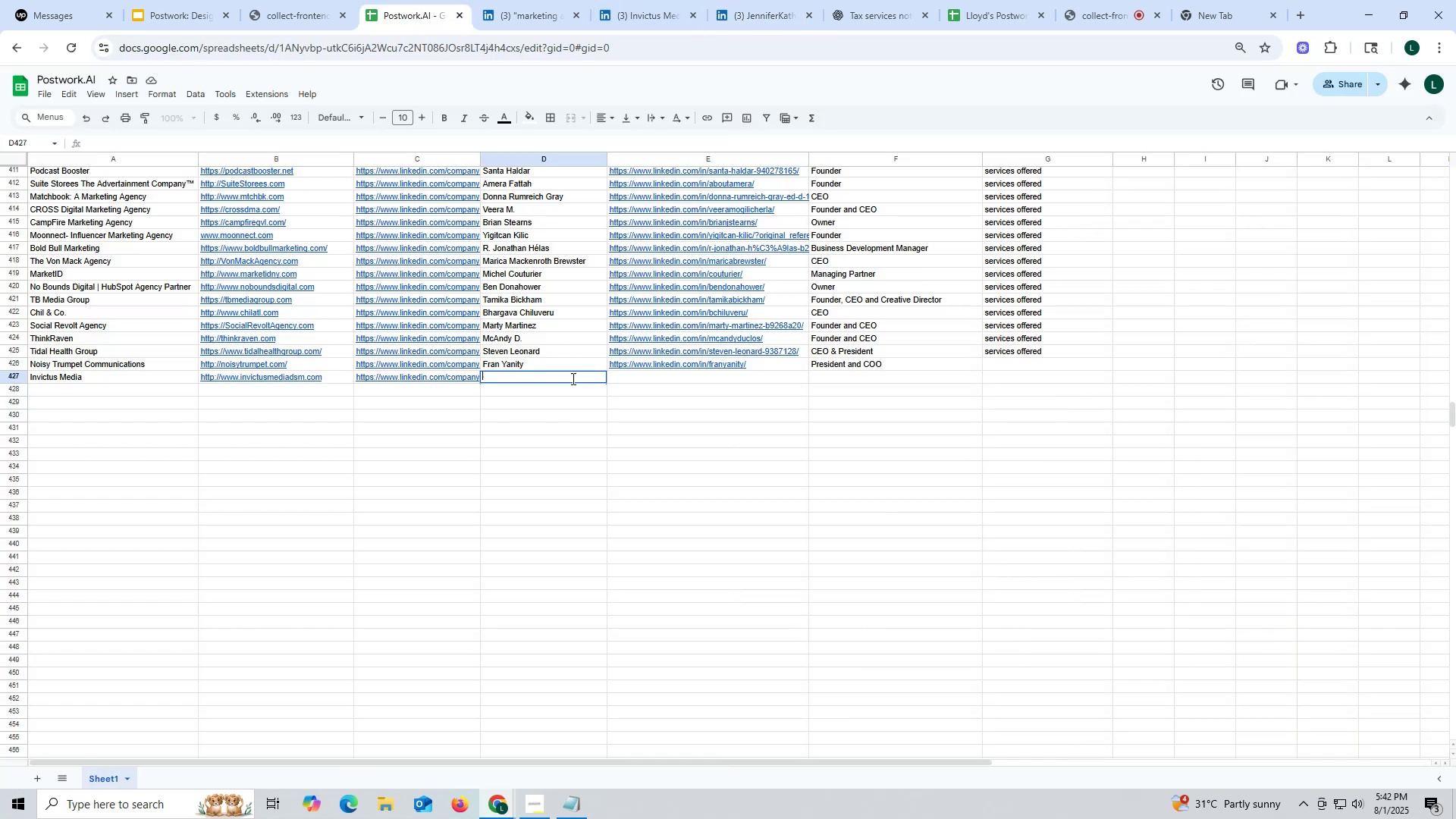 
key(Control+ControlLeft)
 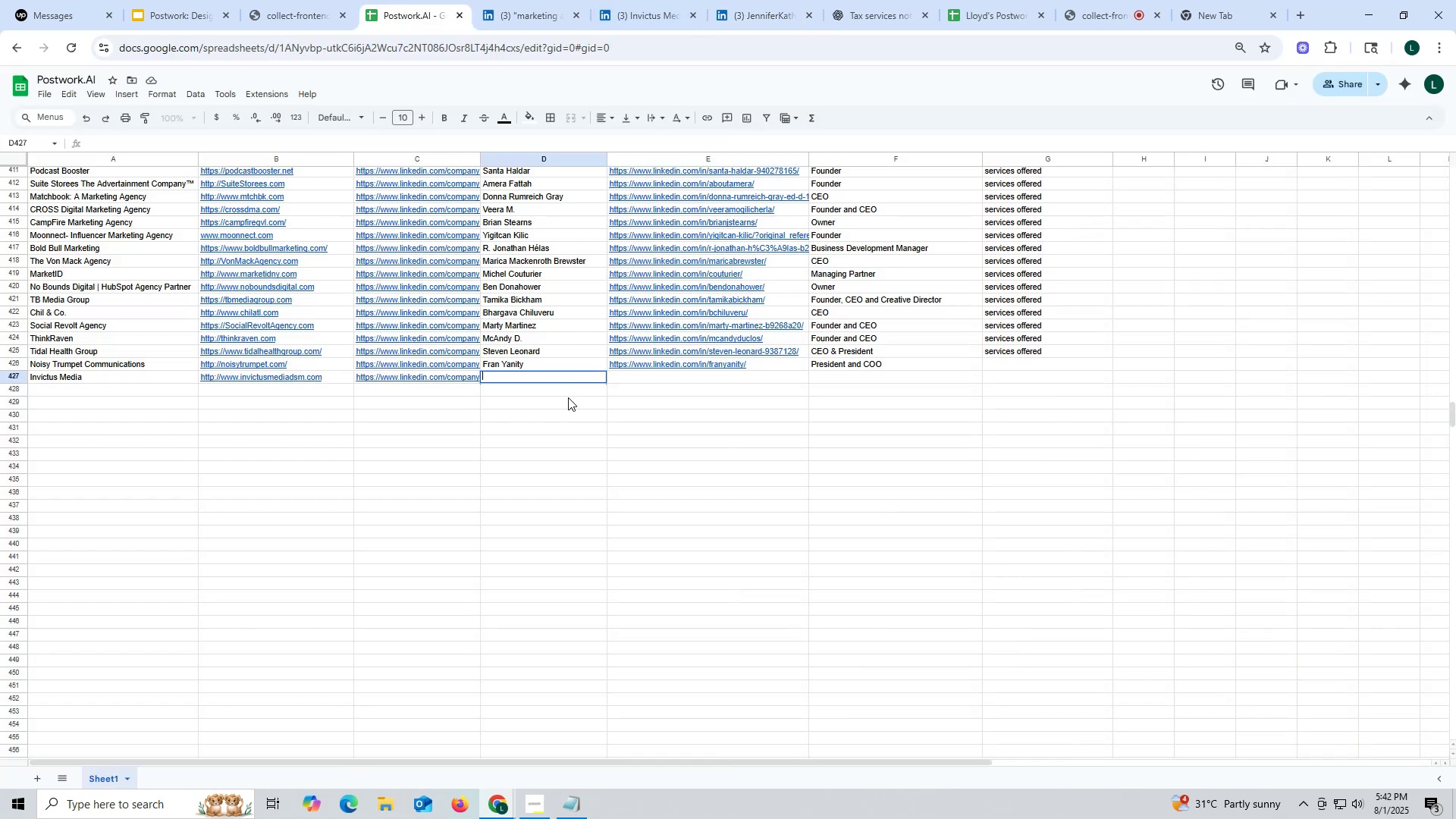 
key(Control+V)
 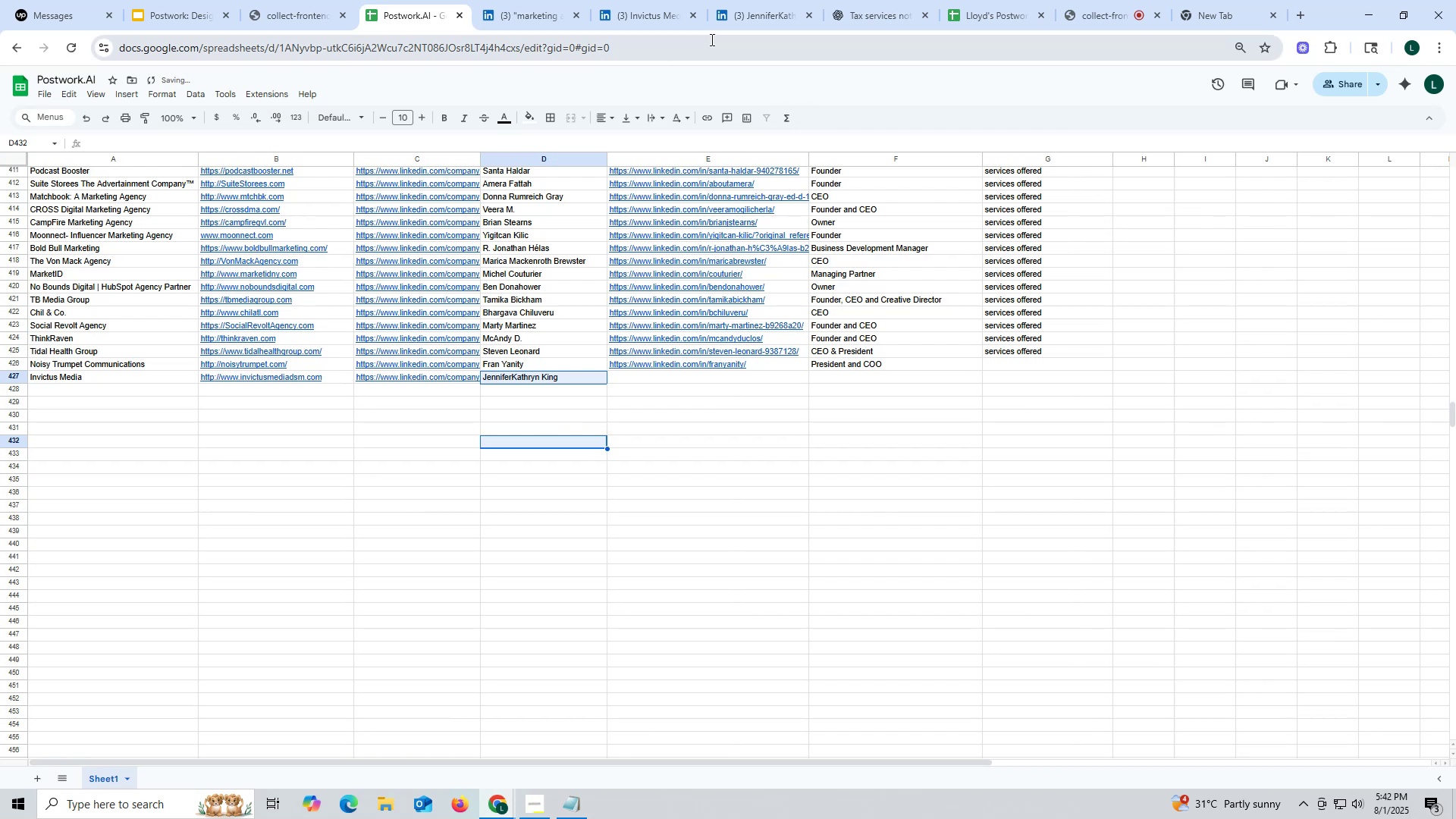 
left_click([766, 14])
 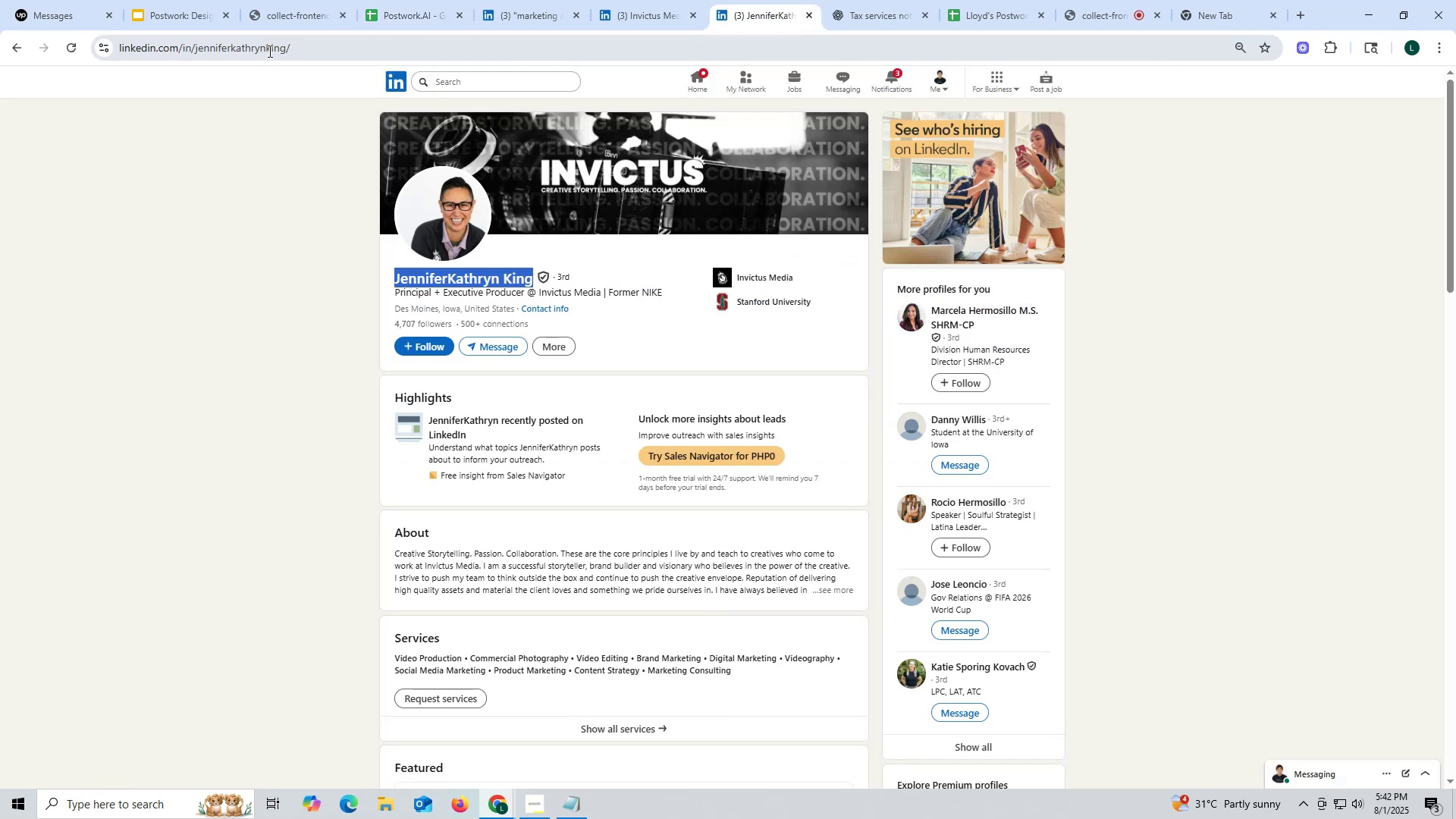 
double_click([268, 51])
 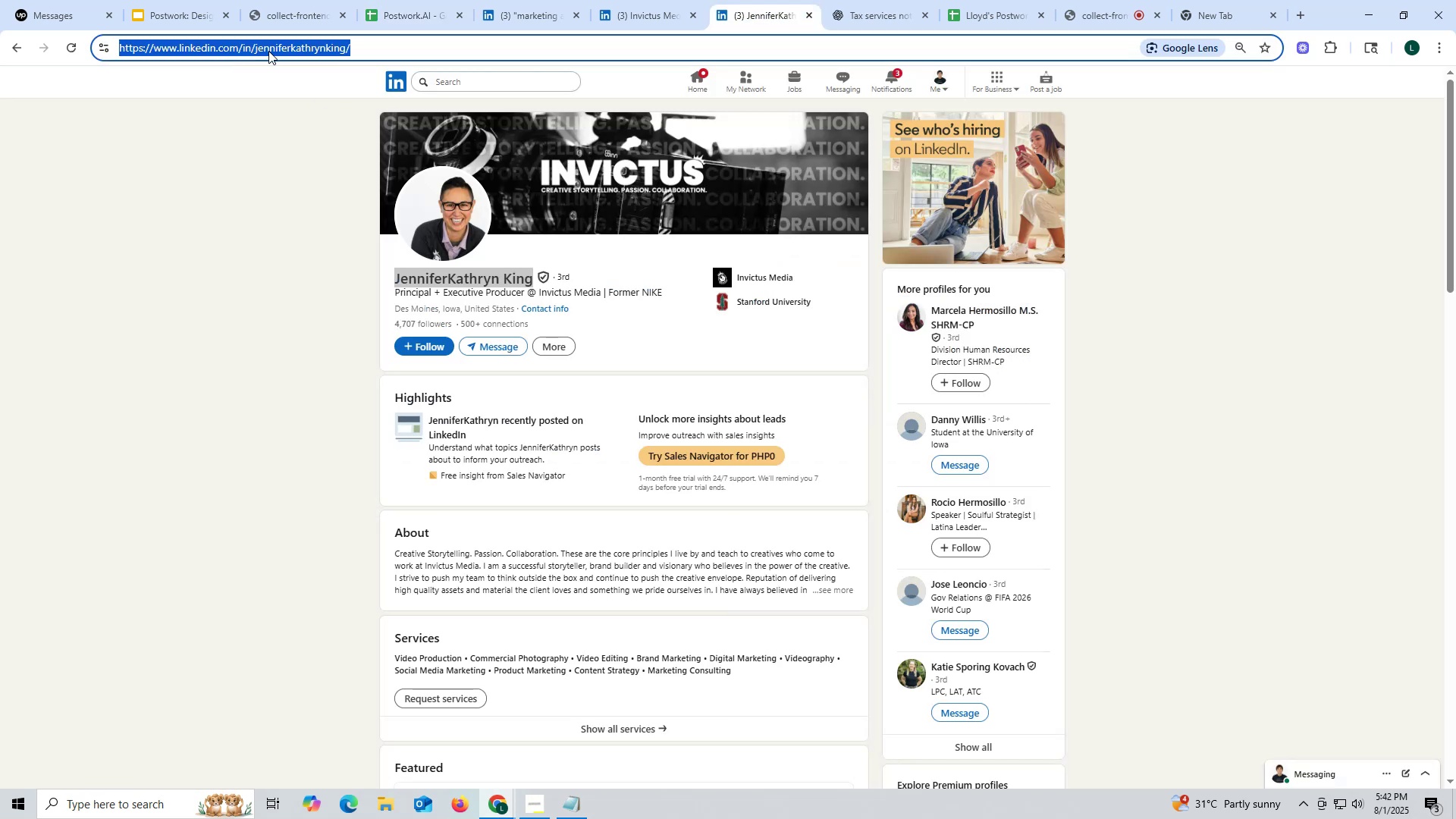 
triple_click([268, 51])
 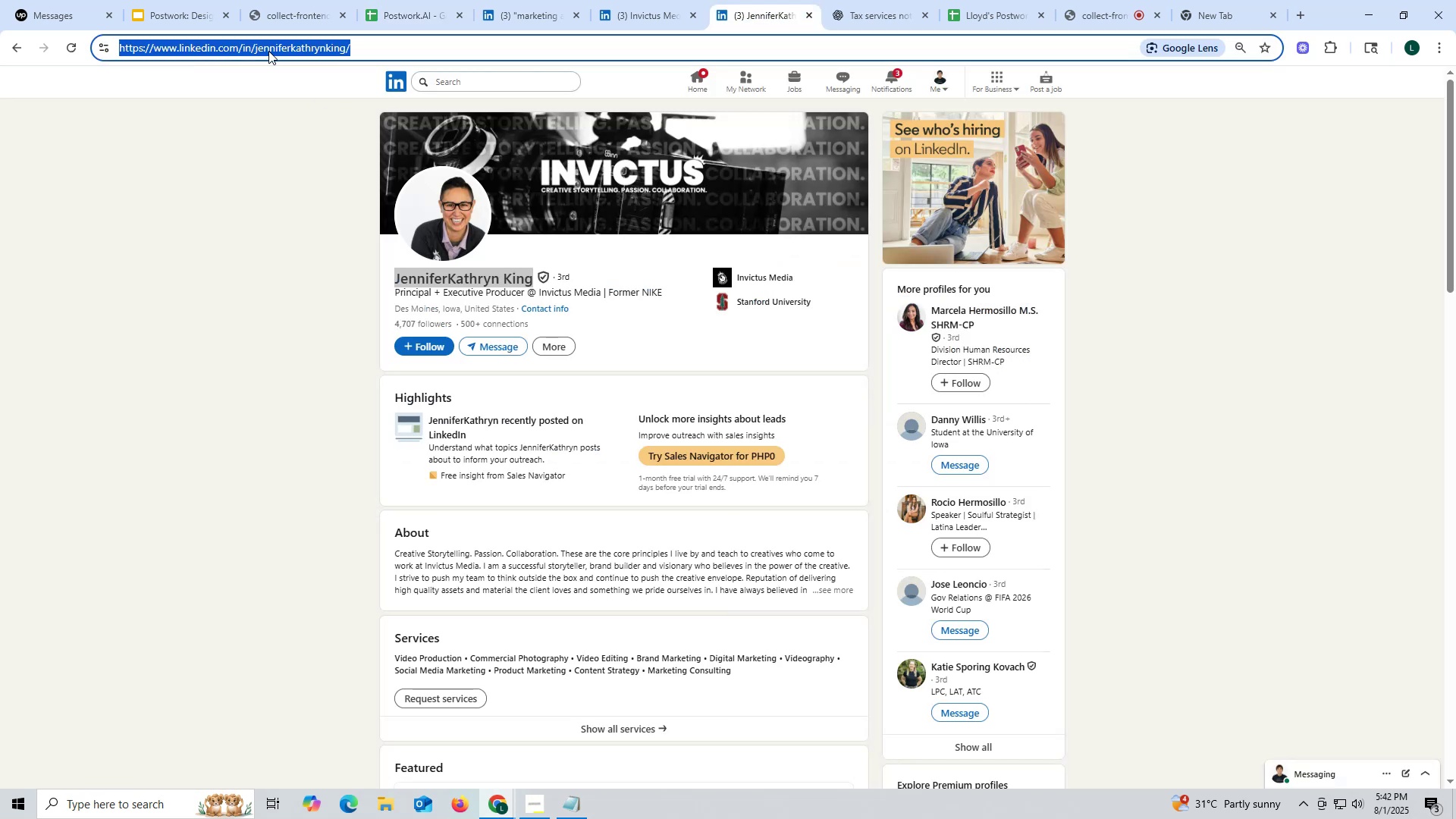 
key(Control+ControlLeft)
 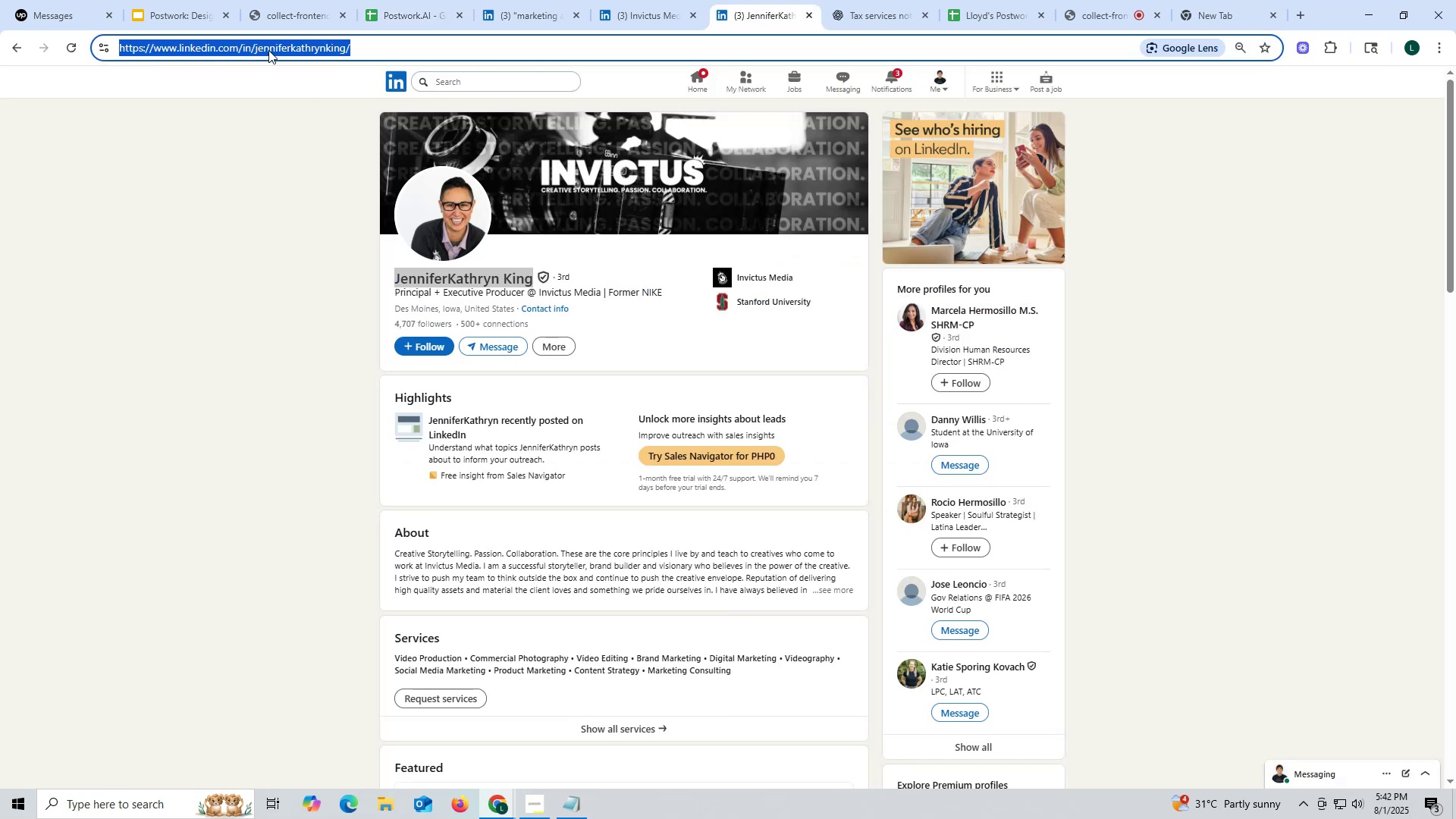 
key(Control+C)
 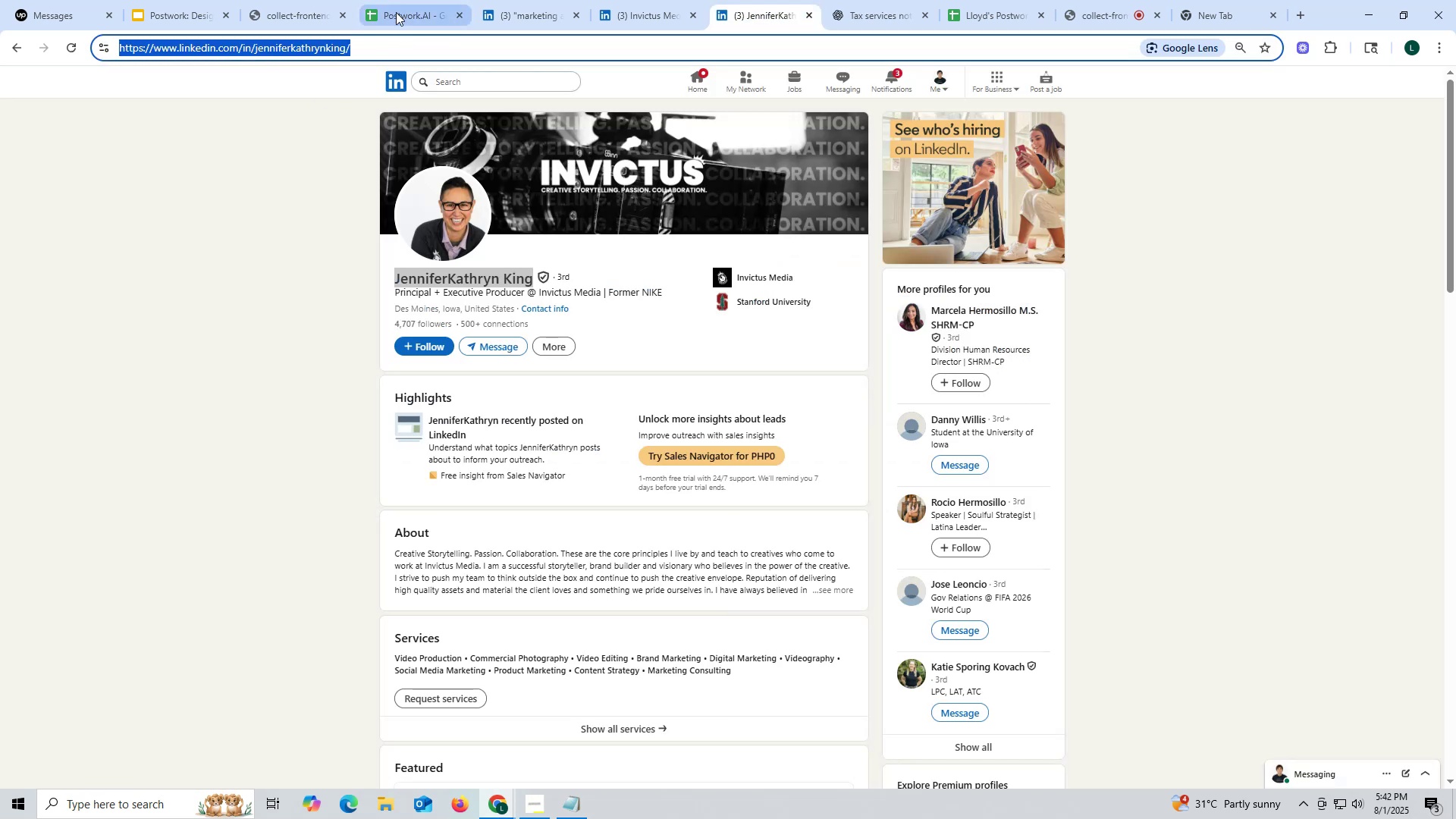 
left_click([396, 12])
 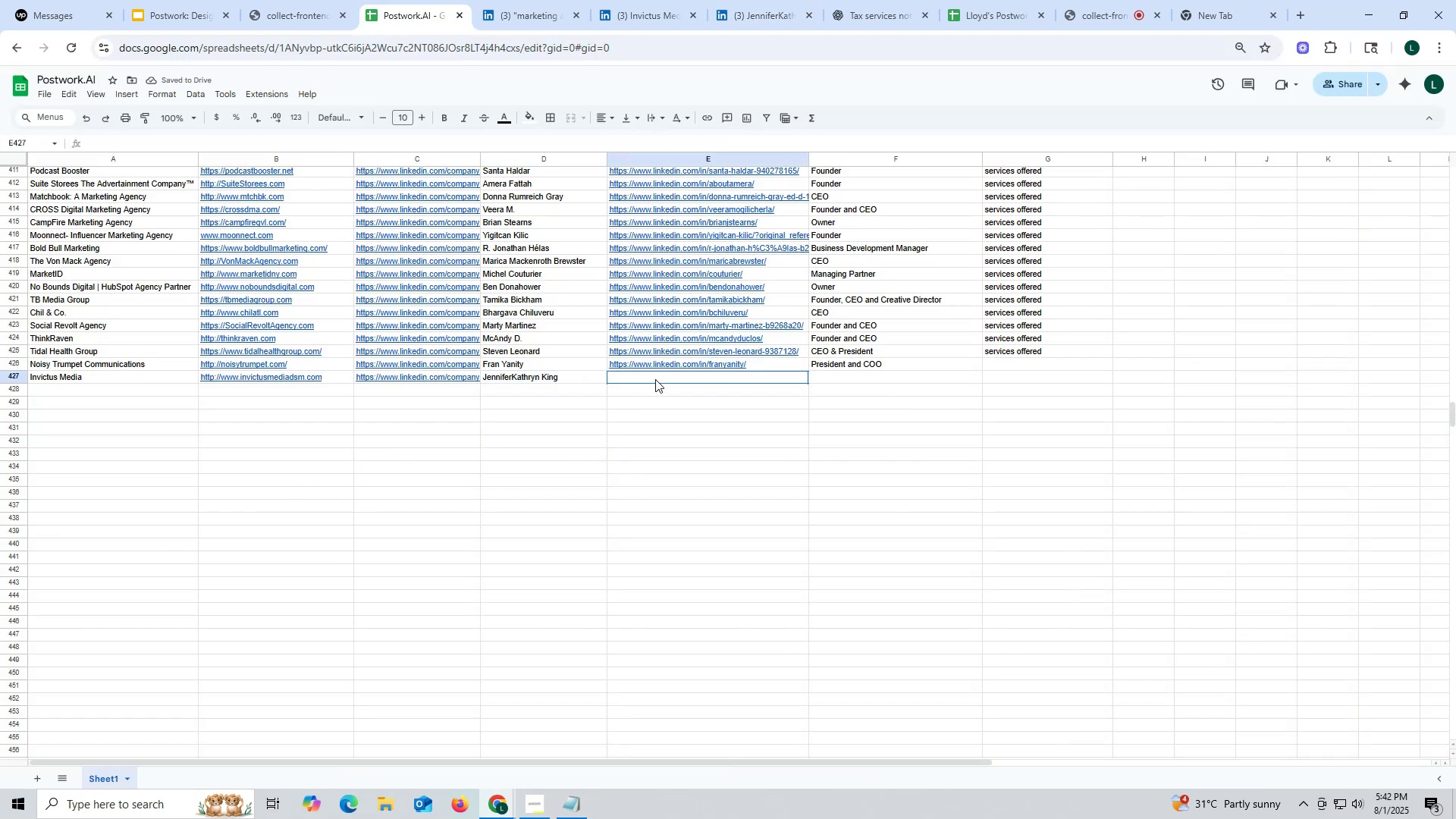 
triple_click([655, 378])
 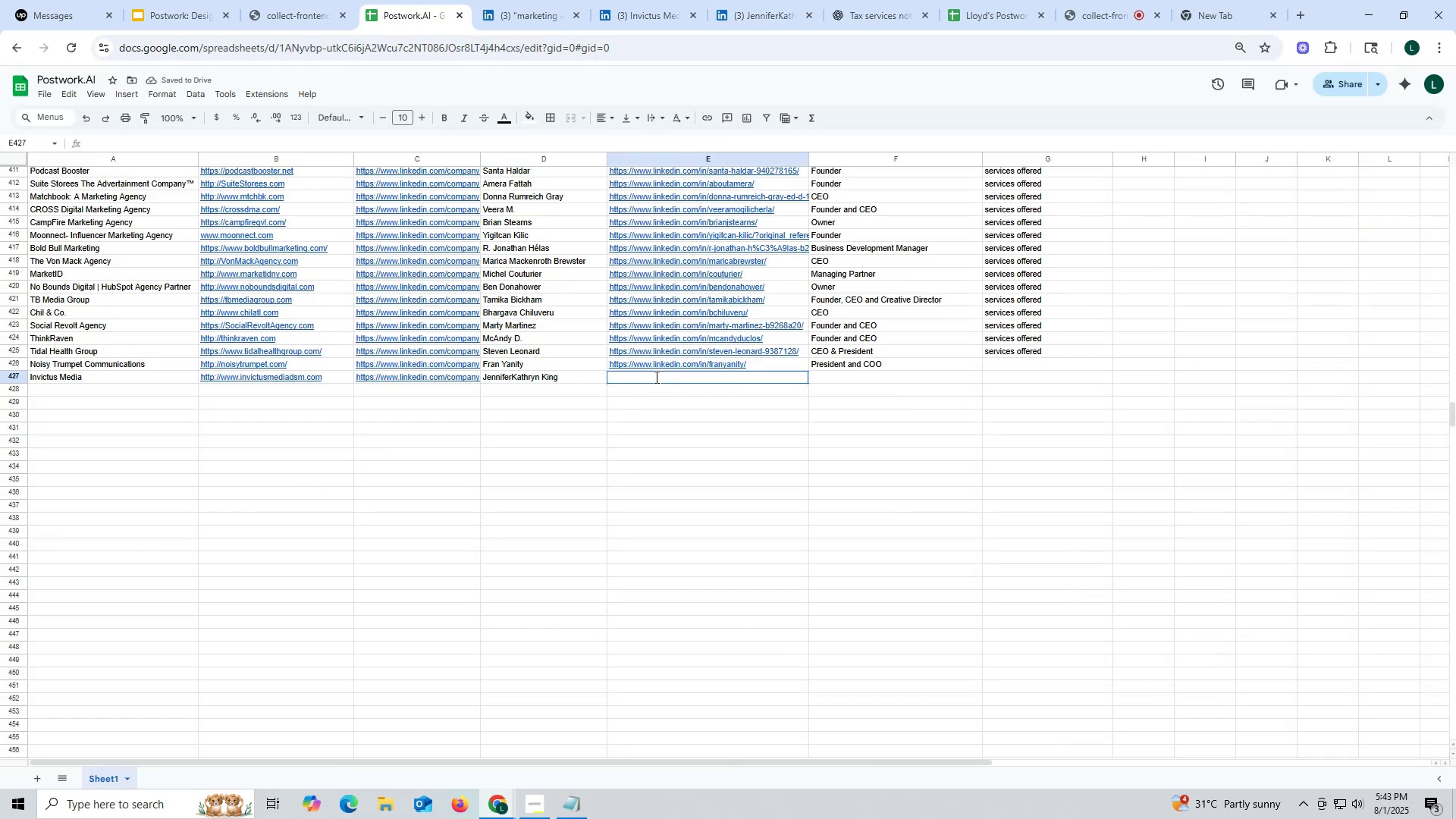 
key(Control+ControlLeft)
 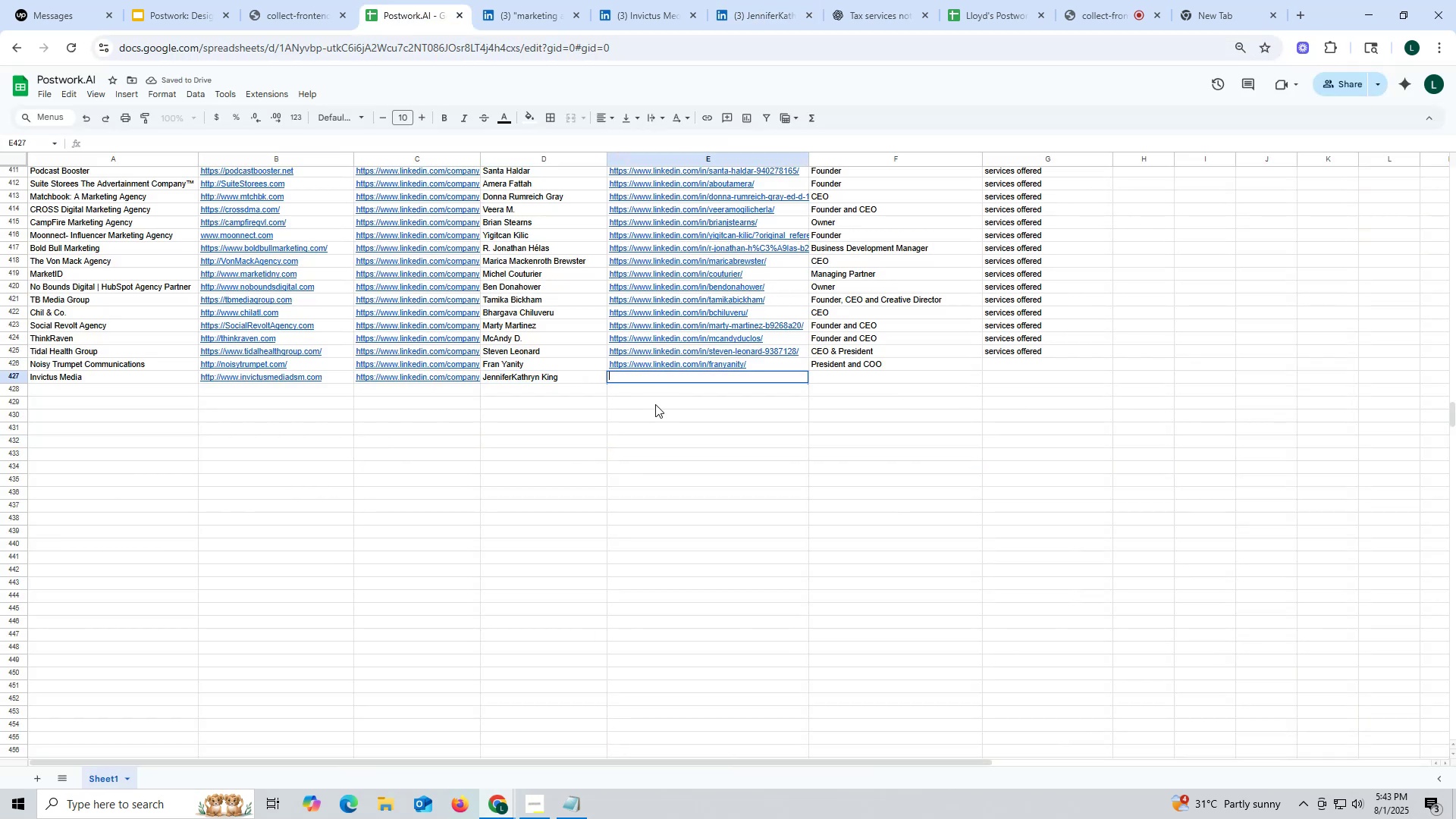 
key(Control+V)
 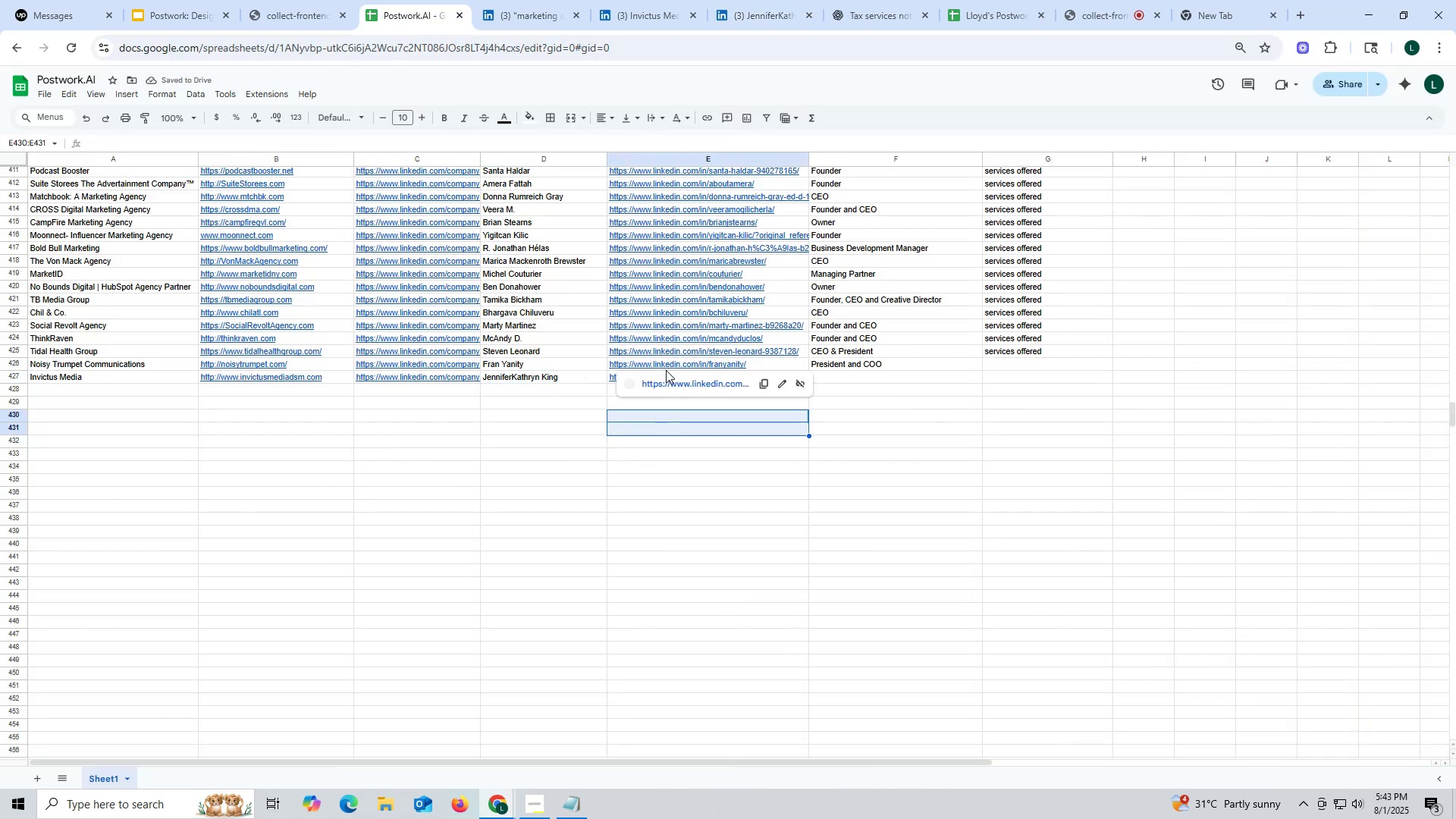 
wait(6.81)
 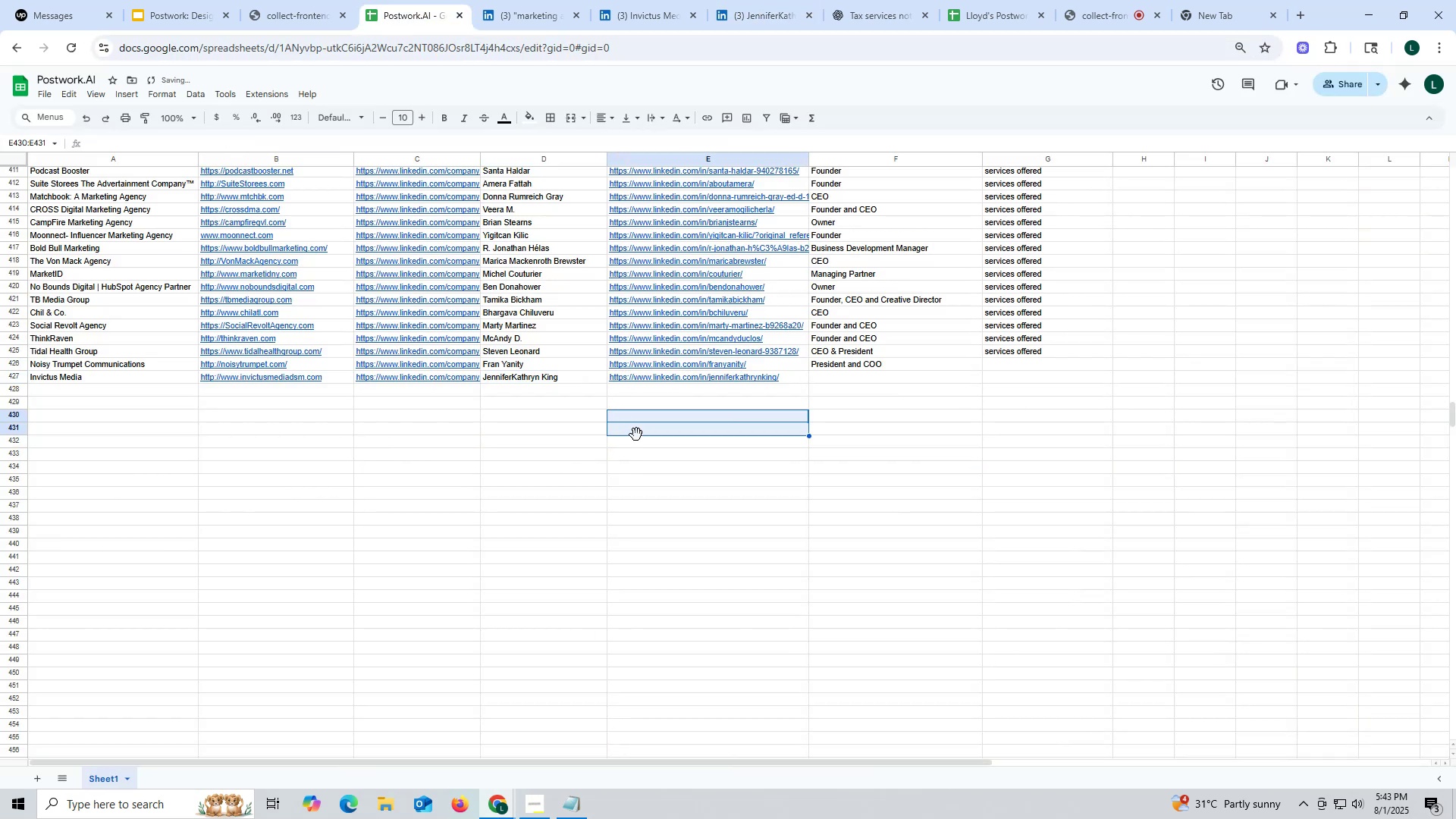 
left_click([748, 13])
 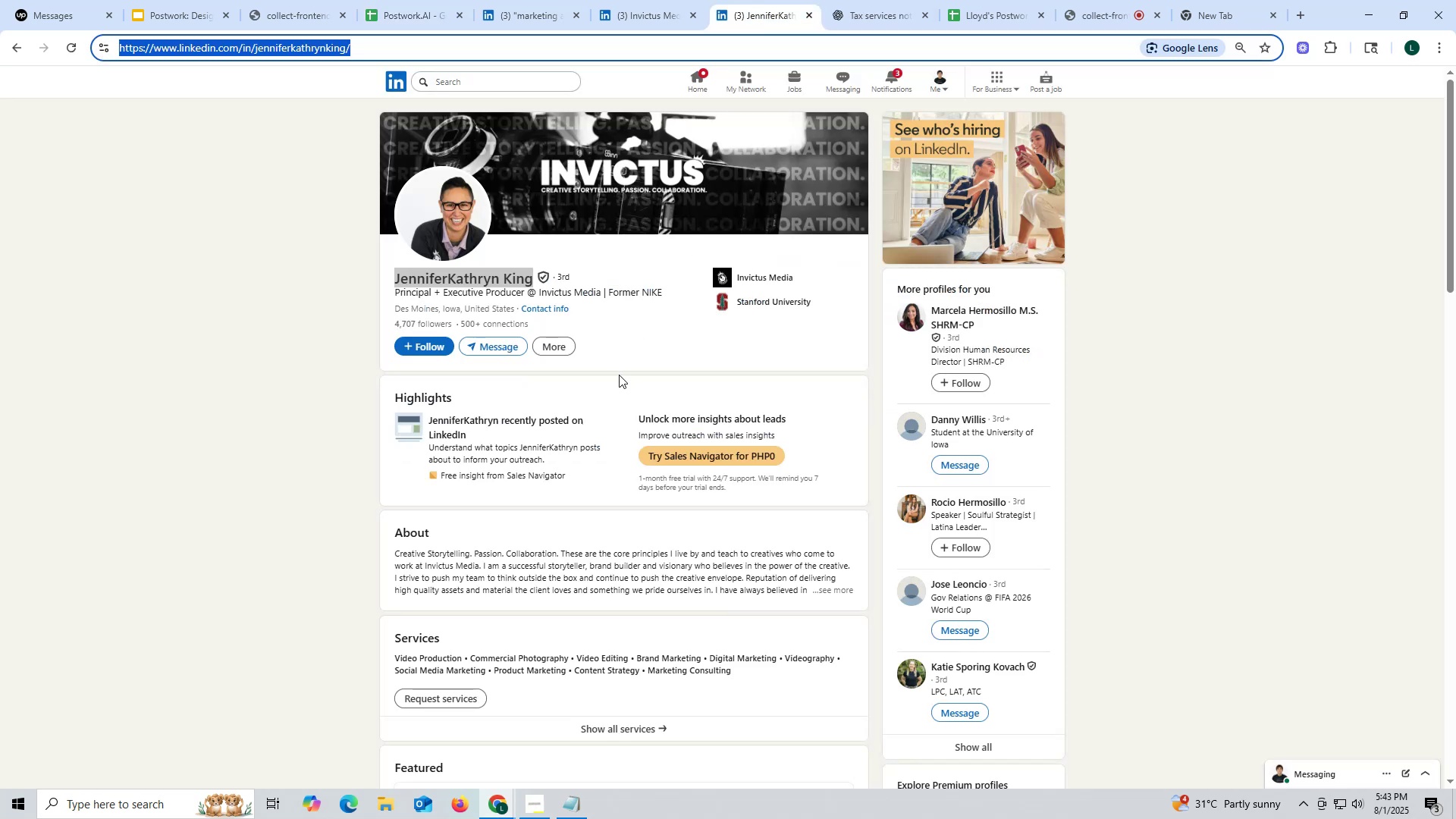 
scroll: coordinate [632, 367], scroll_direction: down, amount: 12.0
 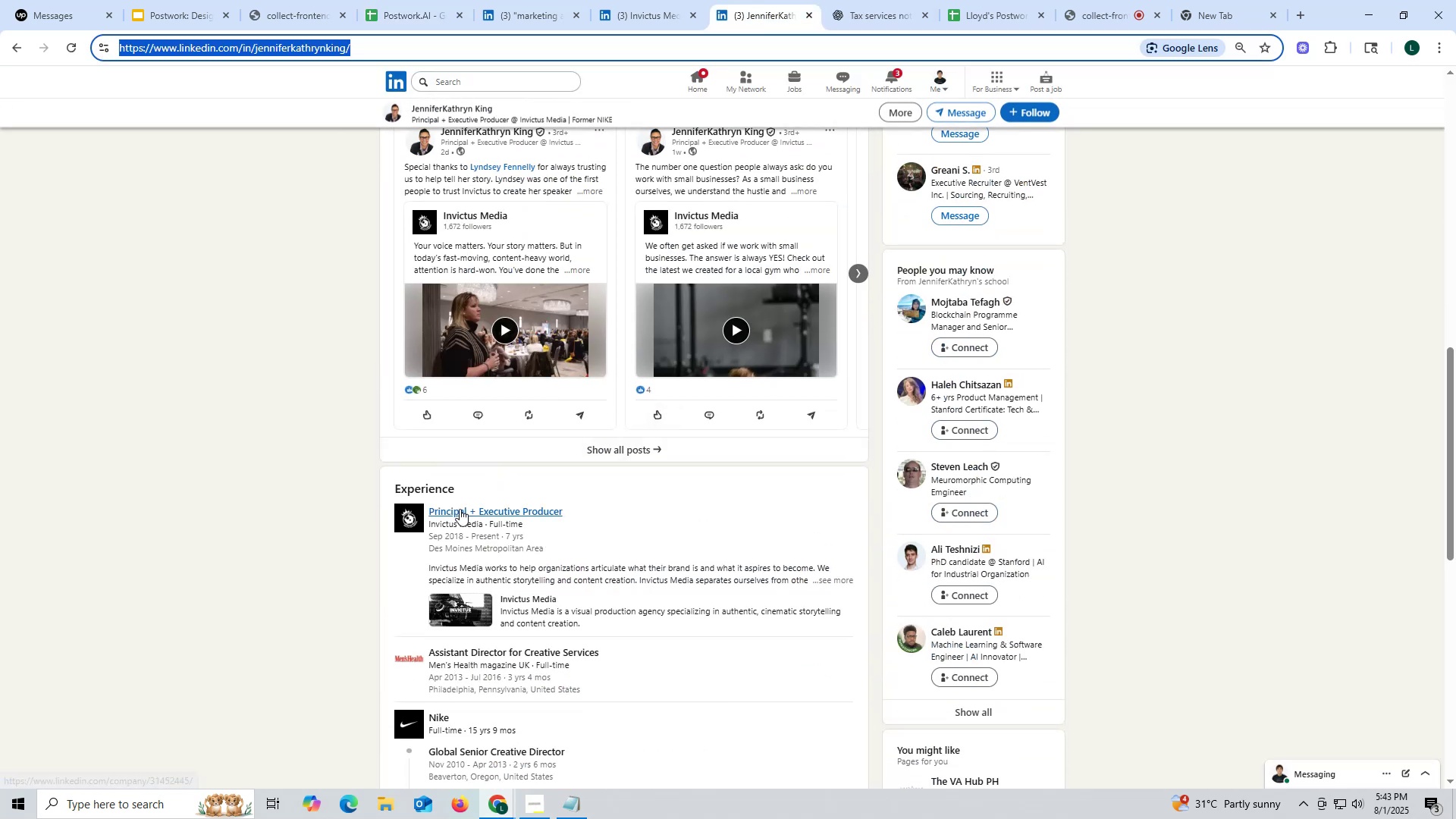 
left_click_drag(start_coordinate=[426, 498], to_coordinate=[566, 510])
 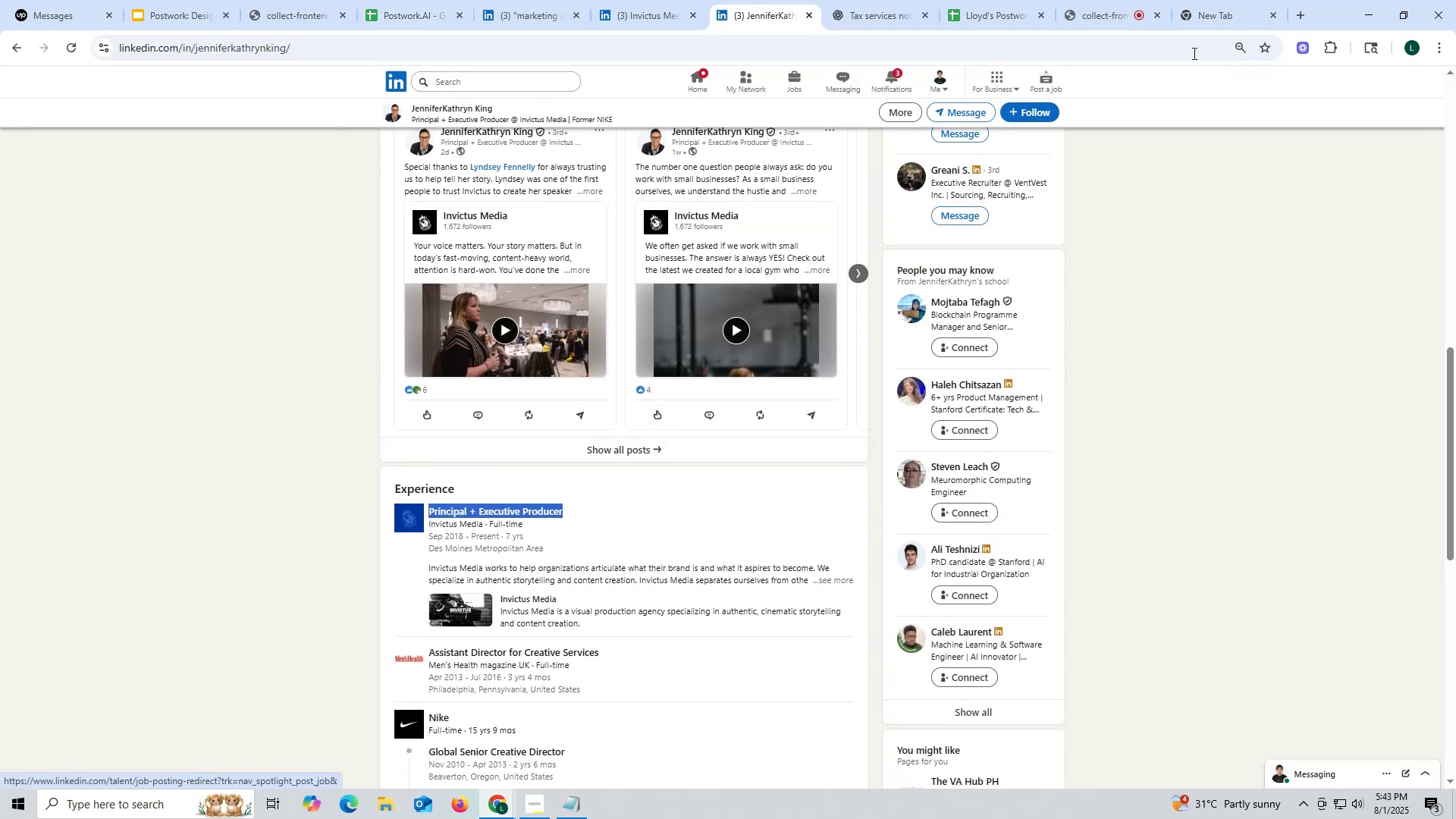 
key(Control+ControlLeft)
 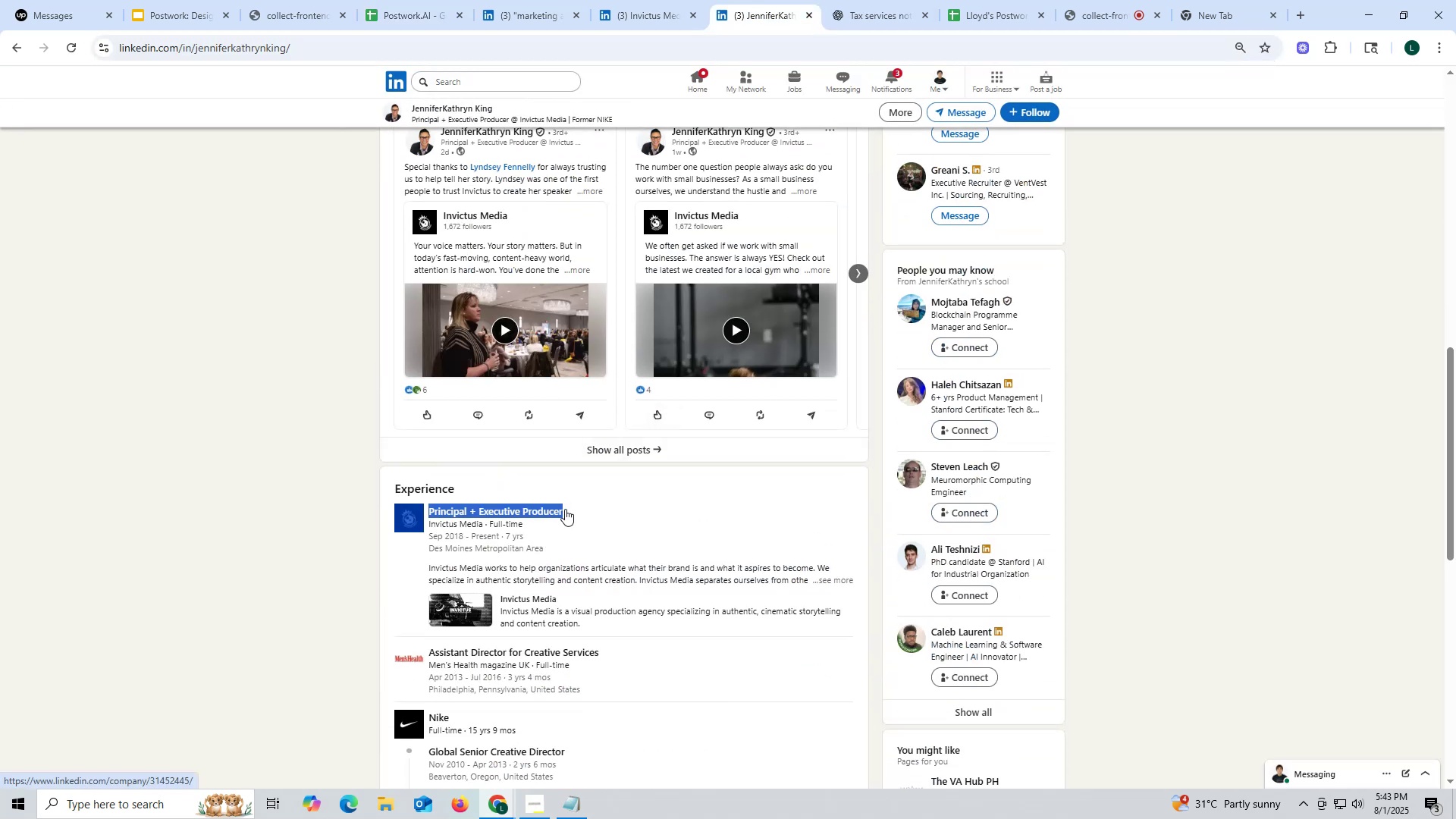 
key(Control+C)
 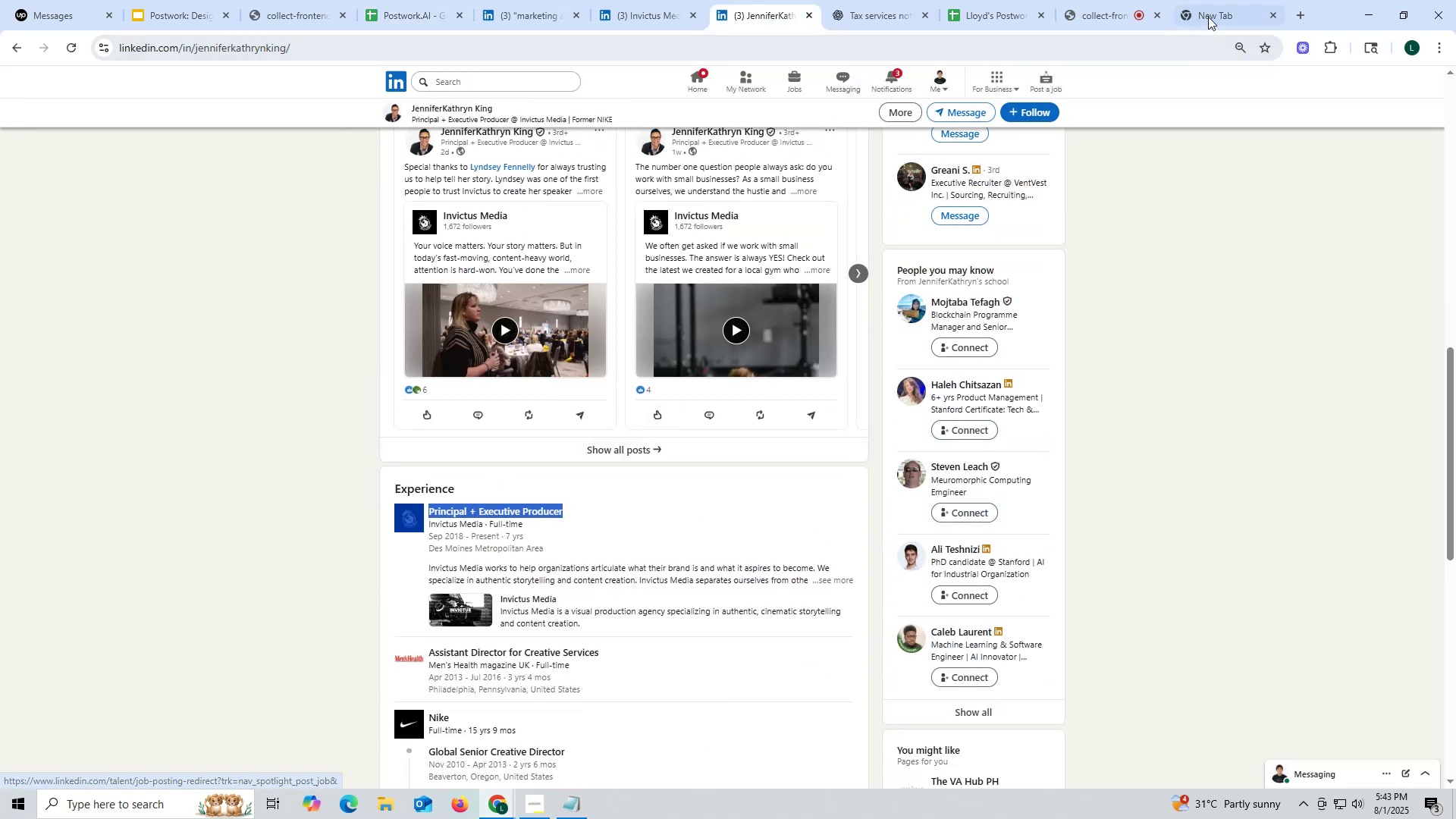 
left_click([1210, 14])
 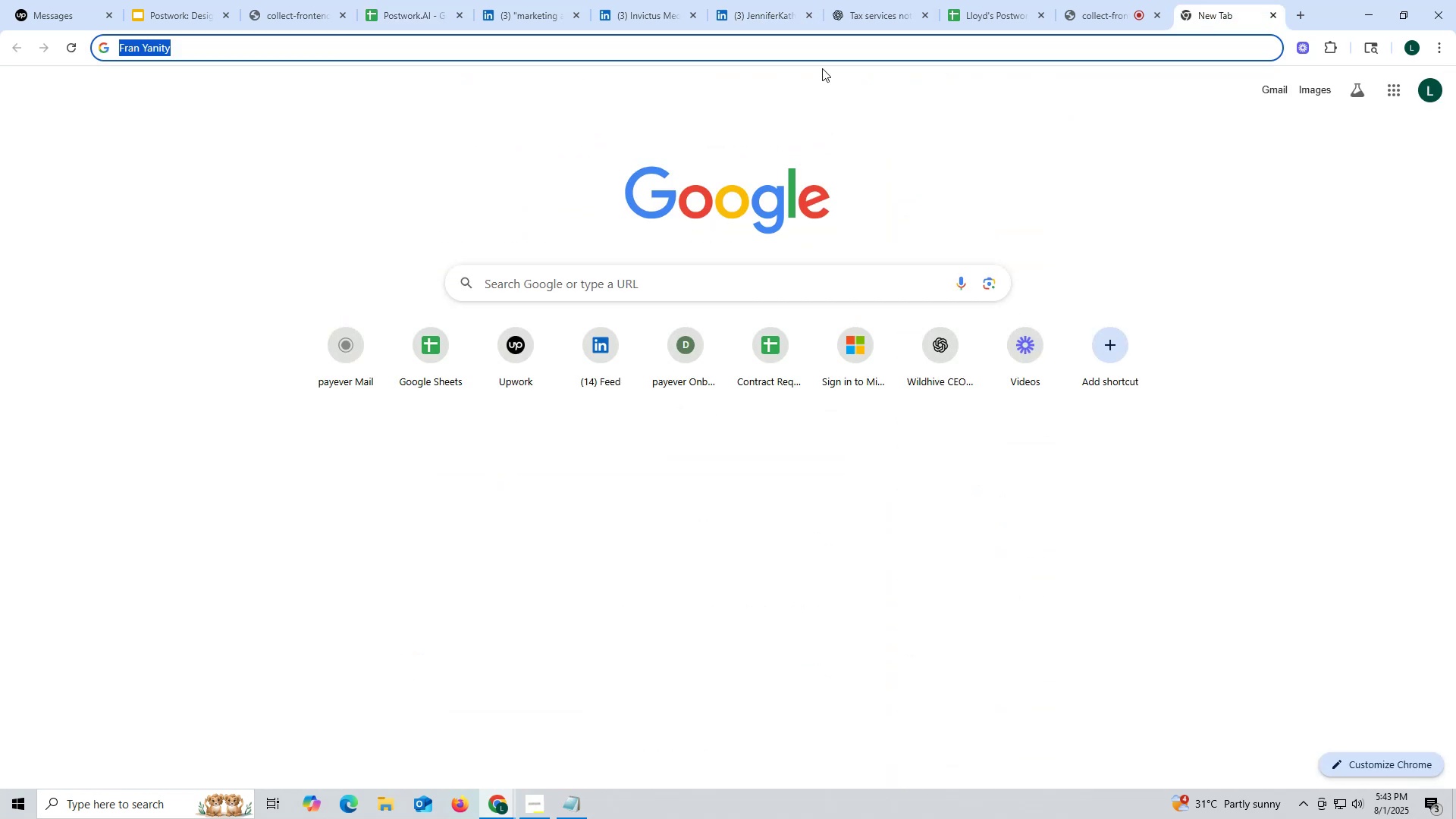 
key(Control+ControlLeft)
 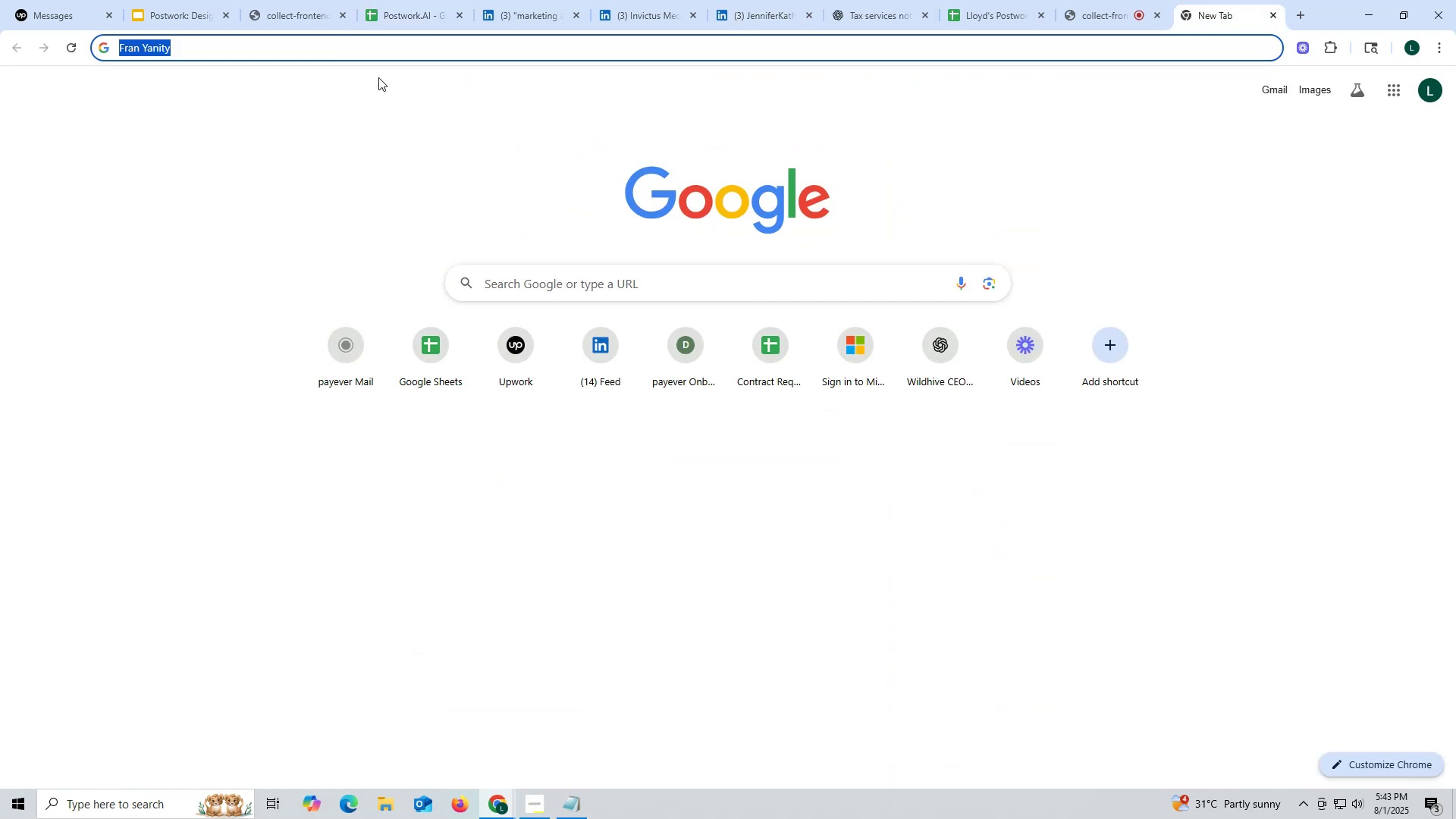 
key(Control+V)
 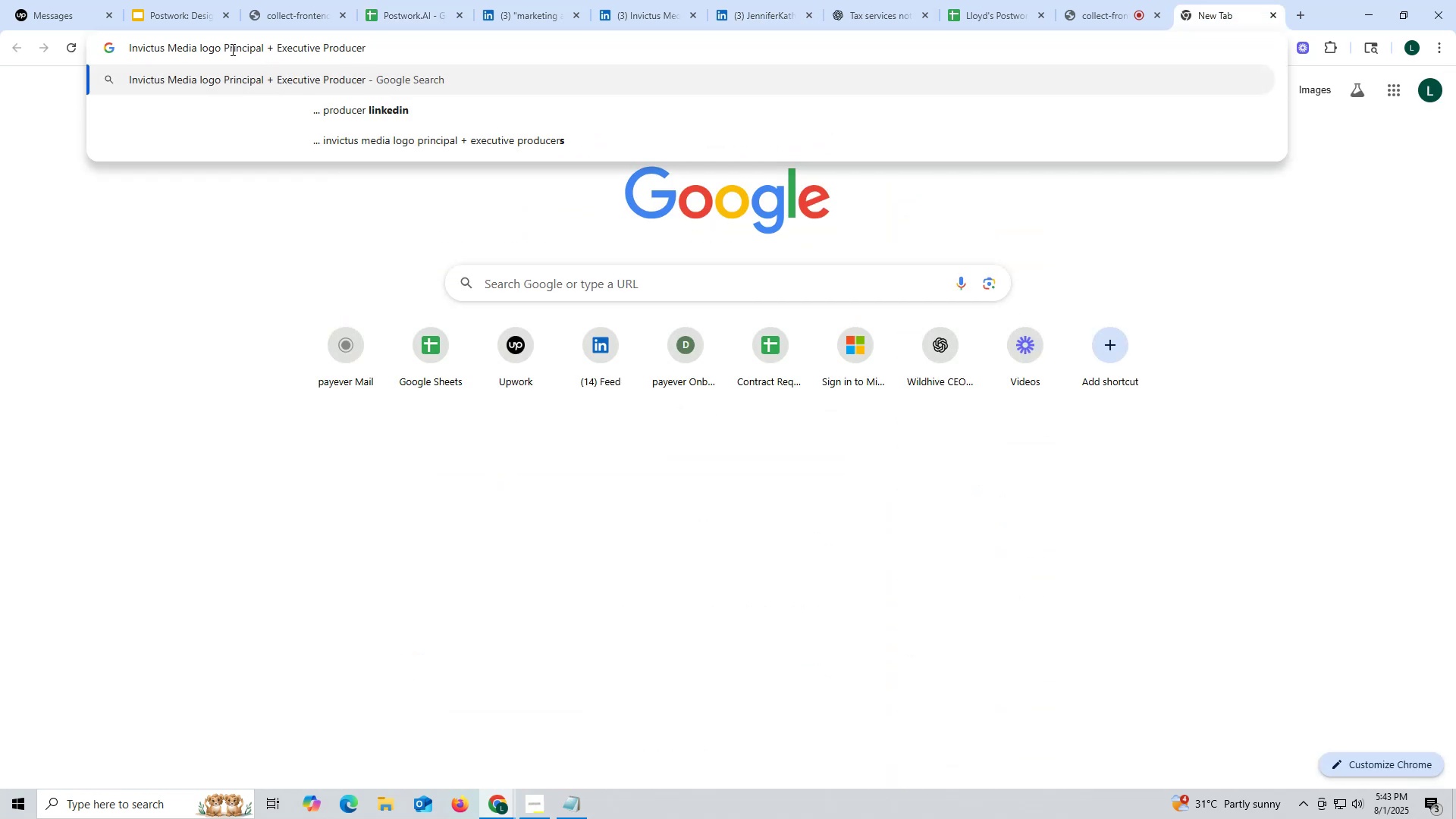 
left_click_drag(start_coordinate=[223, 46], to_coordinate=[427, 46])
 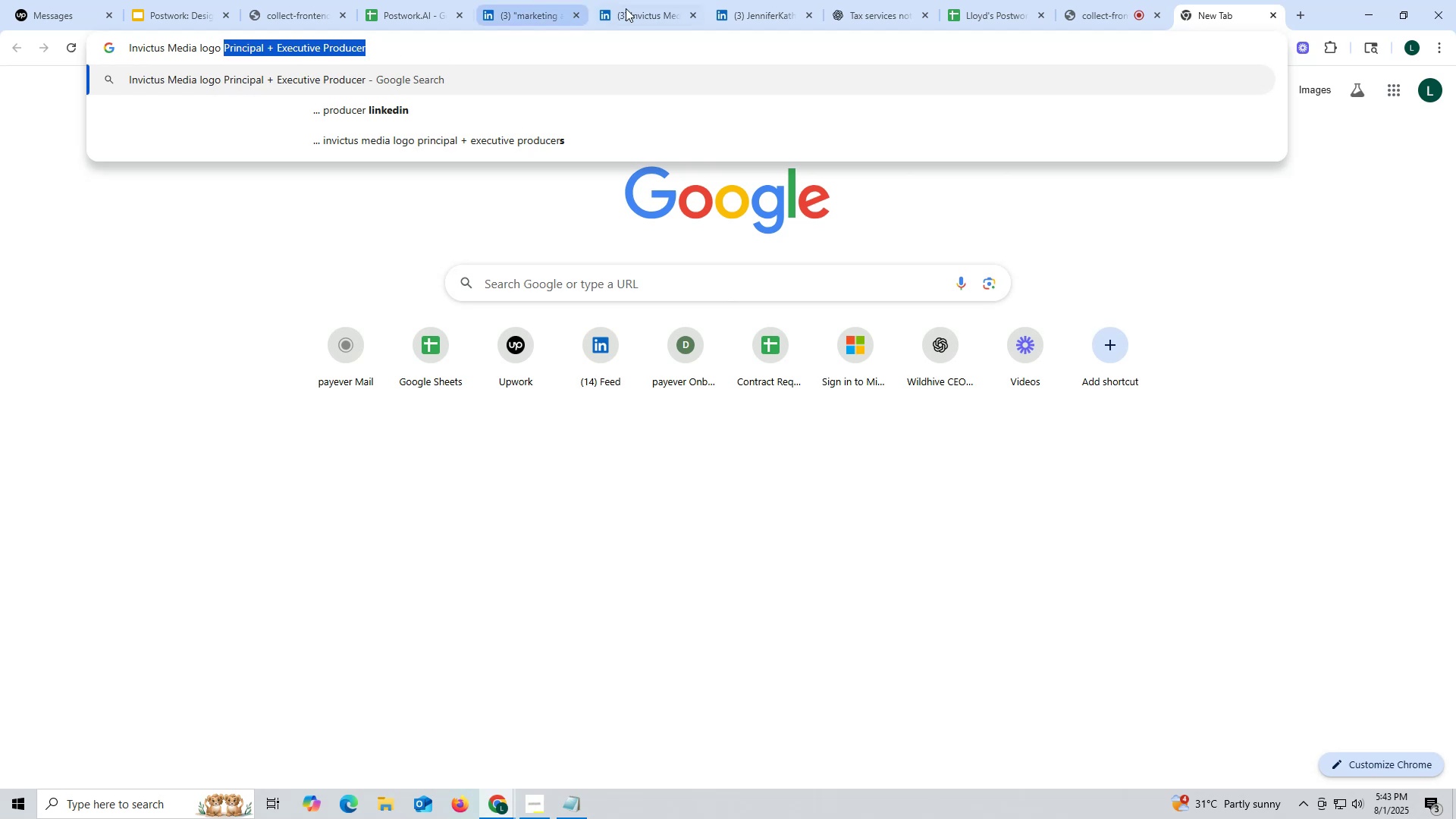 
key(Control+ControlLeft)
 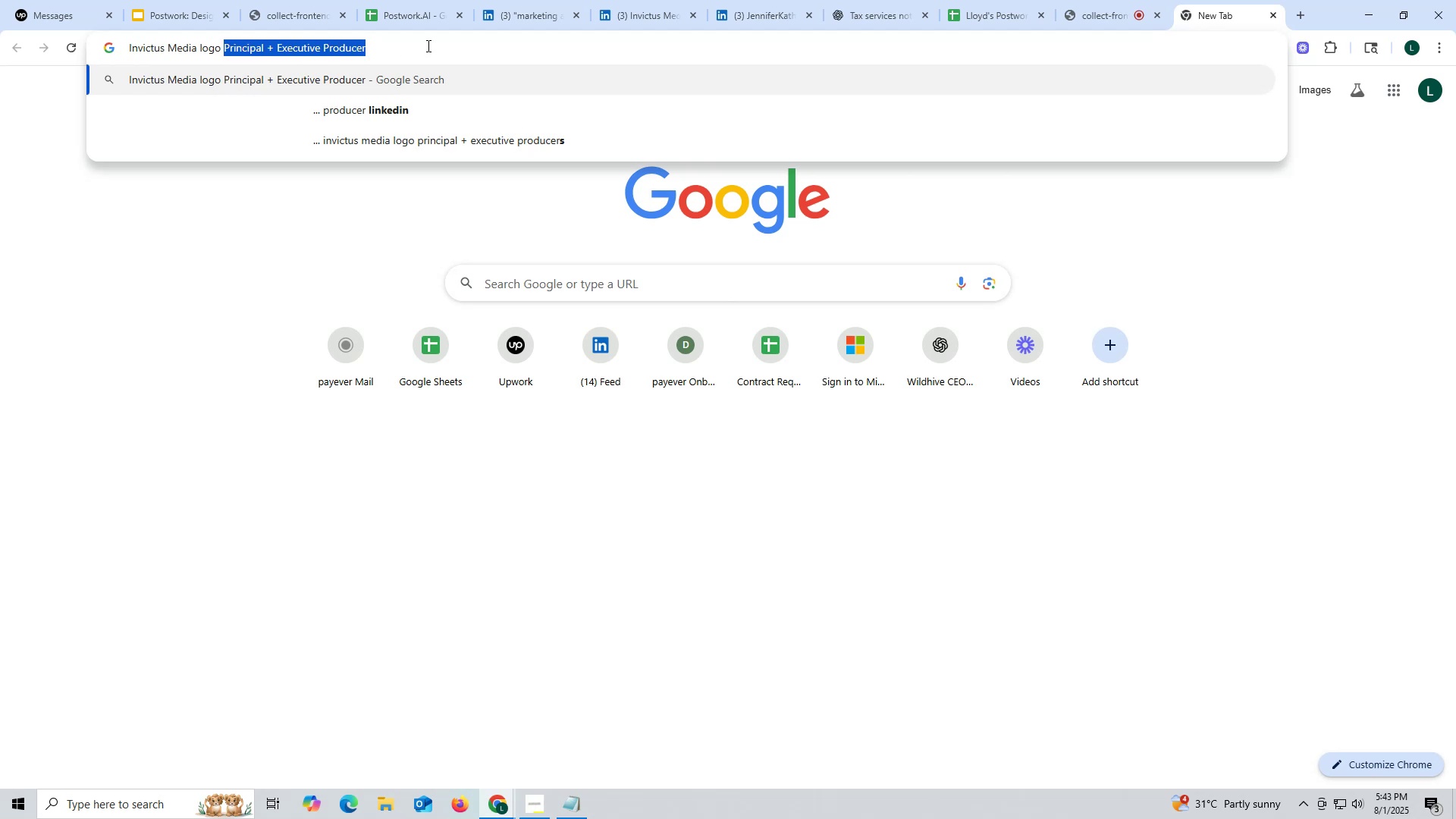 
key(Control+C)
 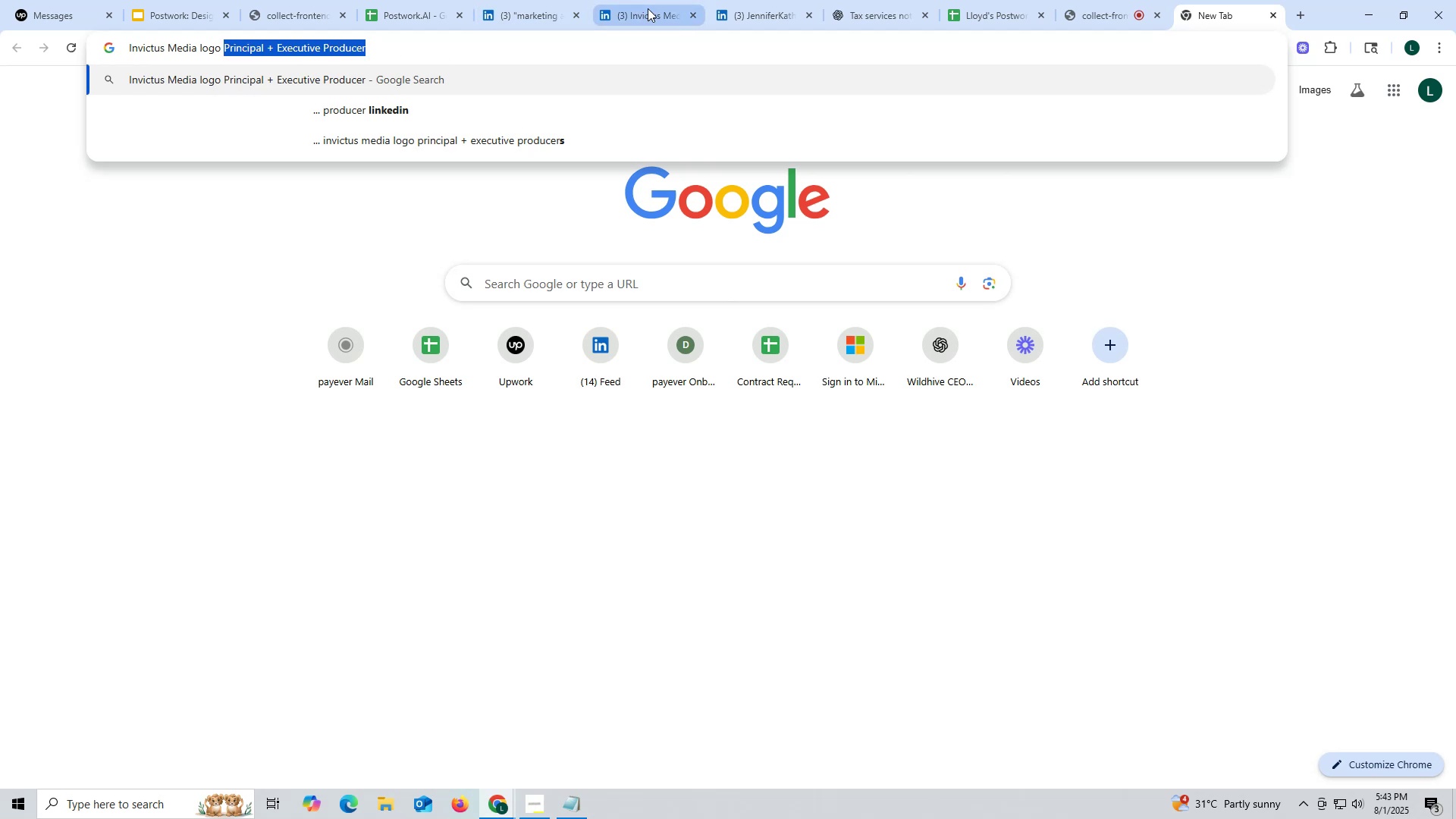 
left_click([648, 8])
 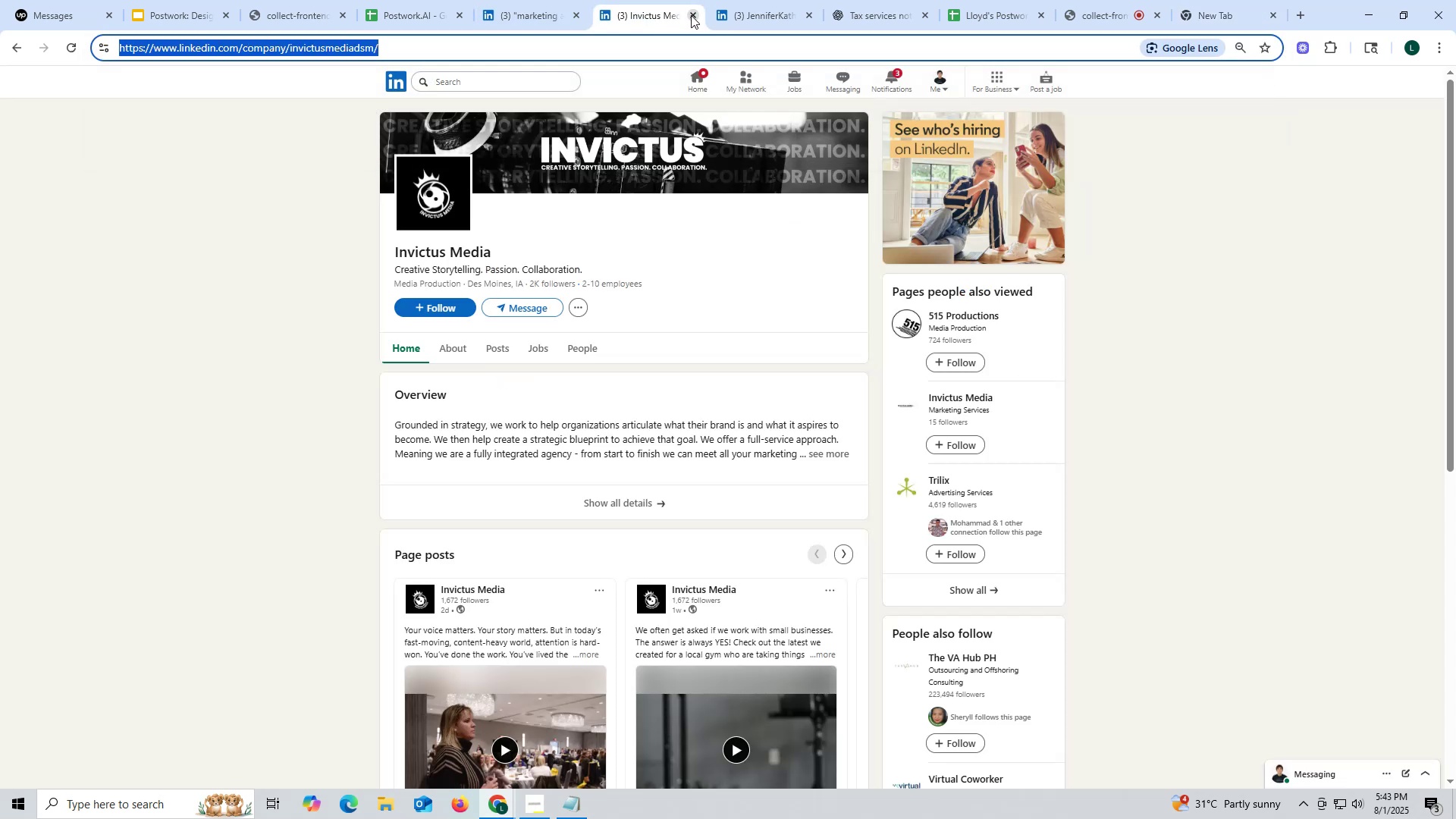 
left_click([692, 15])
 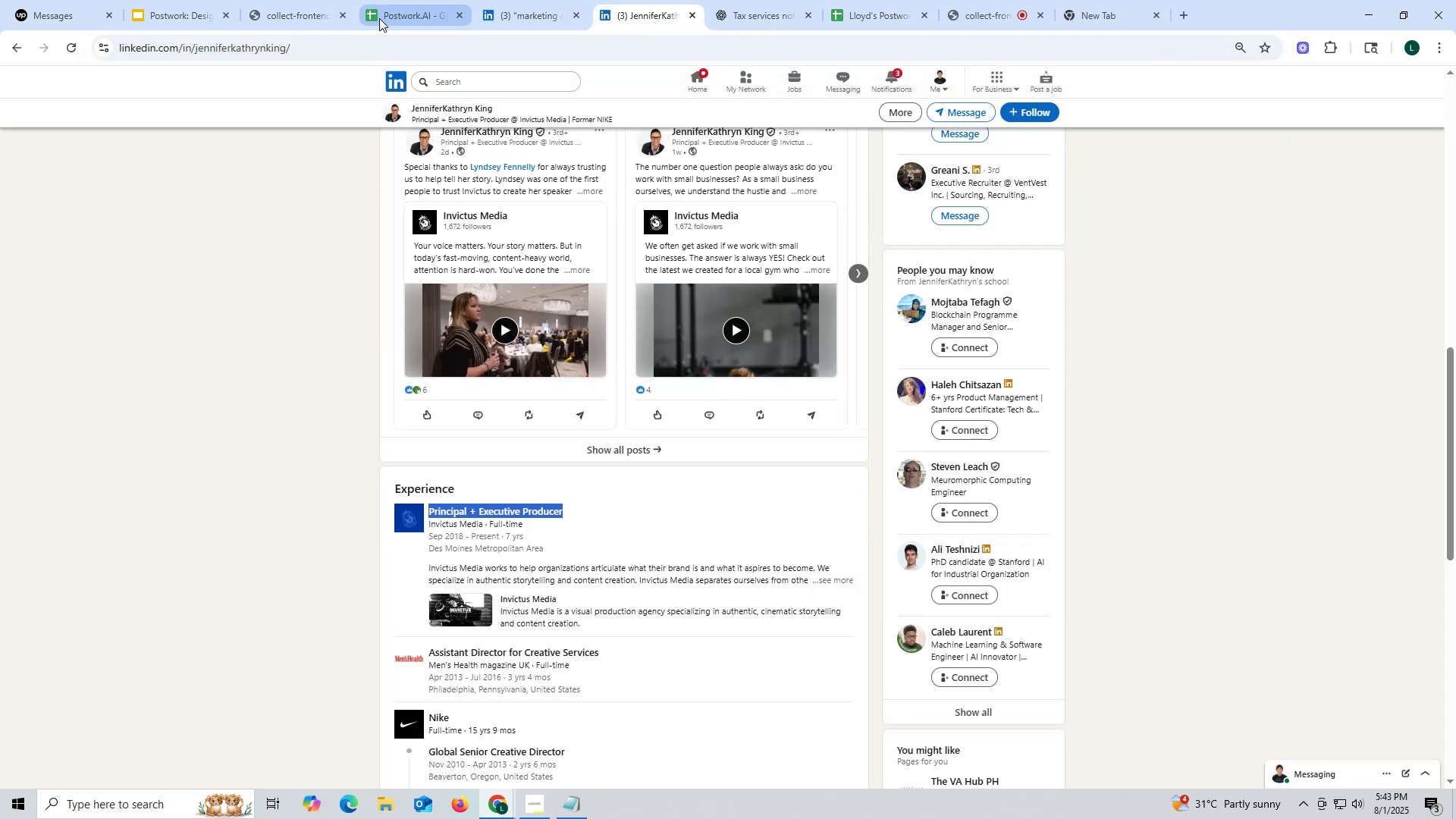 
left_click([378, 16])
 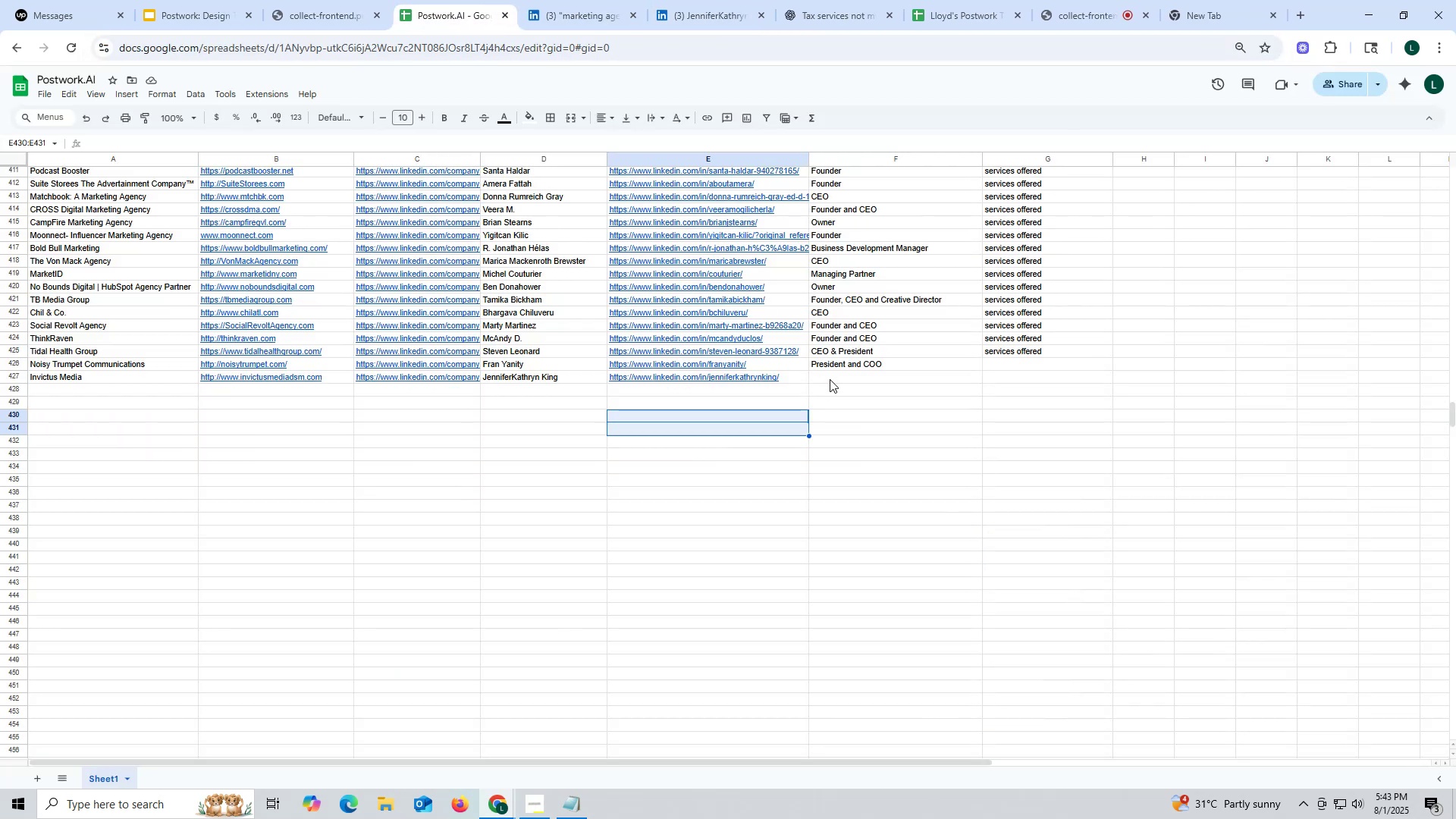 
double_click([830, 378])
 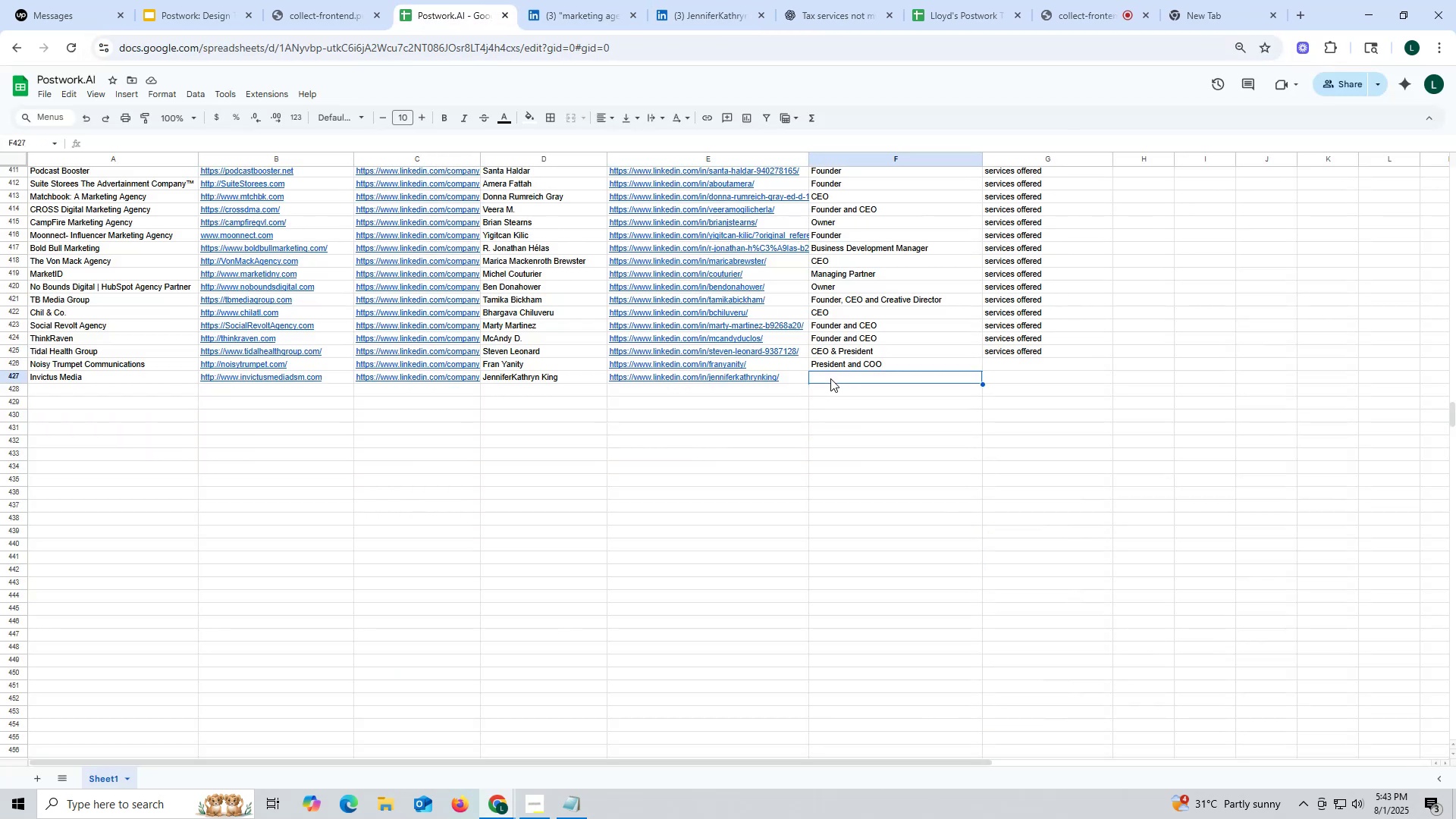 
key(Control+ControlLeft)
 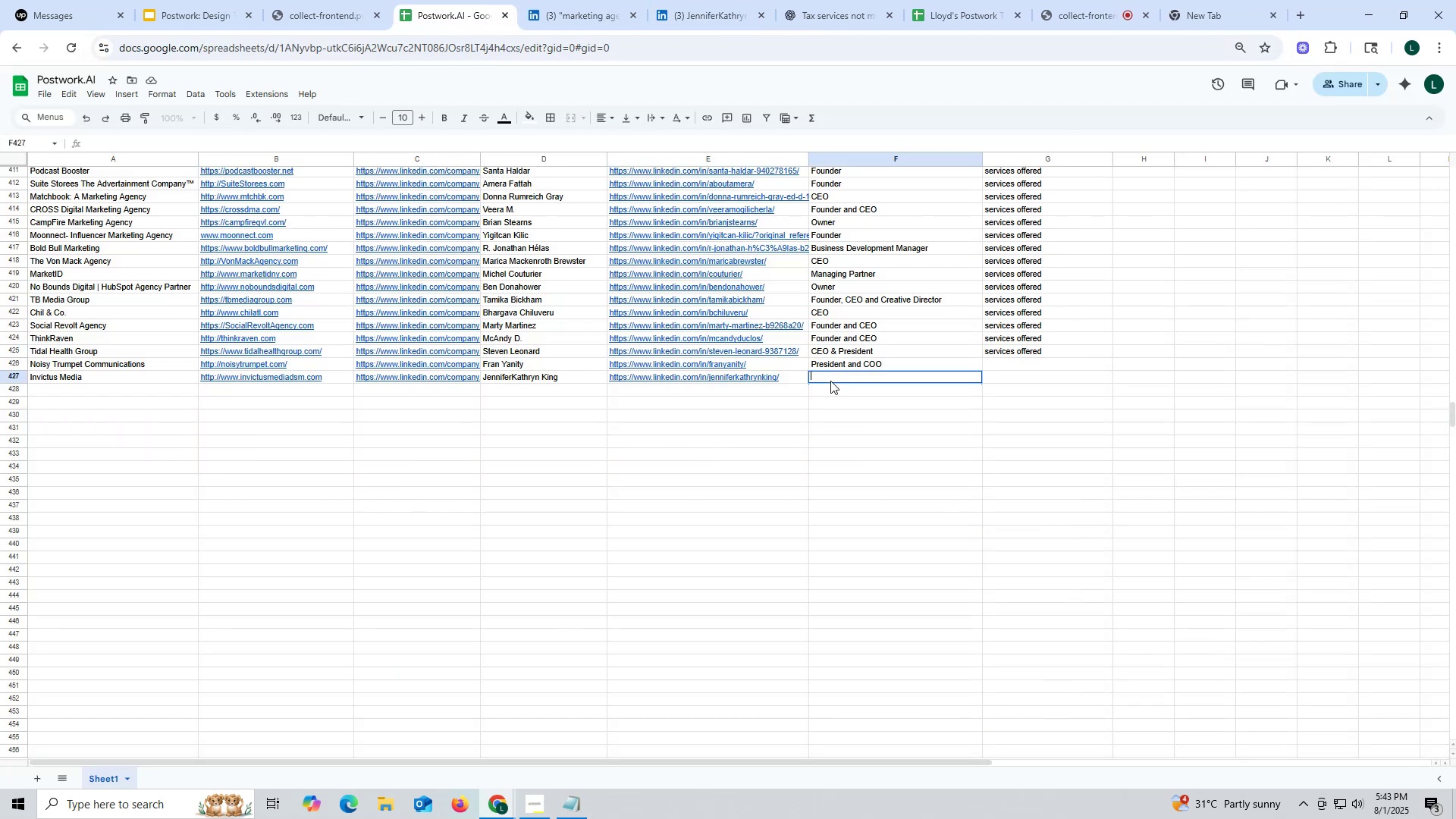 
key(Control+V)
 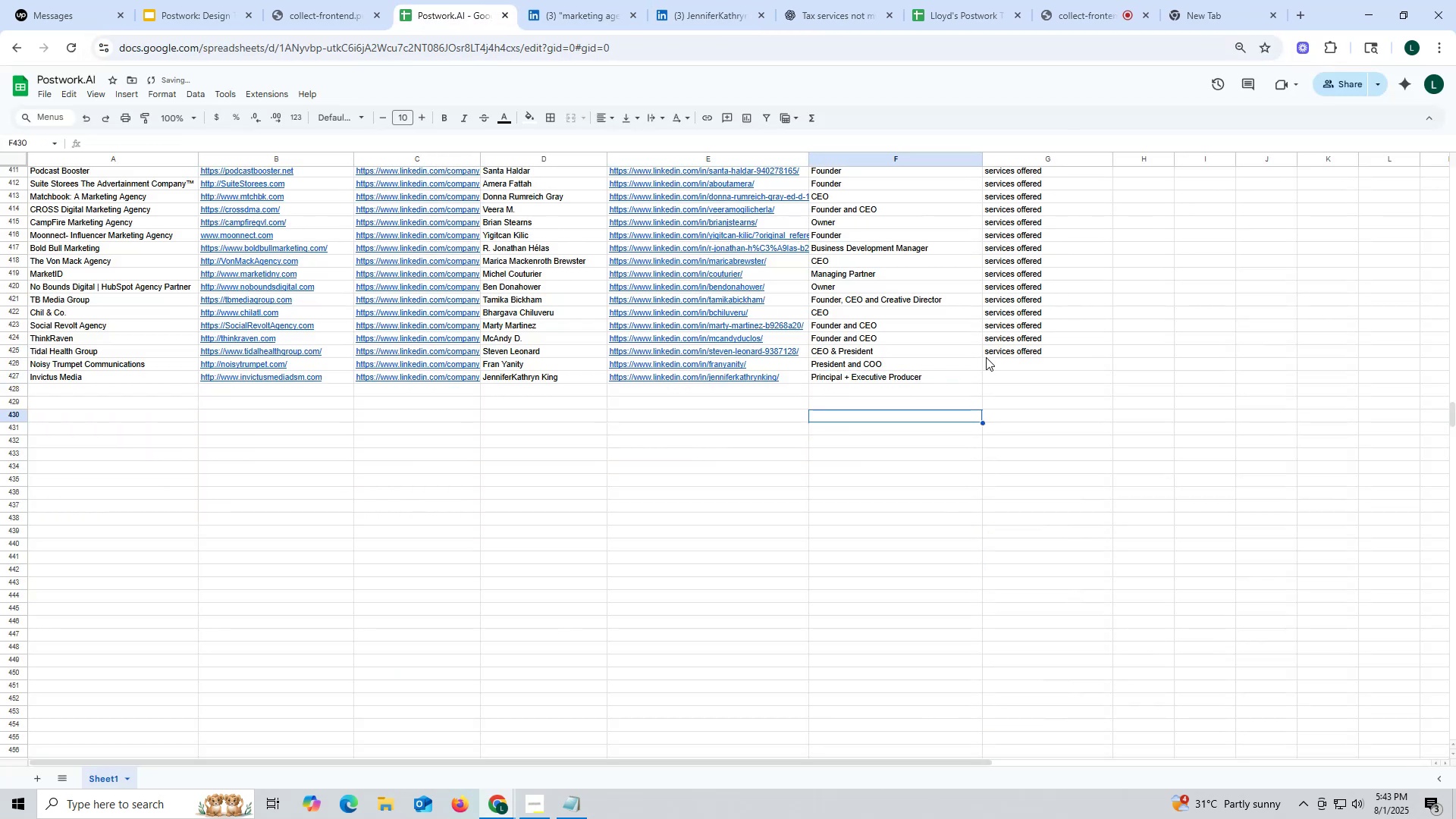 
key(Control+ControlLeft)
 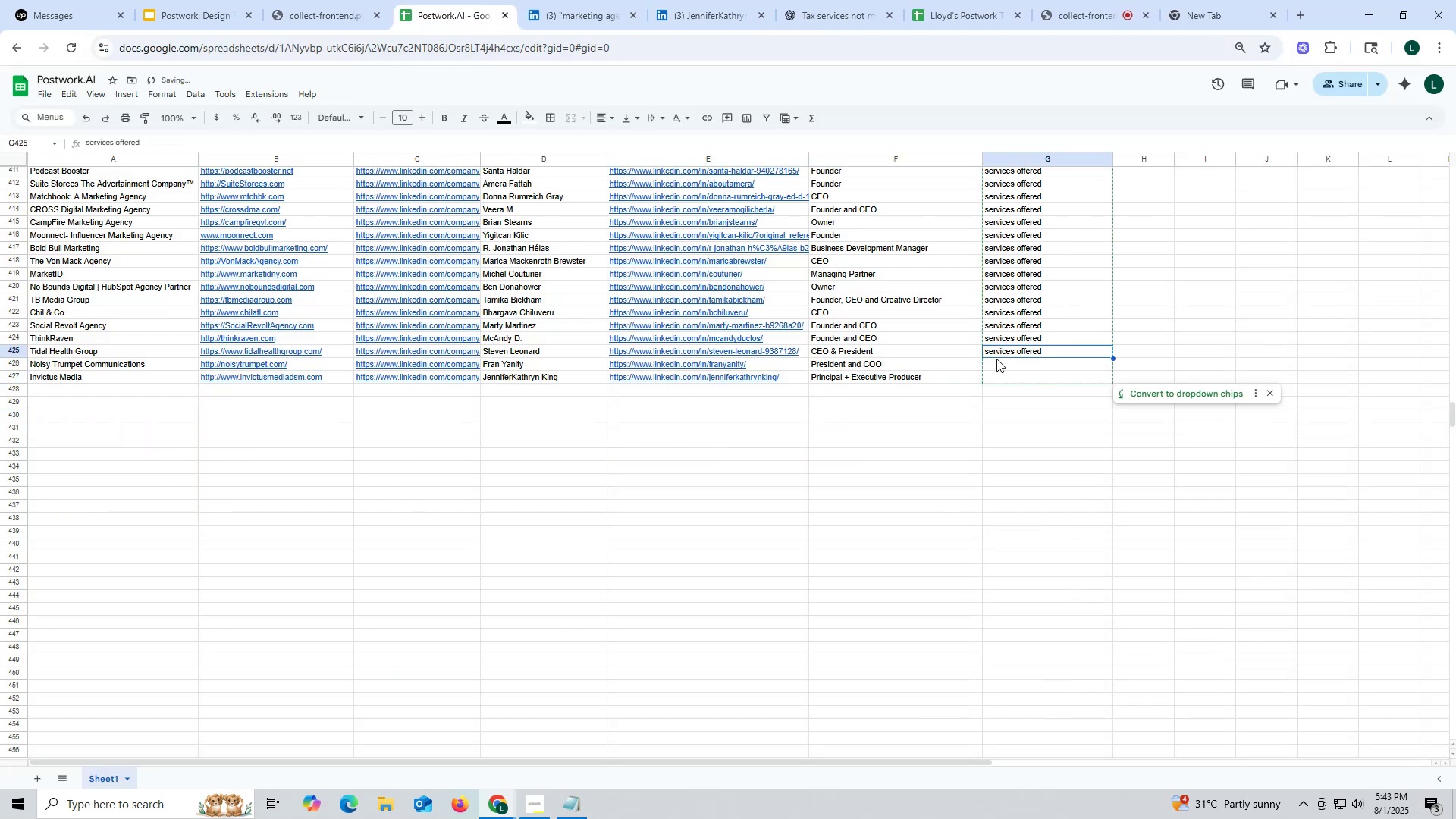 
key(Control+C)
 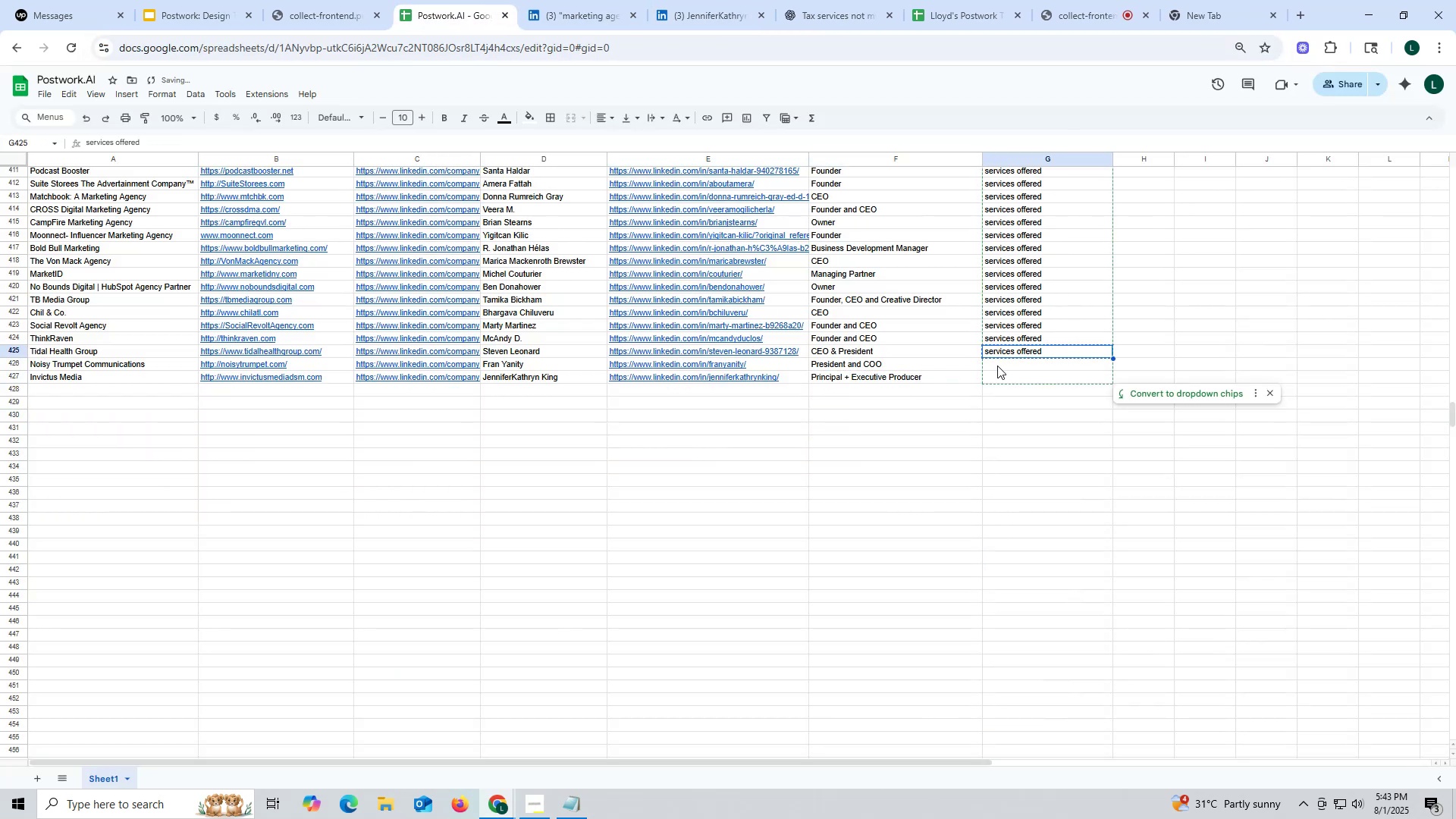 
left_click_drag(start_coordinate=[997, 368], to_coordinate=[999, 375])
 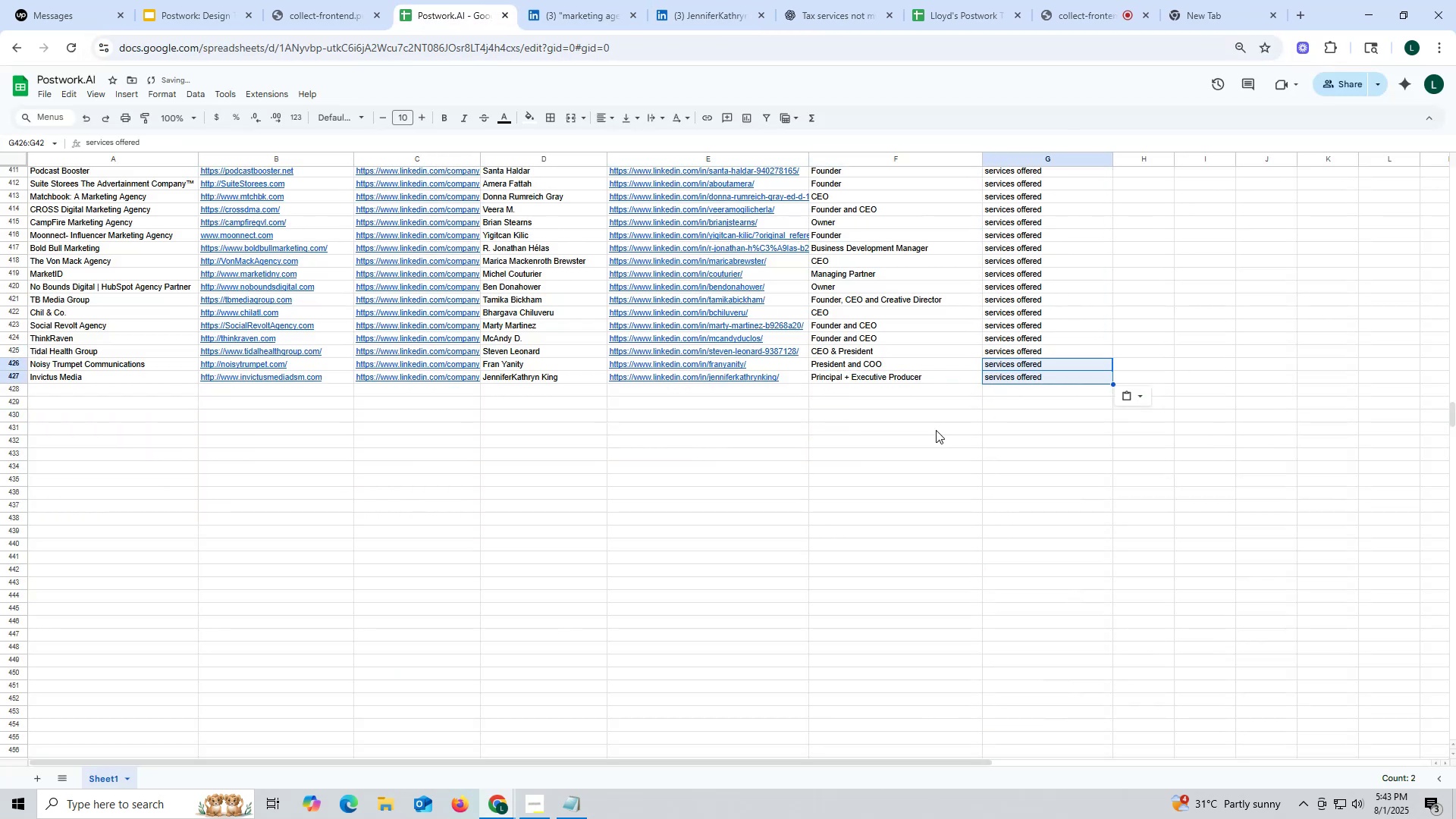 
key(Control+ControlLeft)
 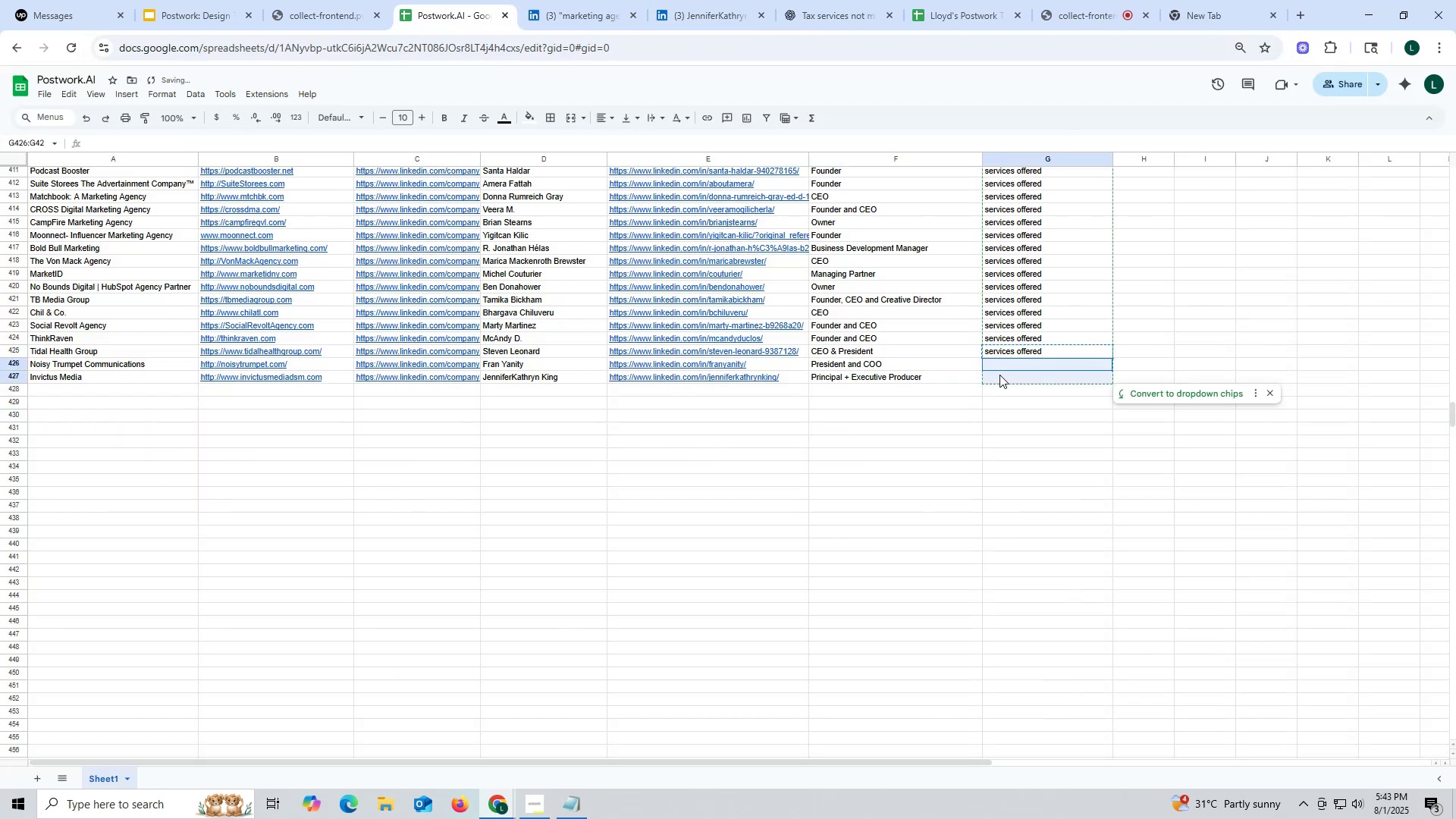 
key(Control+V)
 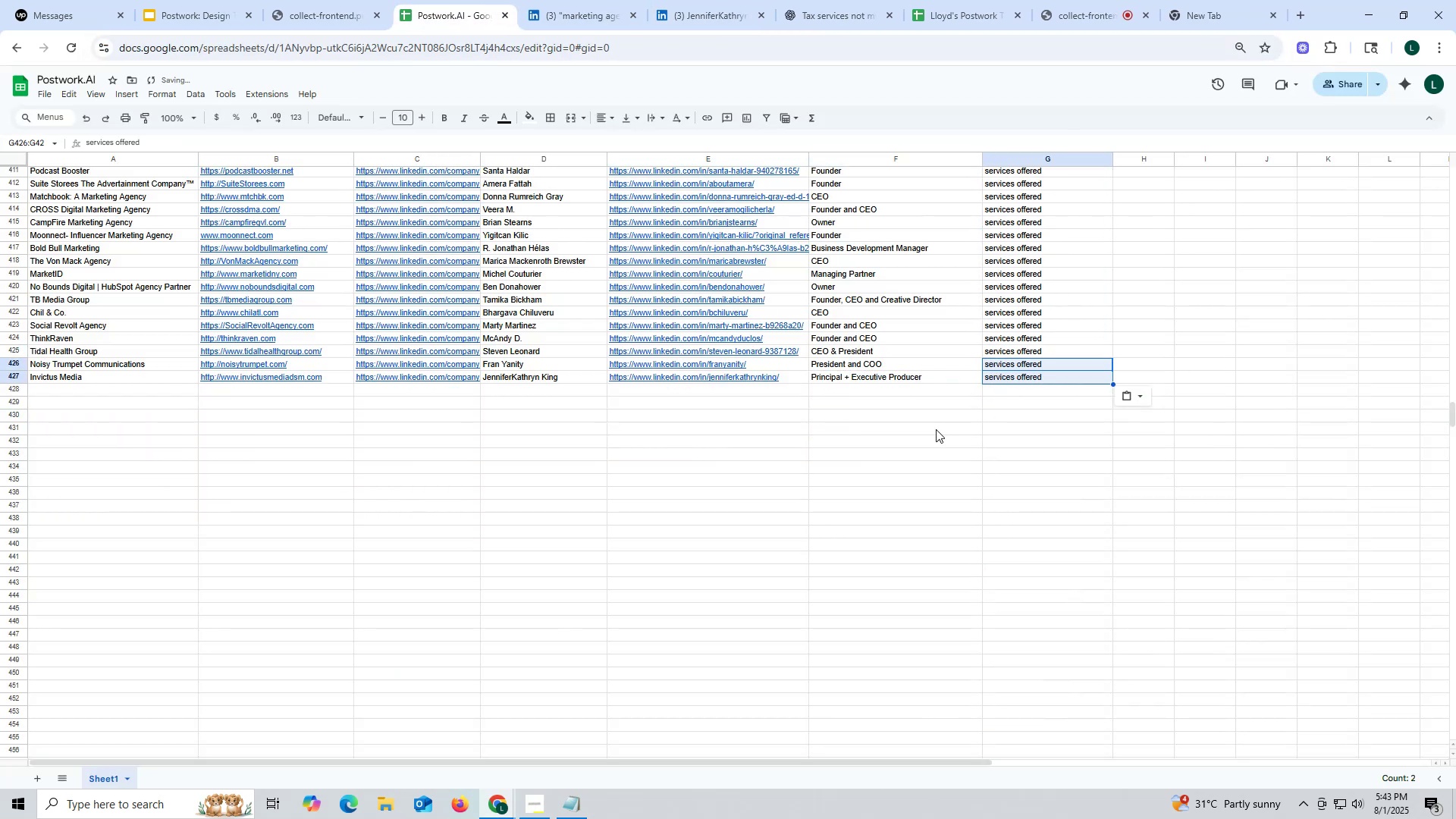 
left_click([936, 430])
 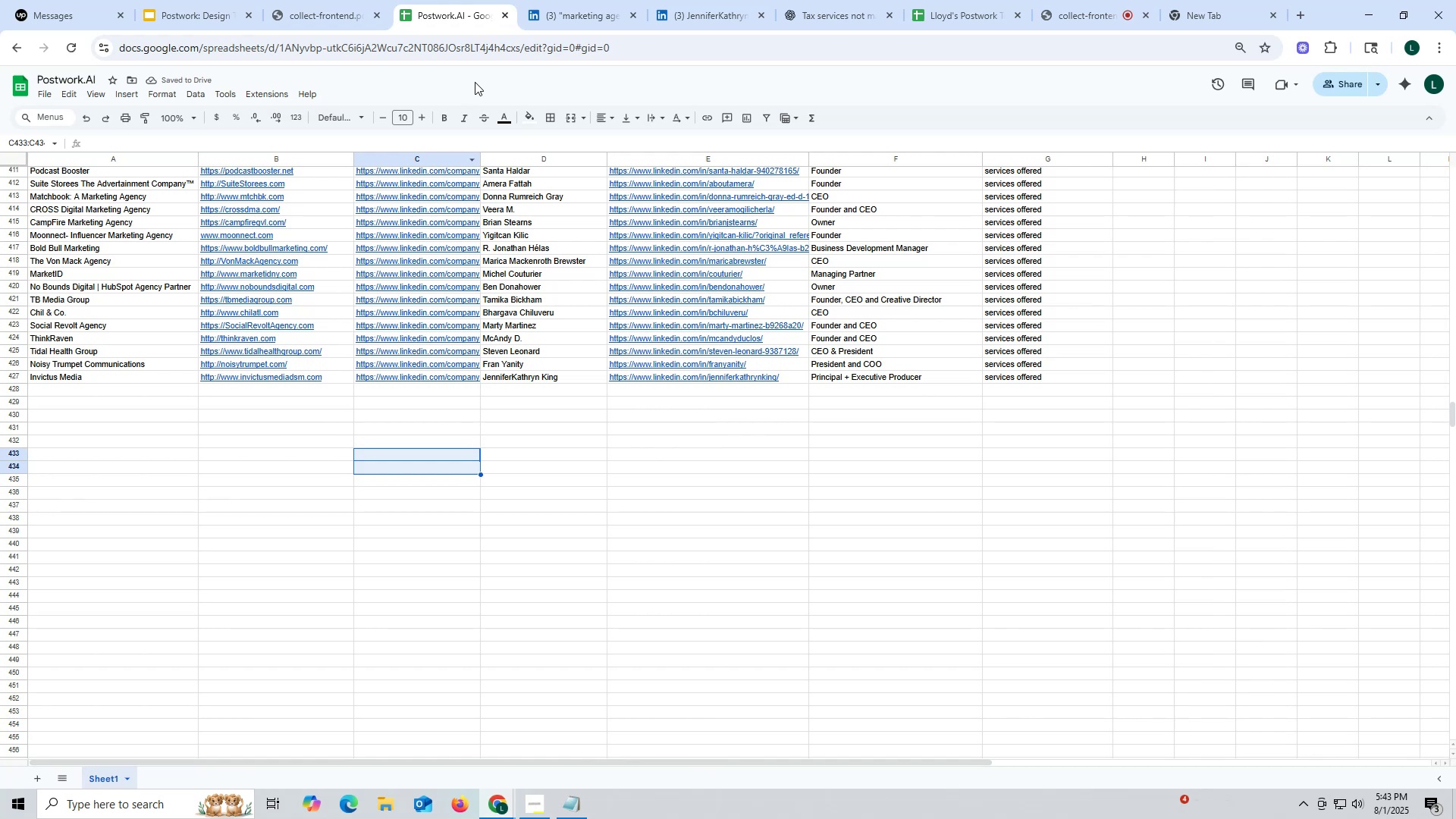 
left_click([688, 11])
 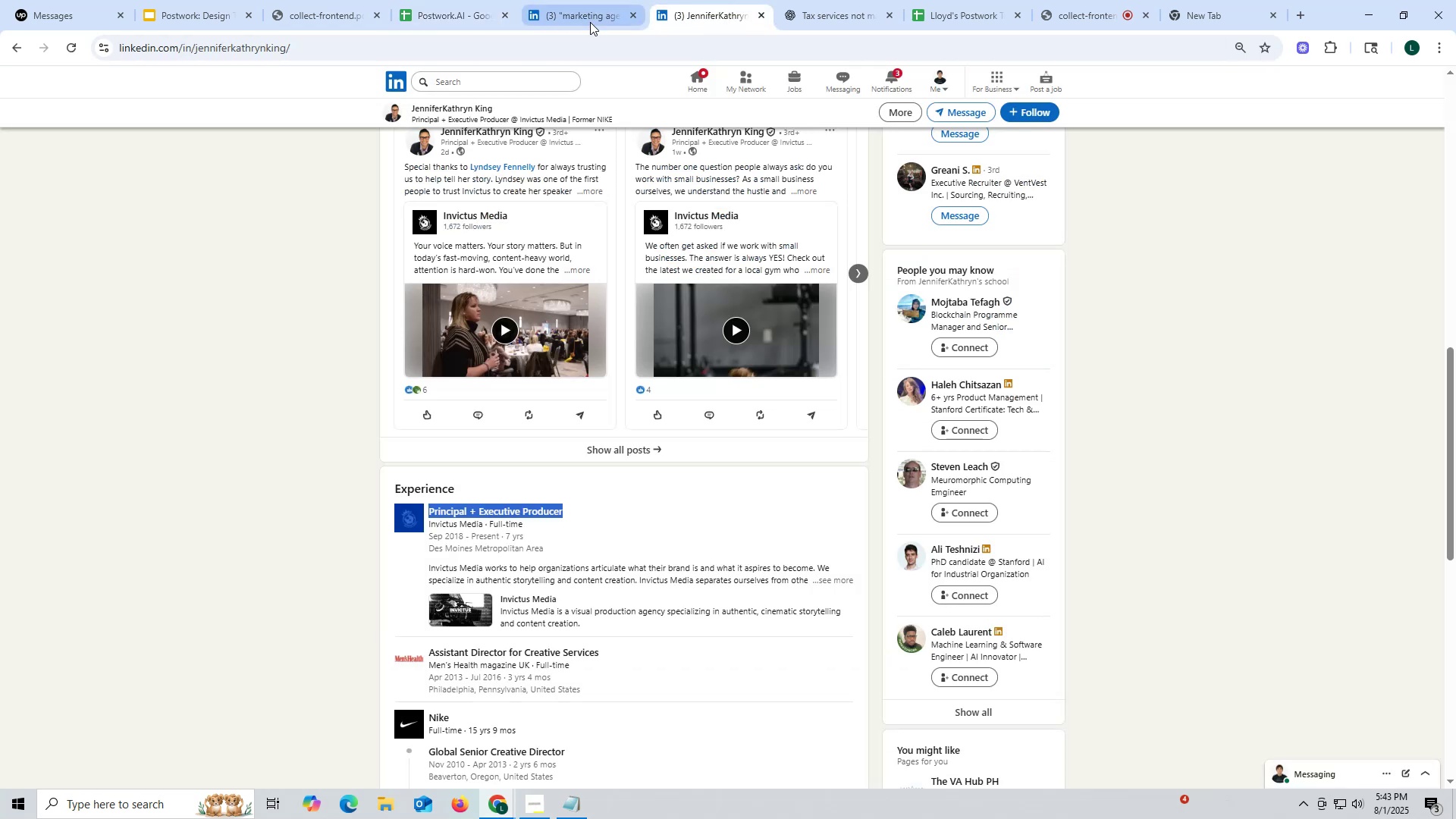 
left_click([578, 17])
 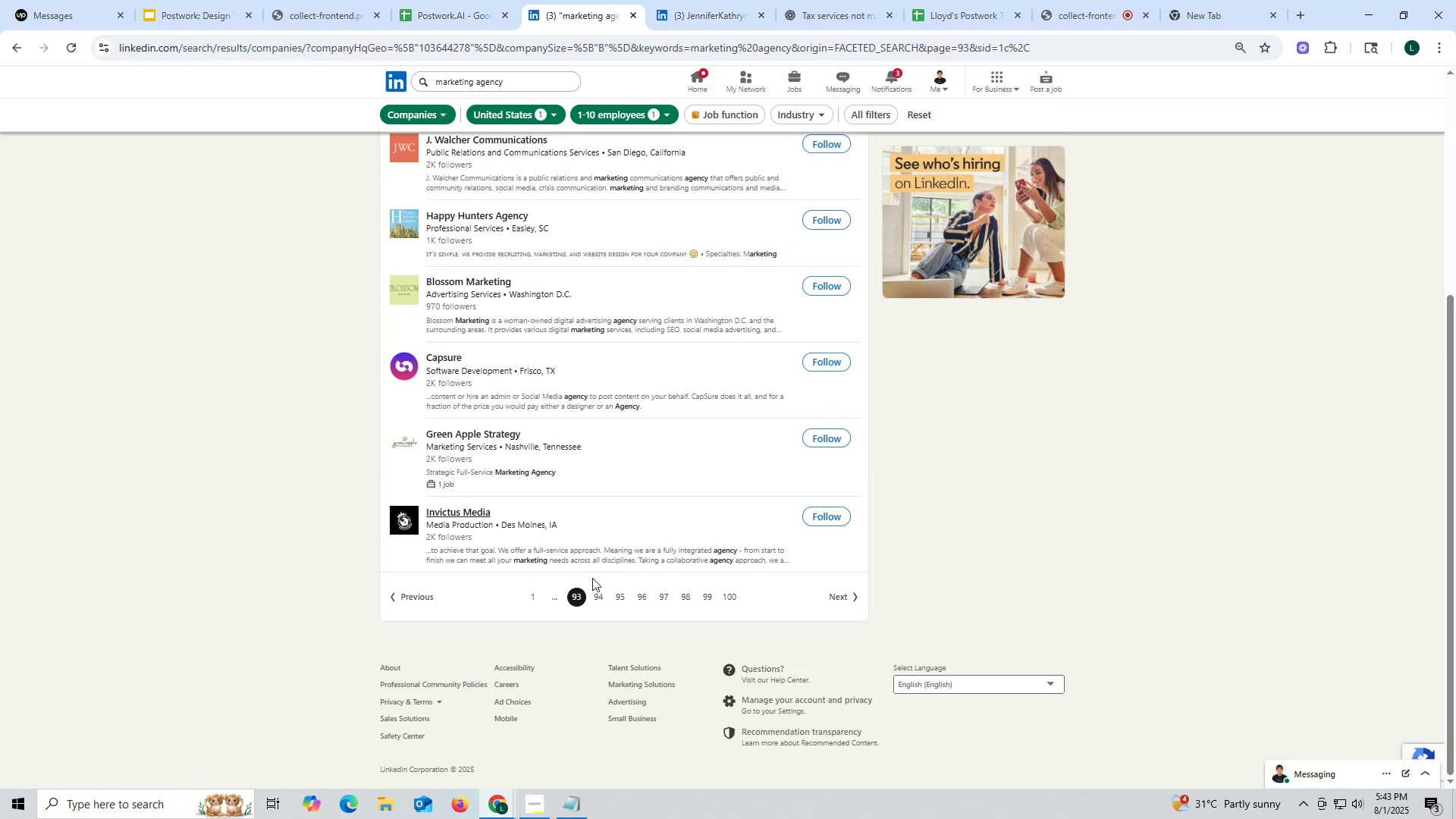 
wait(5.93)
 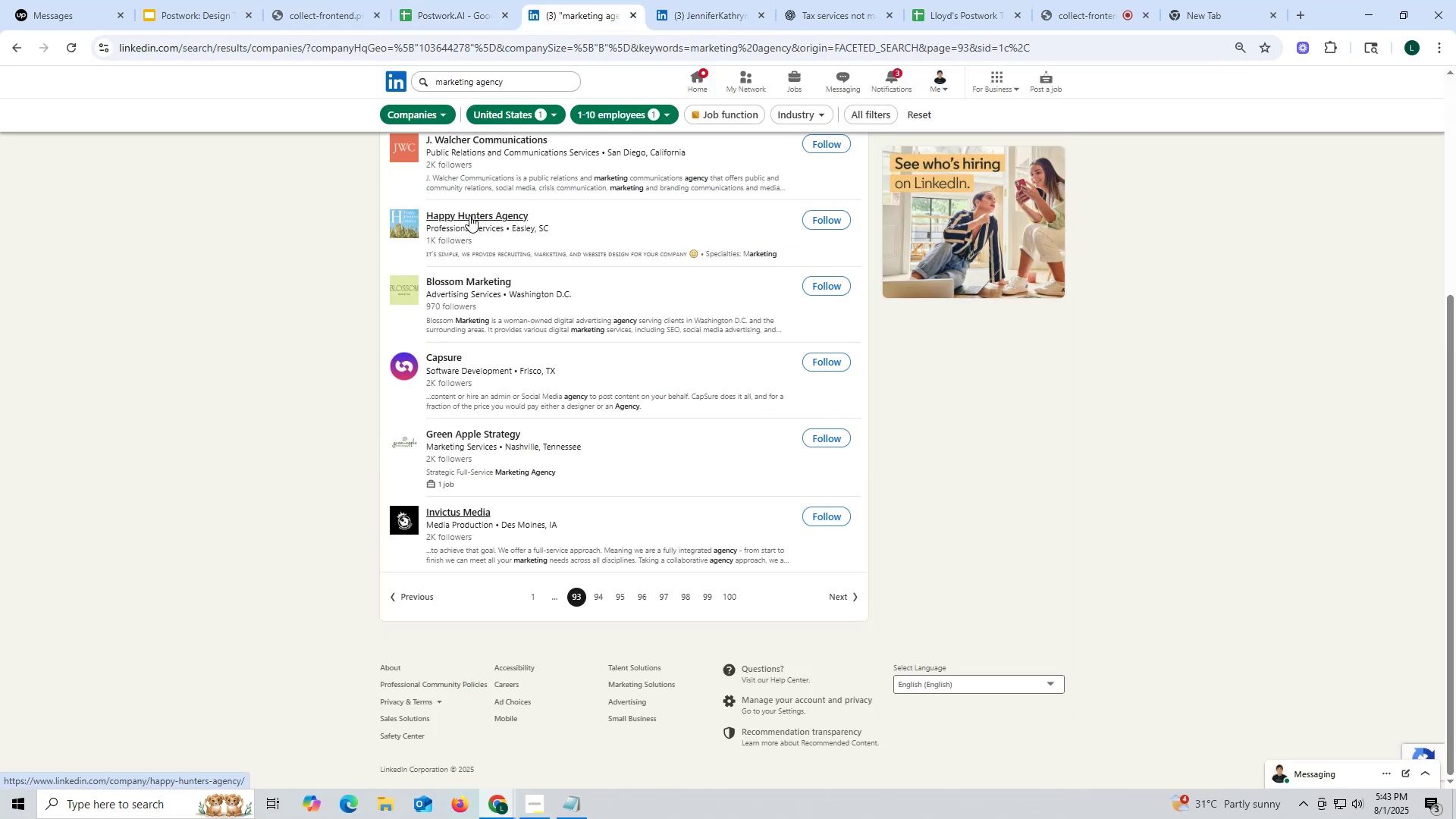 
left_click([557, 597])
 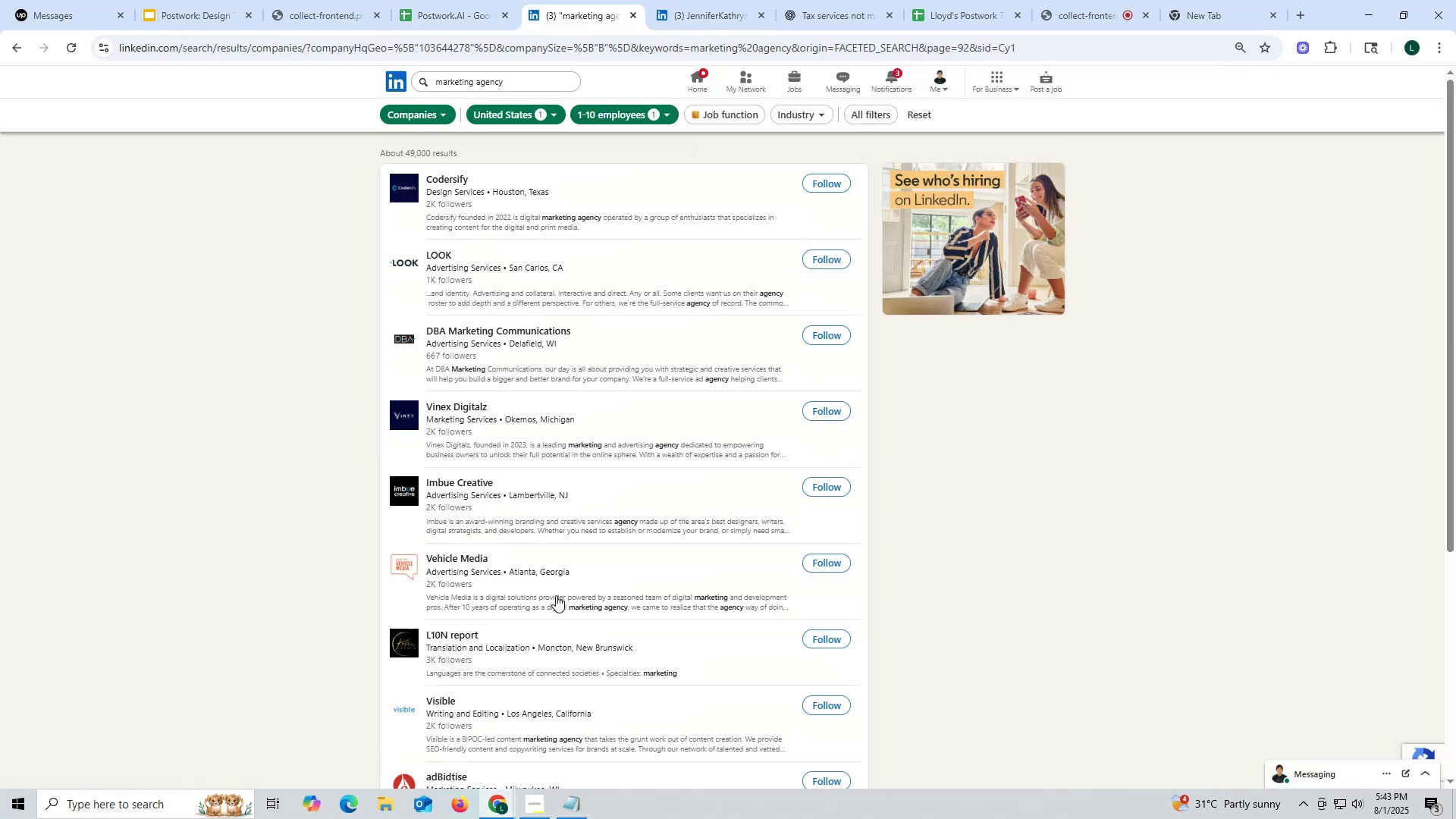 
scroll: coordinate [582, 589], scroll_direction: down, amount: 8.0
 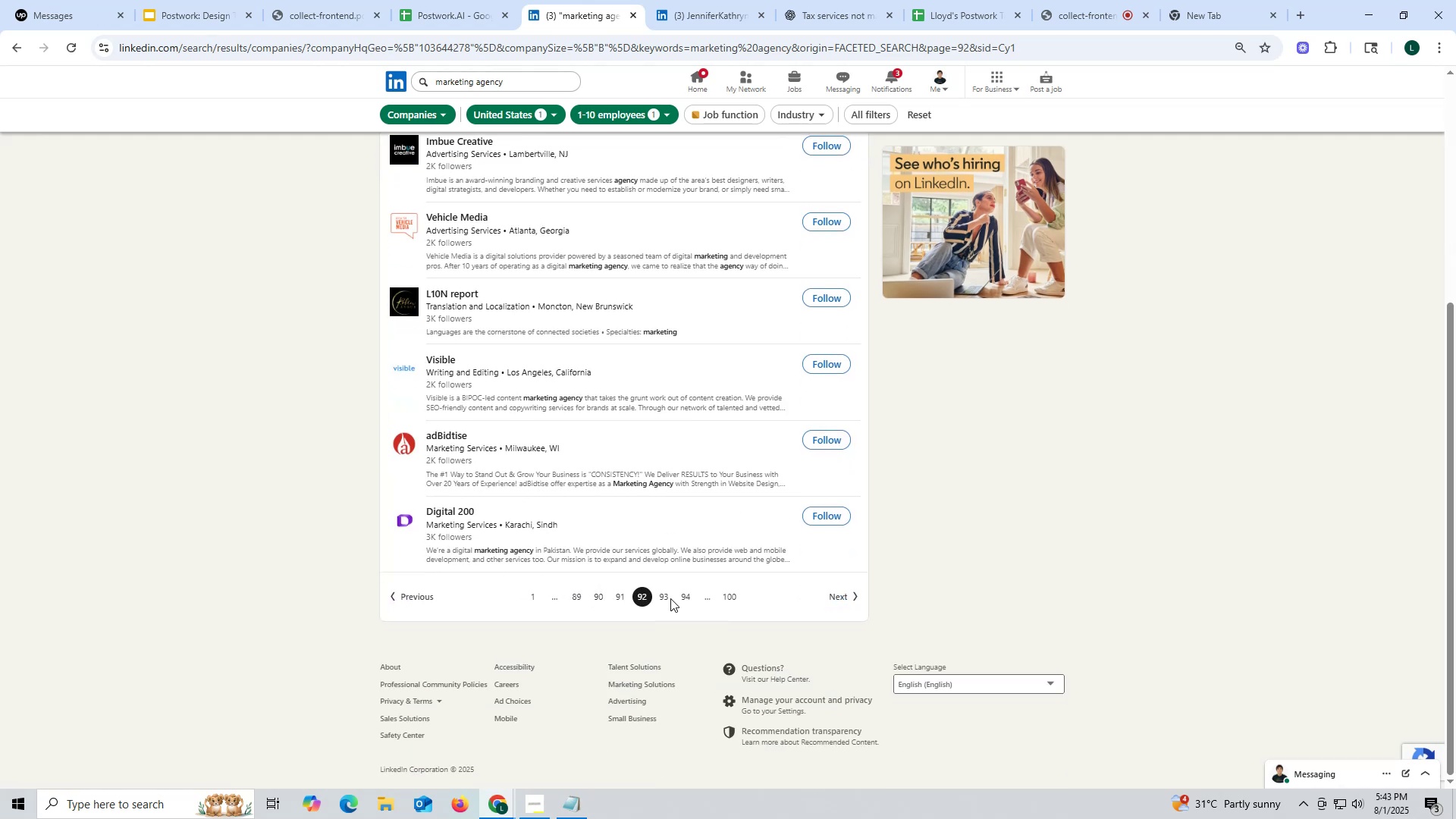 
left_click([664, 598])
 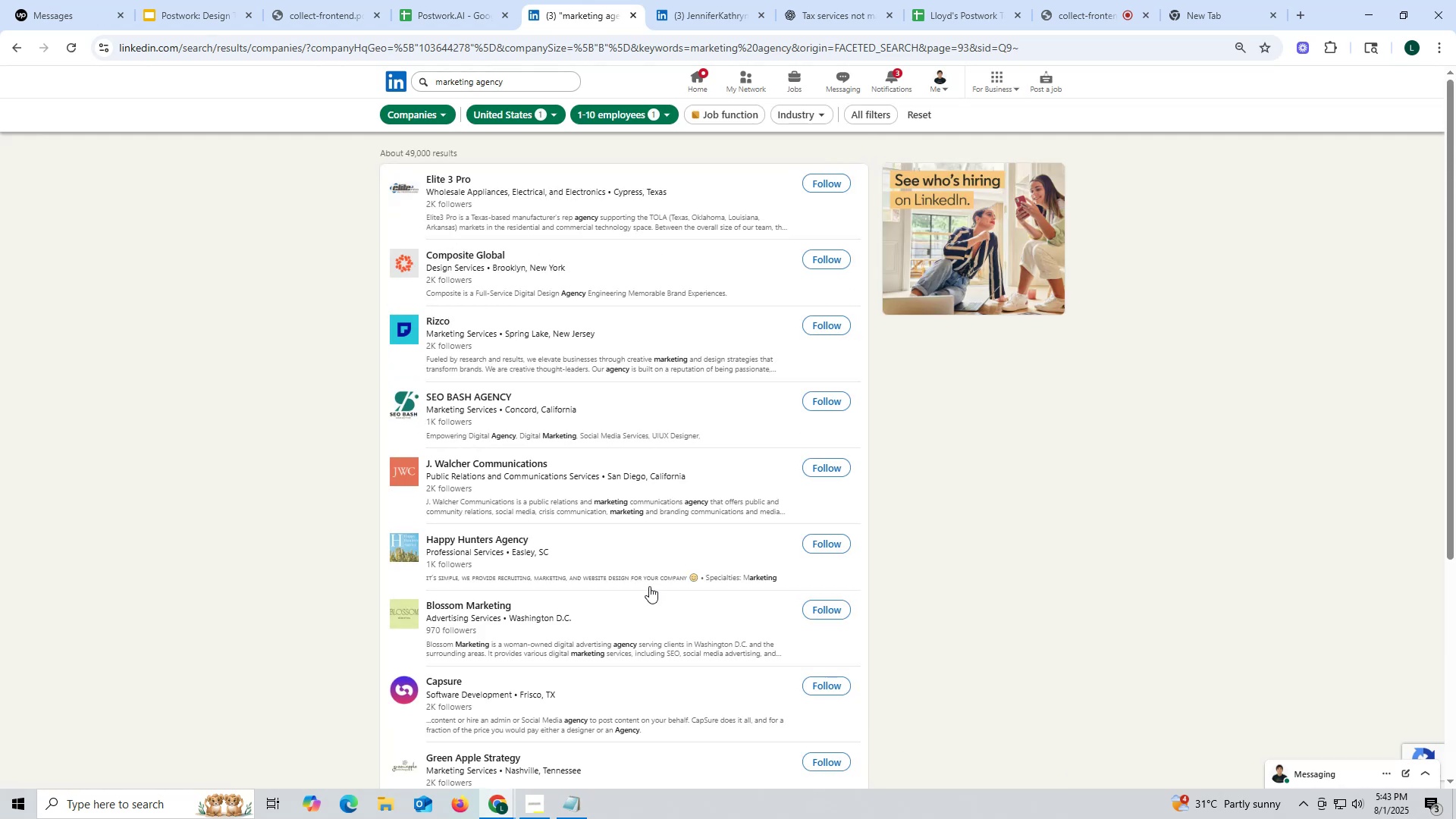 
scroll: coordinate [649, 584], scroll_direction: down, amount: 14.0
 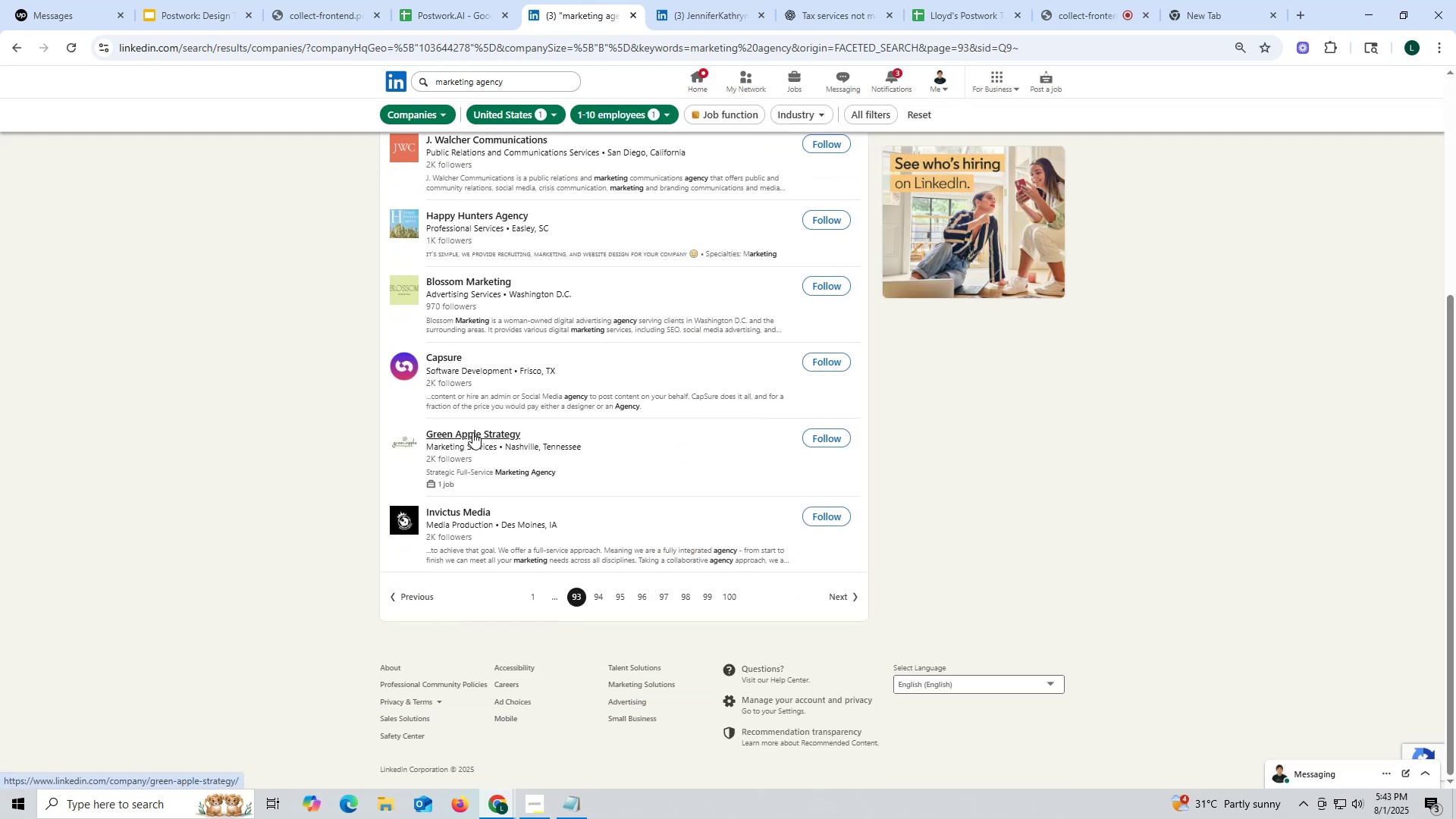 
right_click([472, 432])
 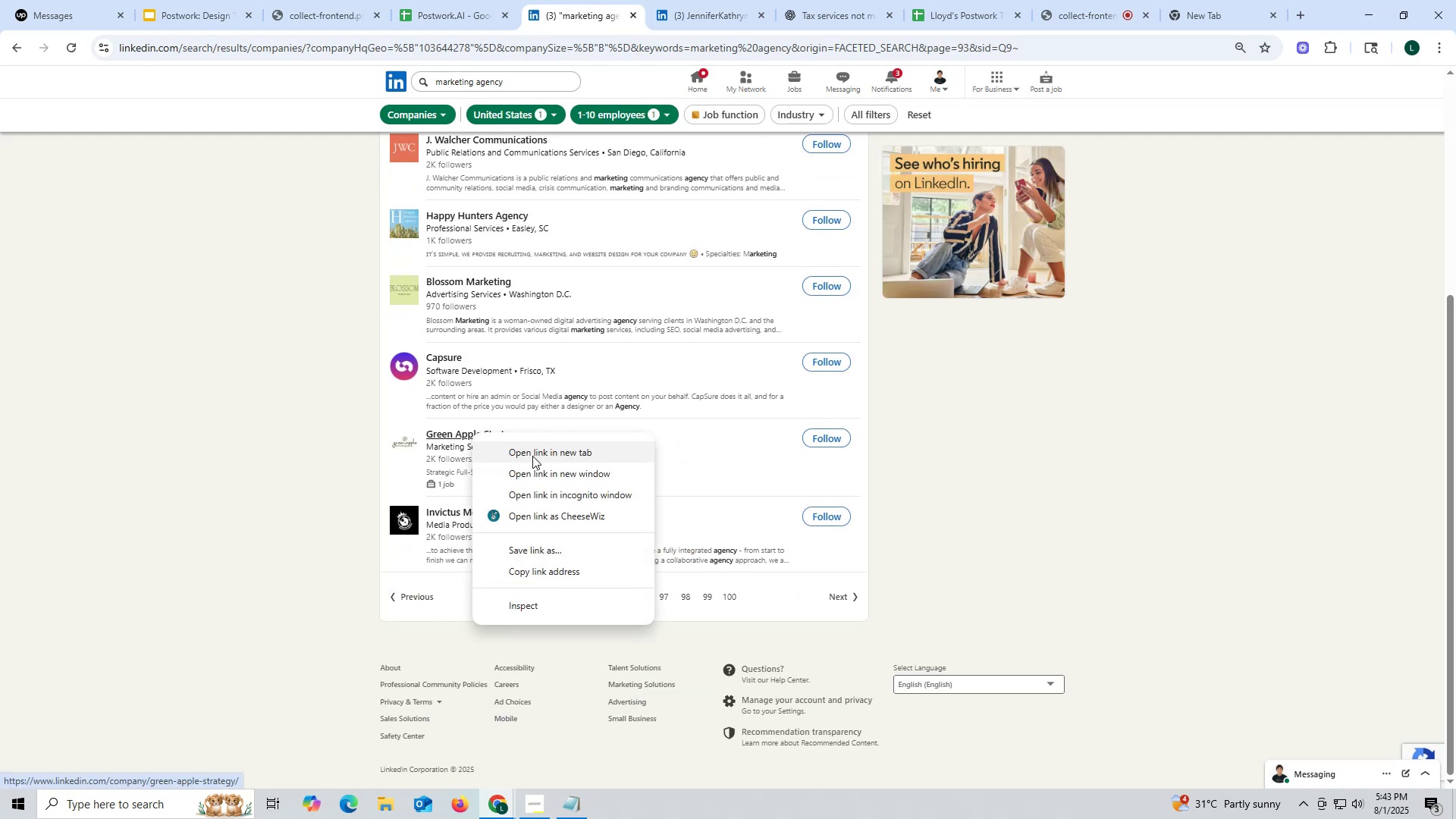 
left_click([533, 456])
 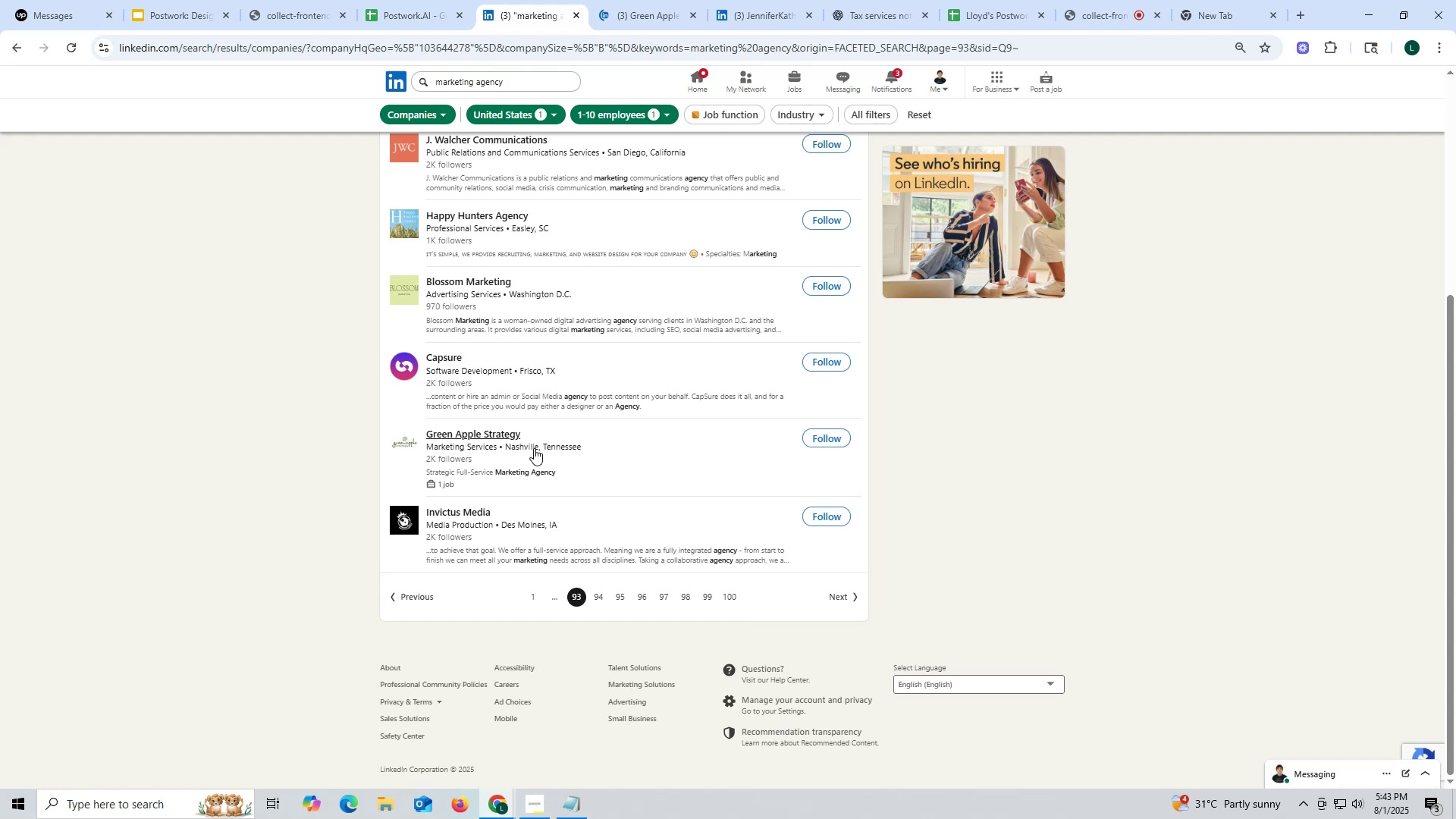 
wait(10.64)
 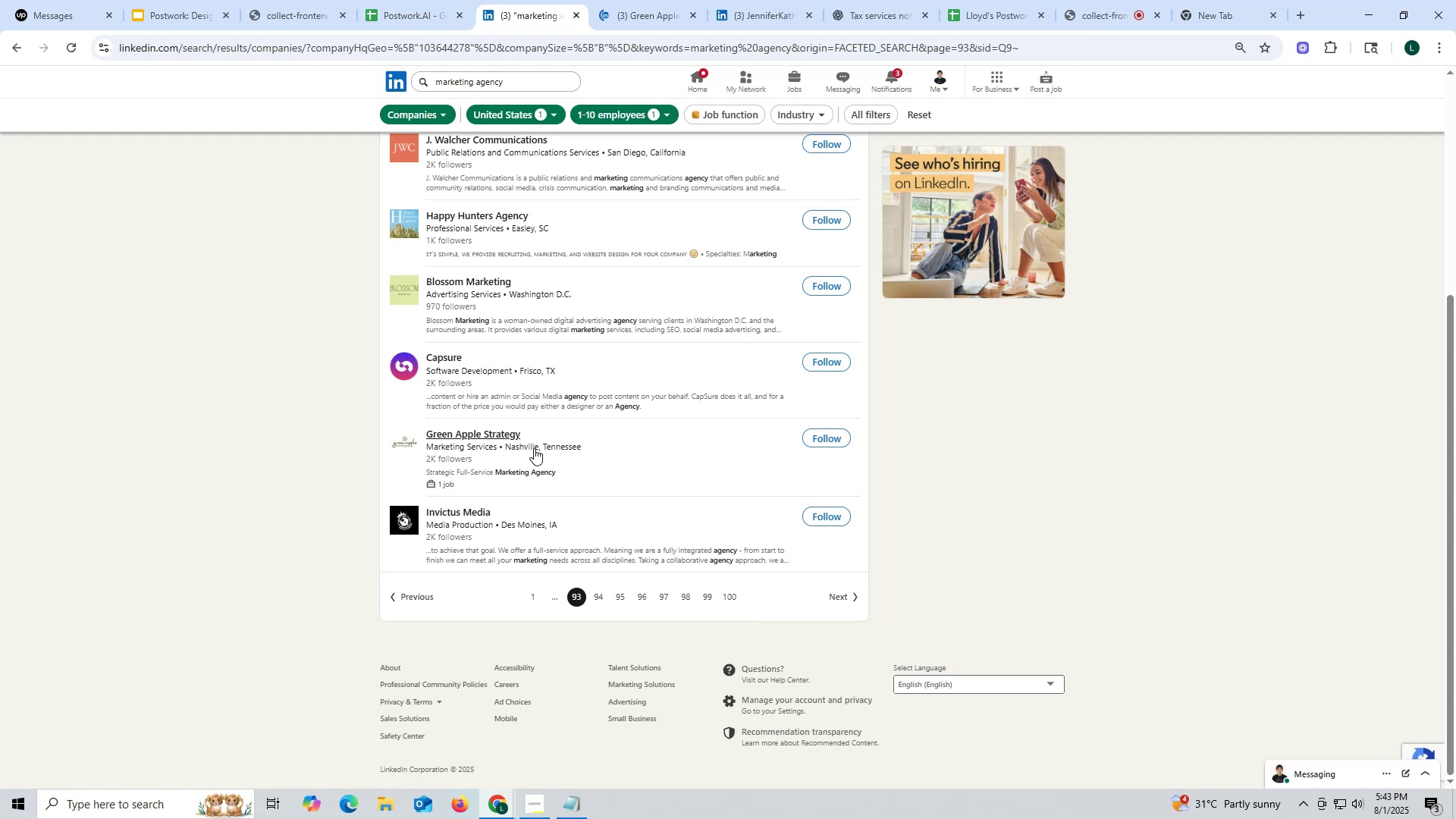 
left_click([650, 15])
 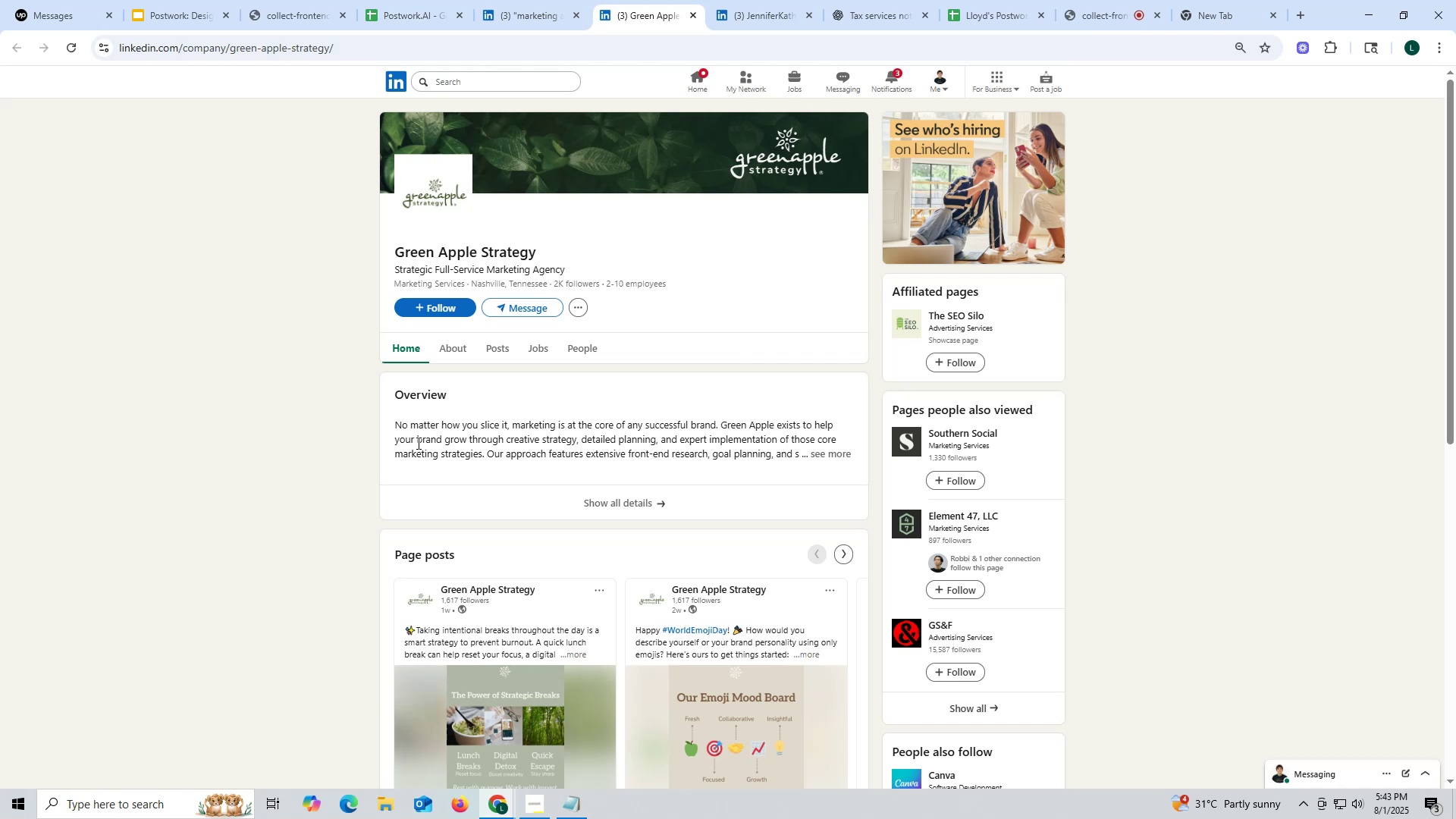 
left_click([499, 345])
 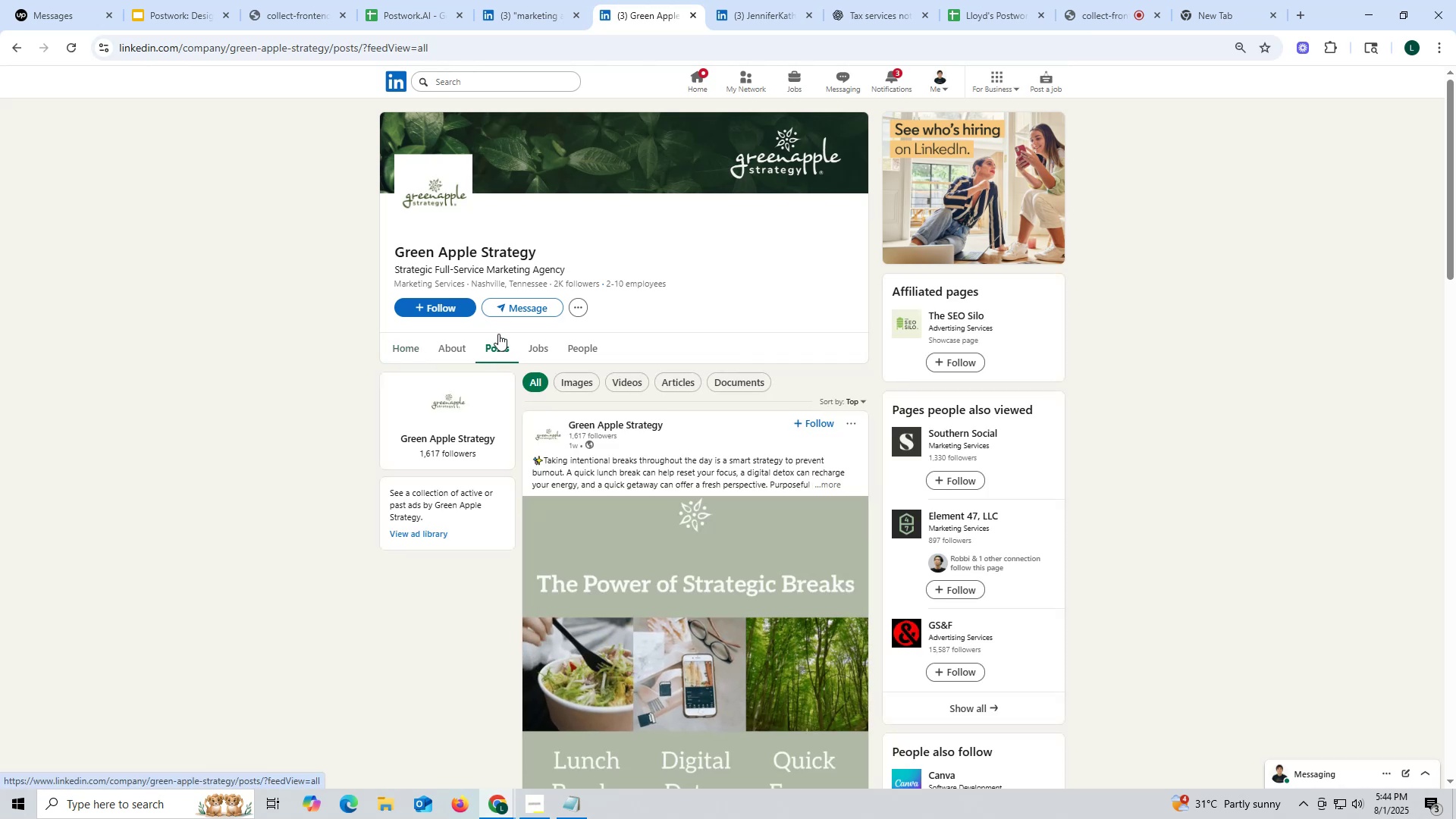 
left_click([455, 350])
 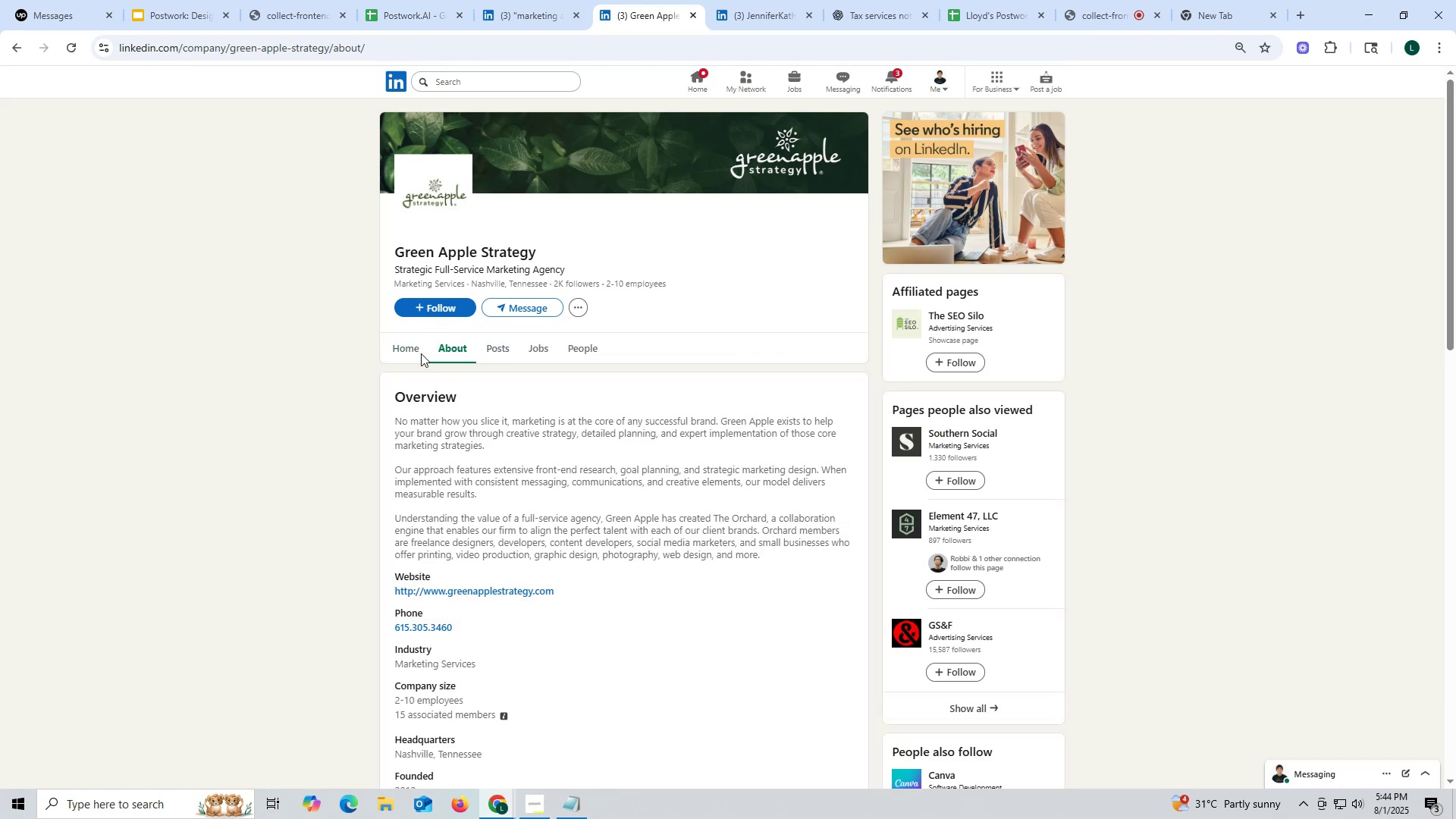 
scroll: coordinate [406, 457], scroll_direction: down, amount: 3.0
 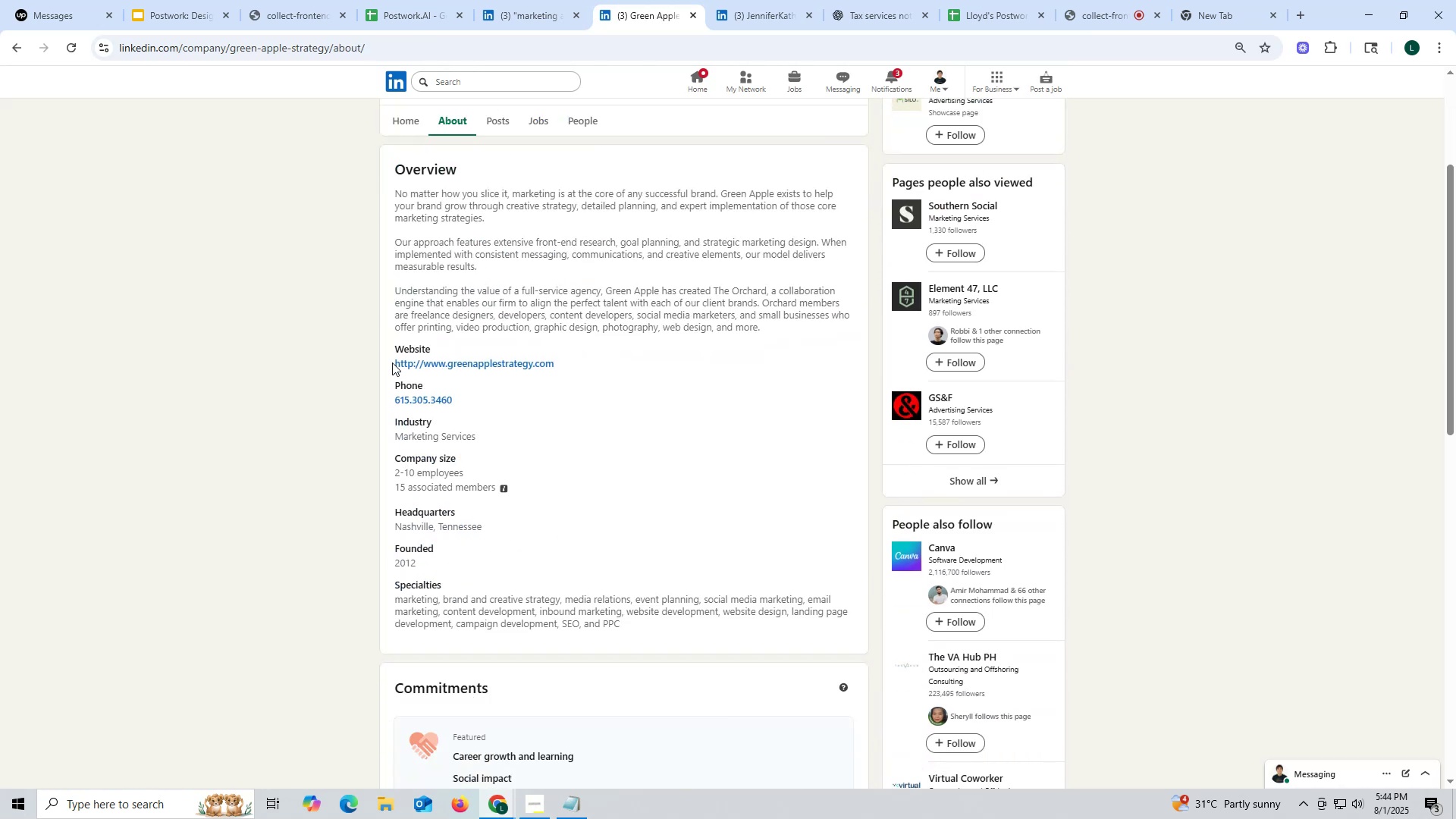 
left_click_drag(start_coordinate=[392, 362], to_coordinate=[592, 362])
 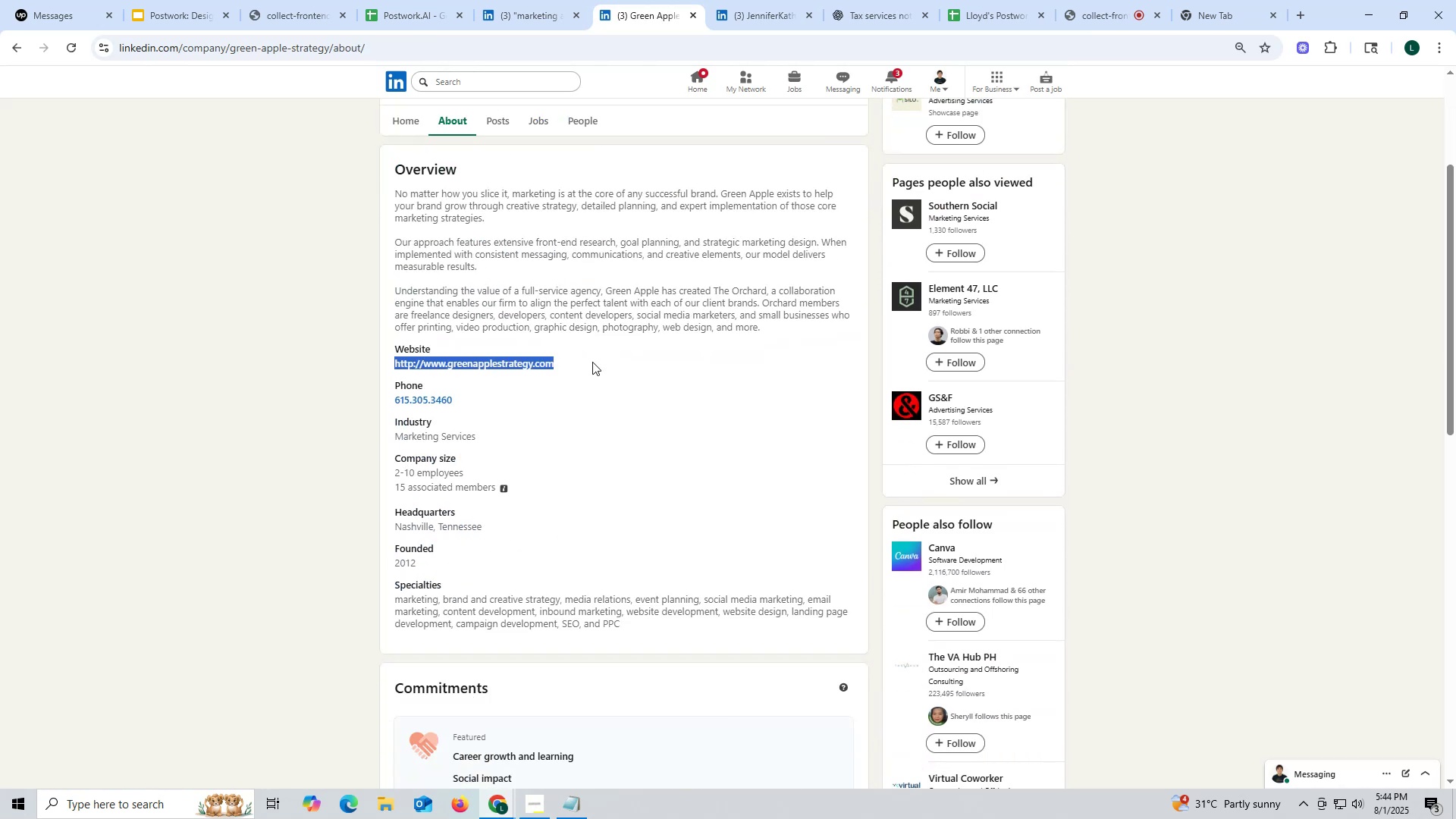 
key(Control+ControlLeft)
 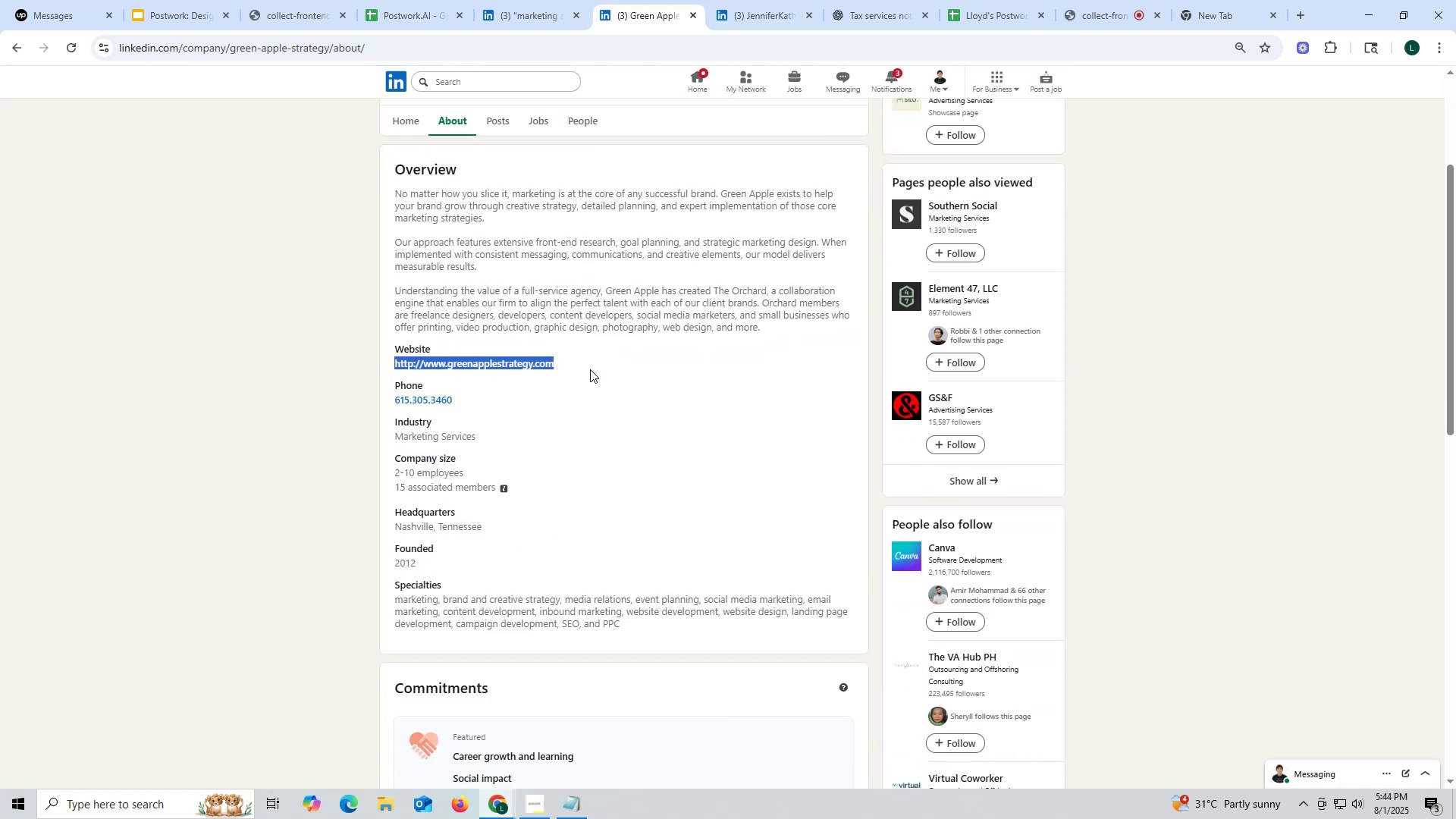 
key(Control+C)
 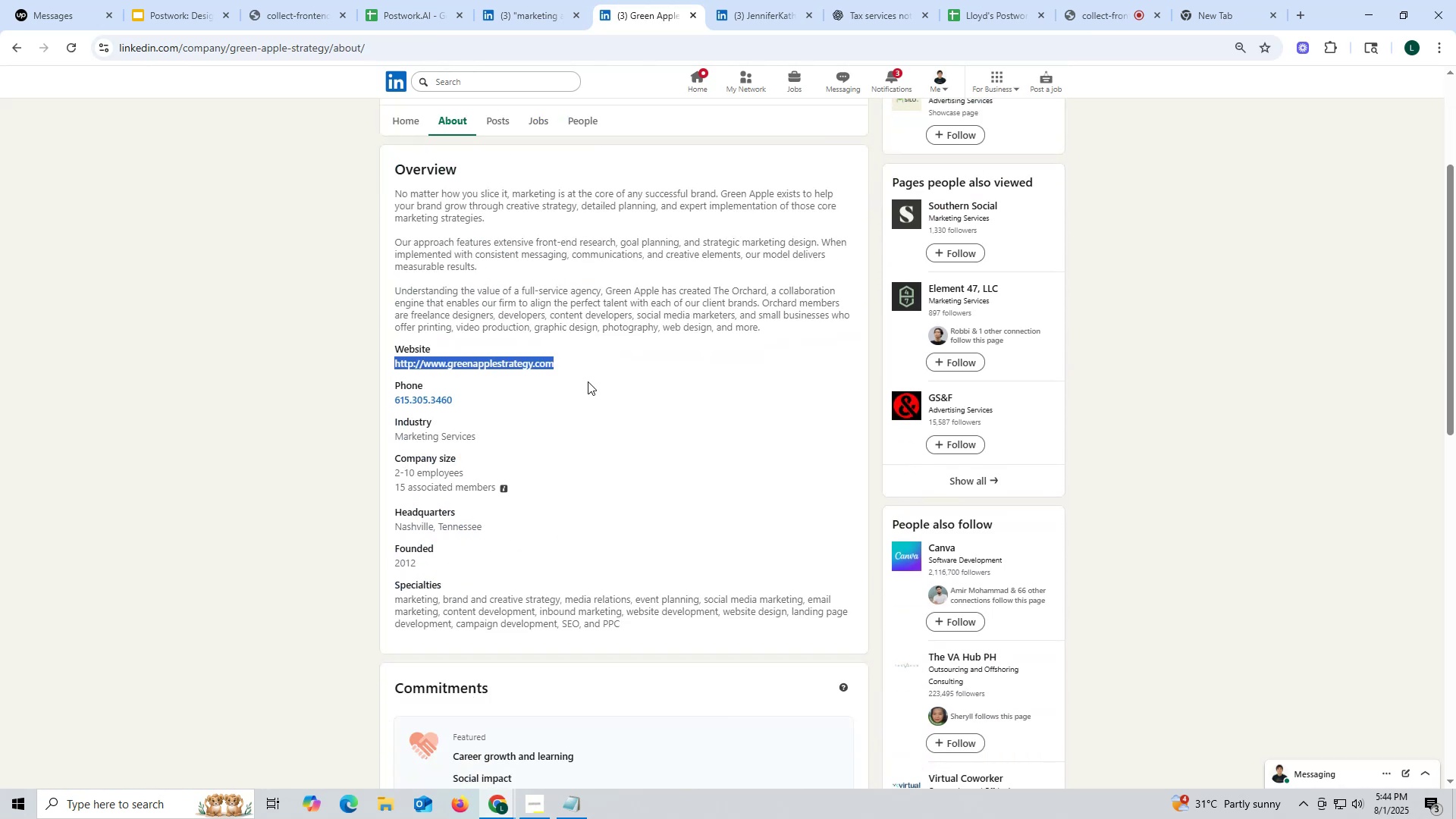 
key(Control+ControlLeft)
 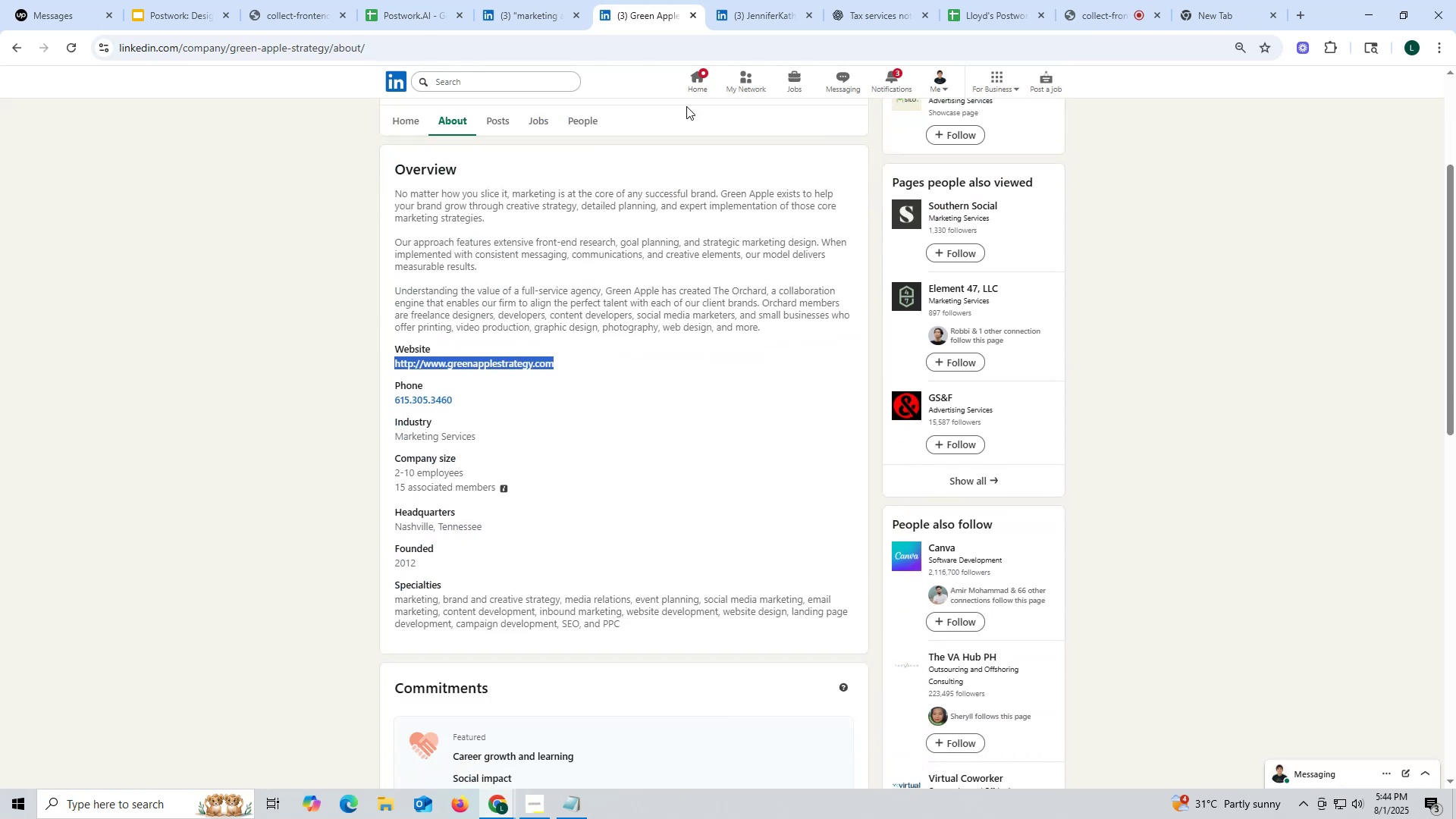 
key(Control+C)
 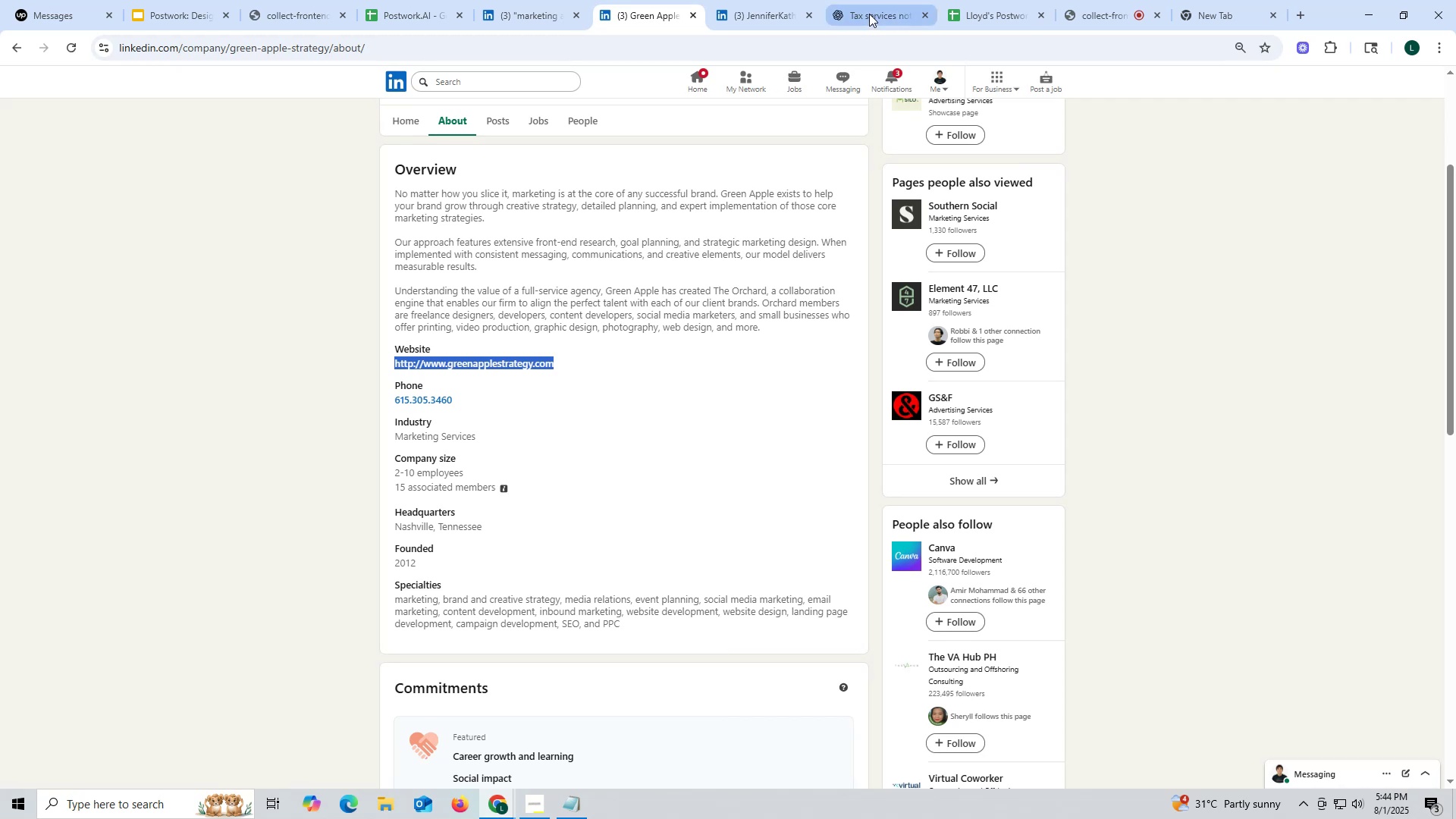 
left_click([869, 14])
 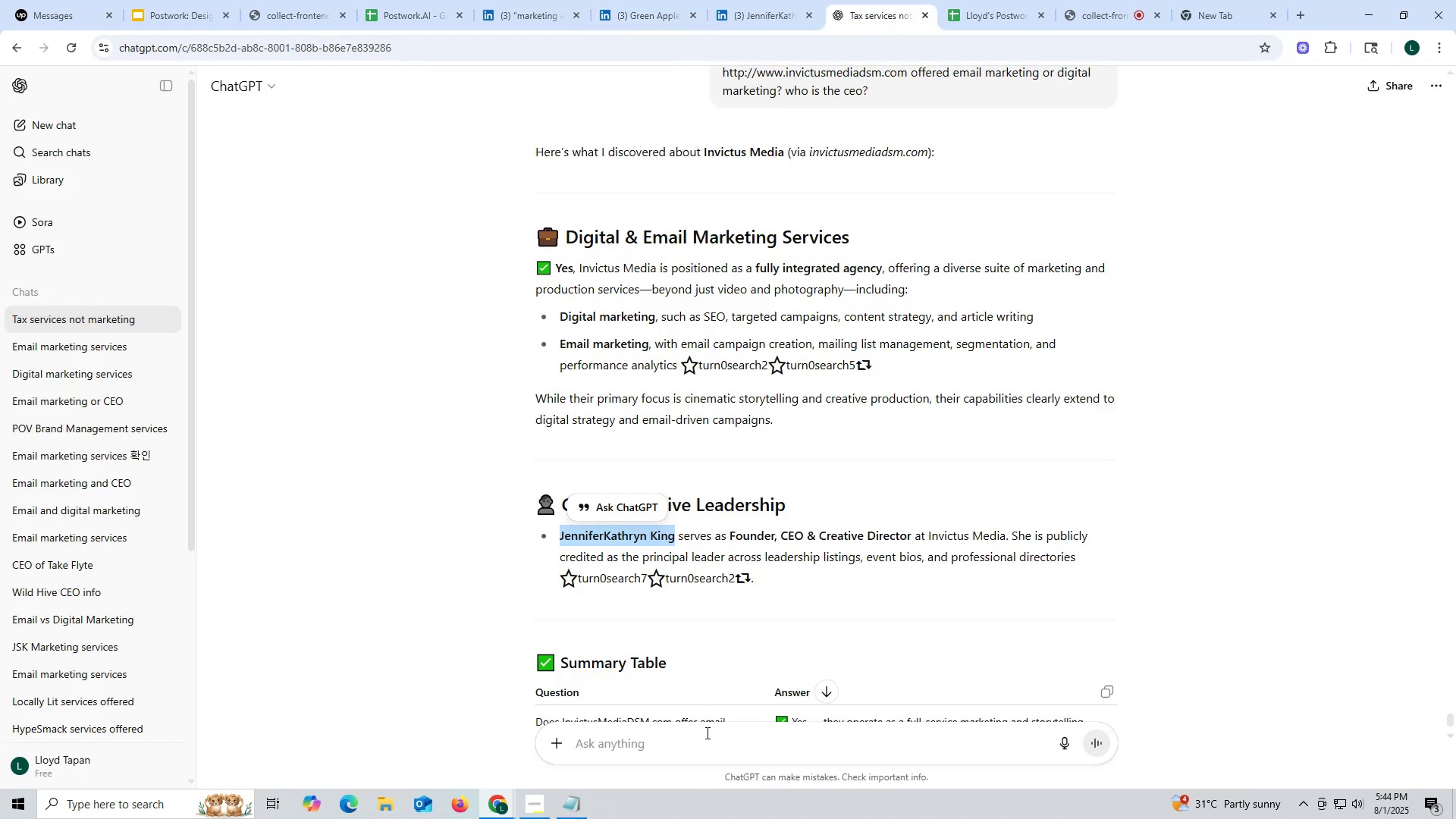 
left_click([706, 743])
 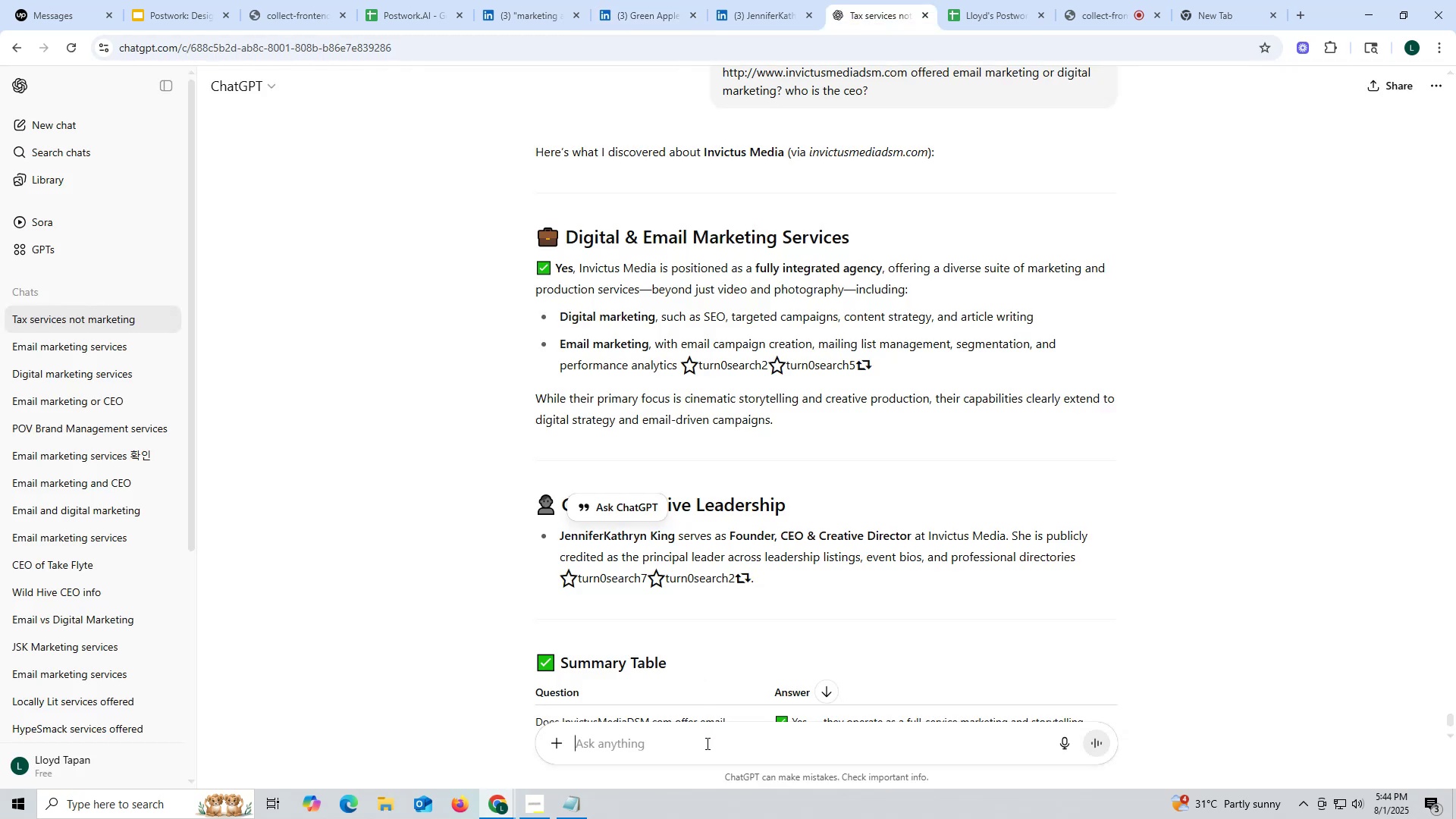 
key(Control+ControlLeft)
 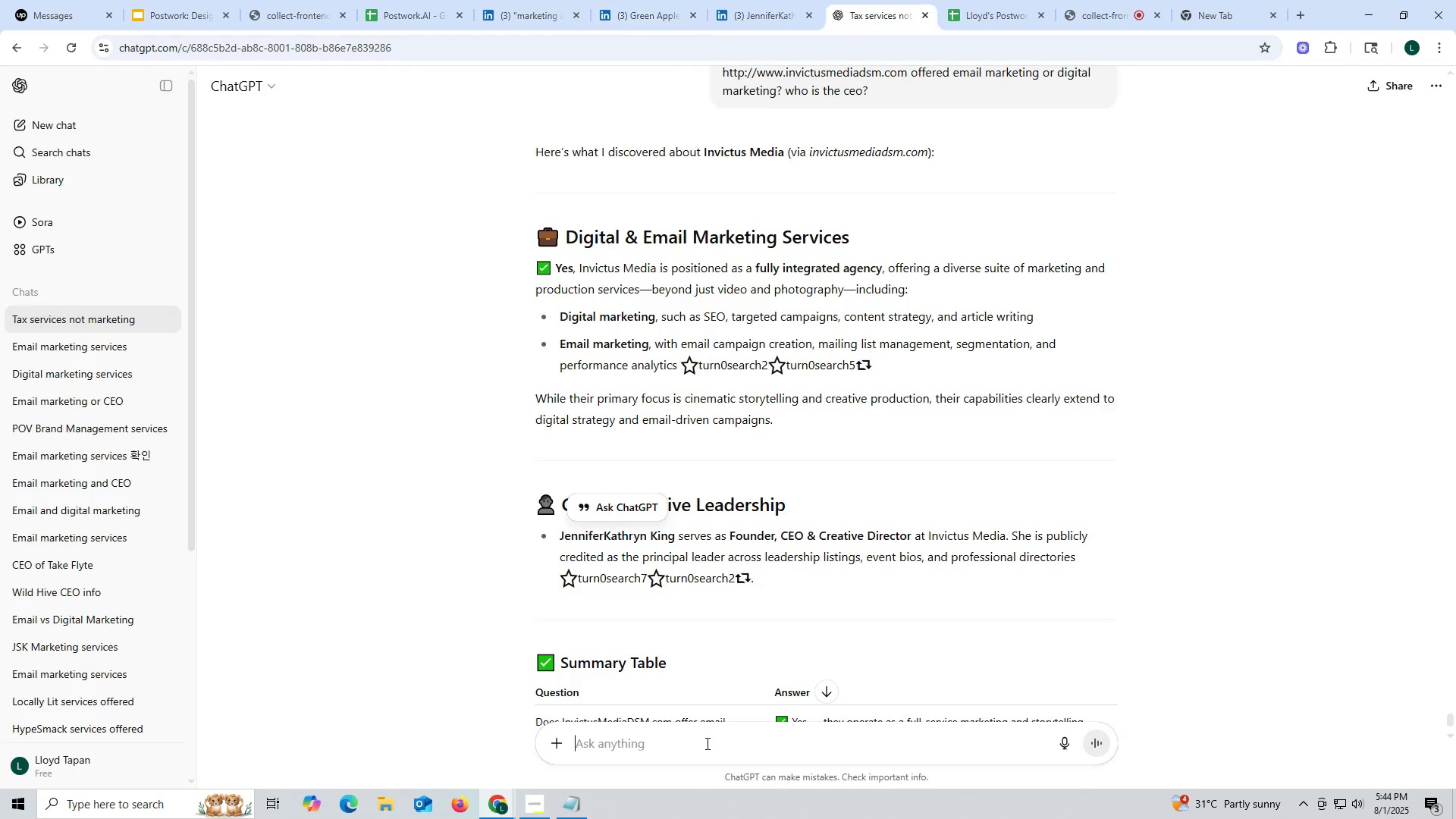 
key(Control+V)
 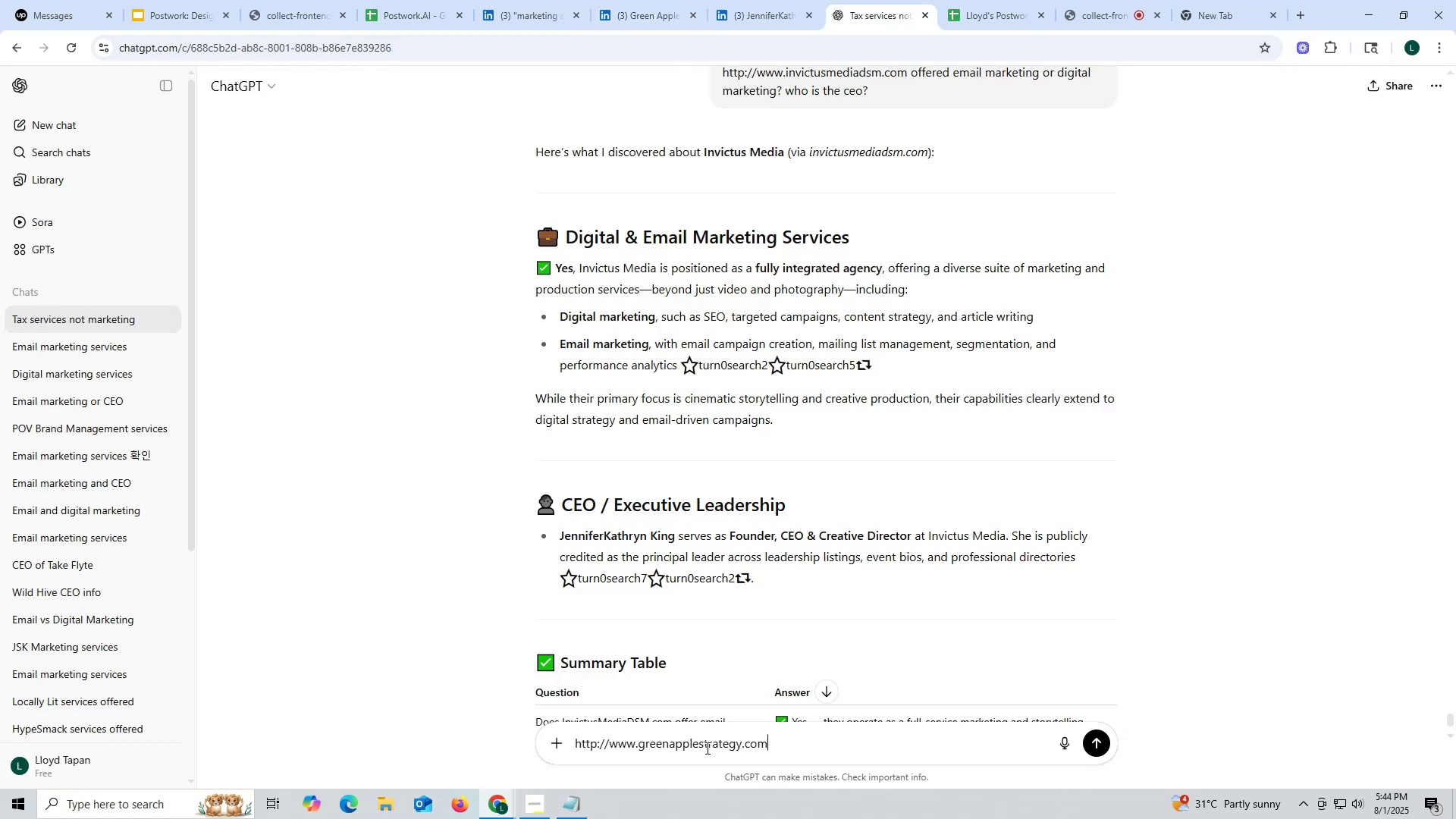 
key(Space)
 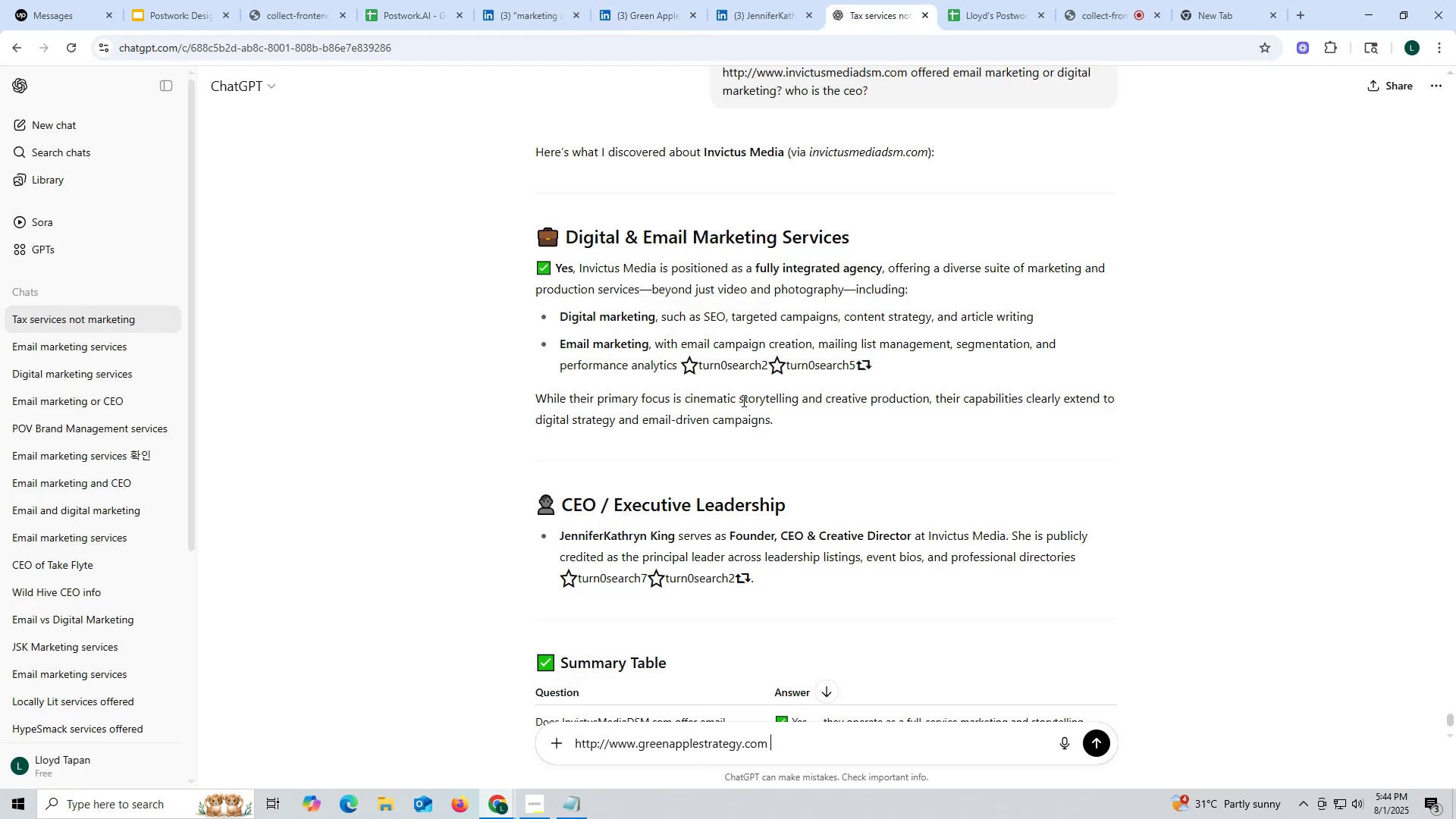 
scroll: coordinate [774, 391], scroll_direction: up, amount: 2.0
 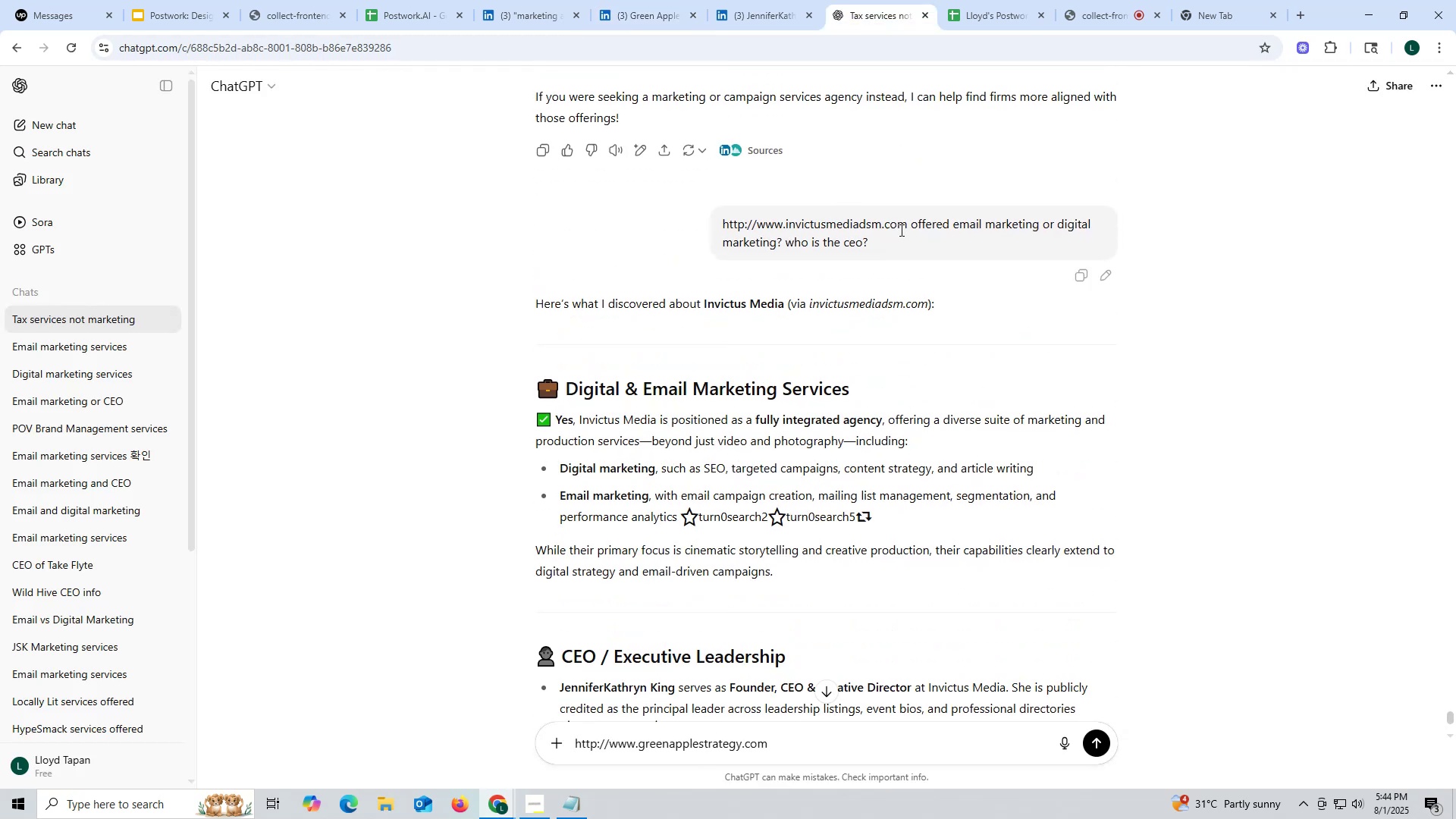 
left_click_drag(start_coordinate=[910, 227], to_coordinate=[927, 239])
 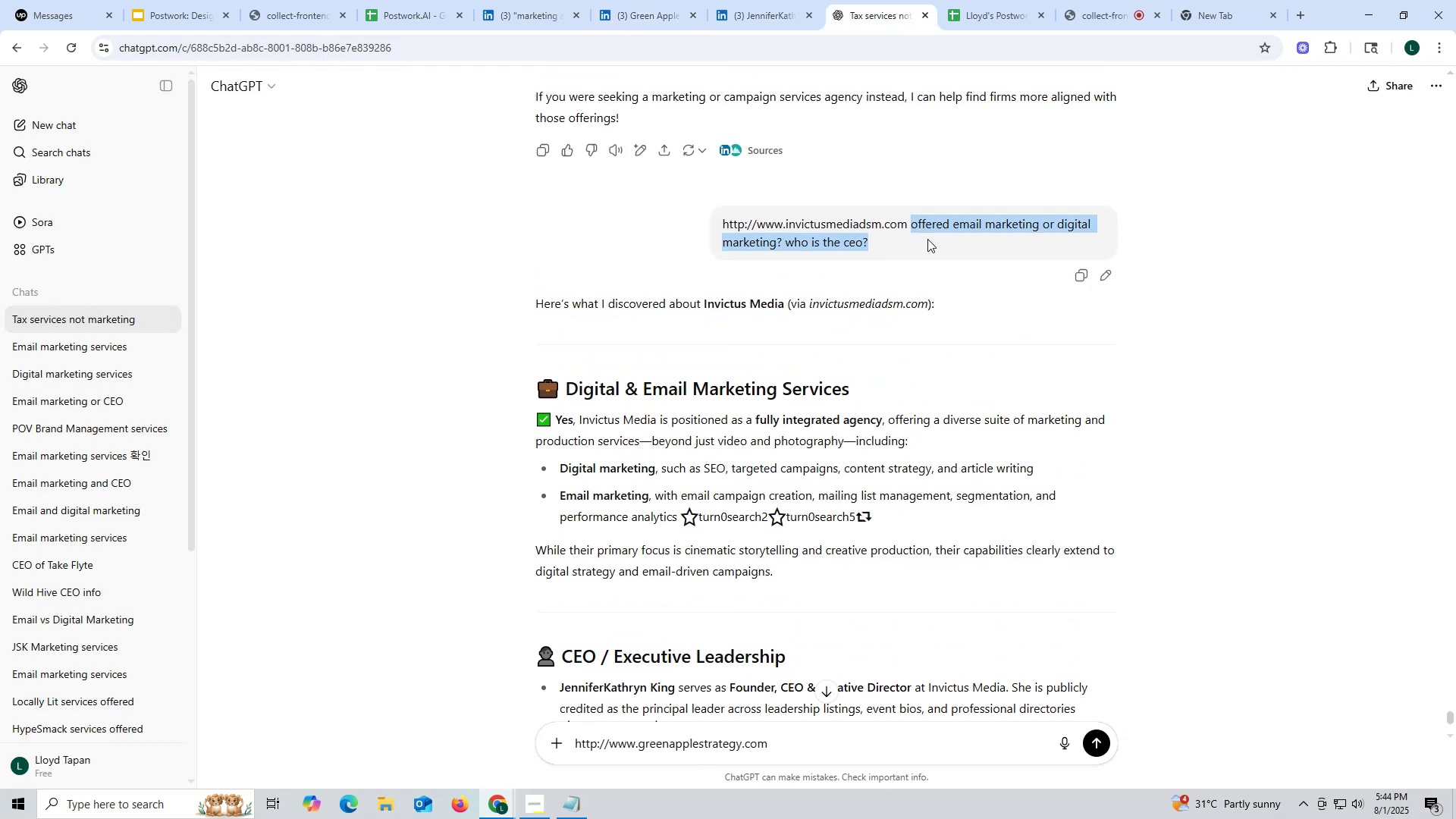 
key(Control+ControlLeft)
 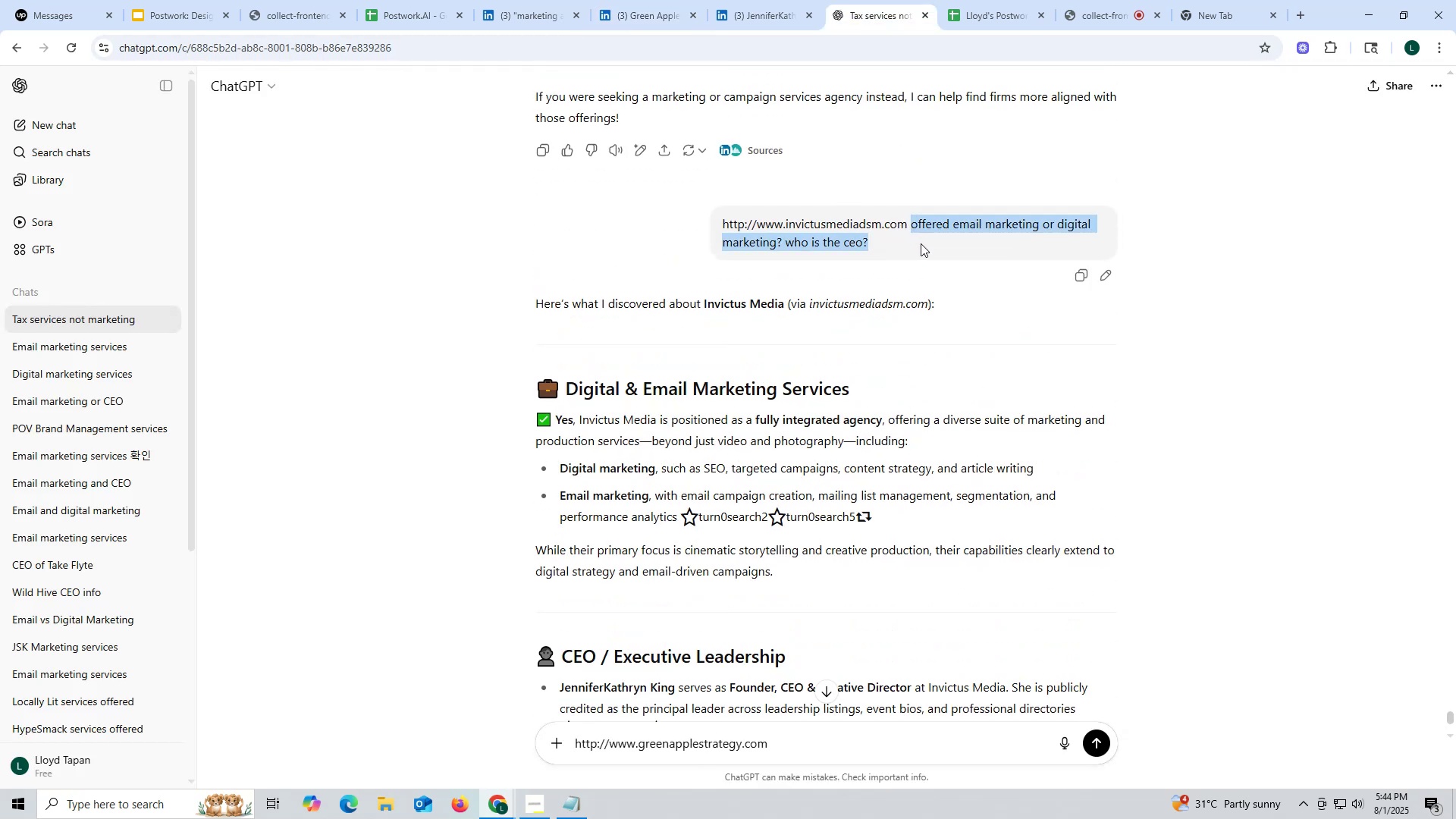 
key(Control+C)
 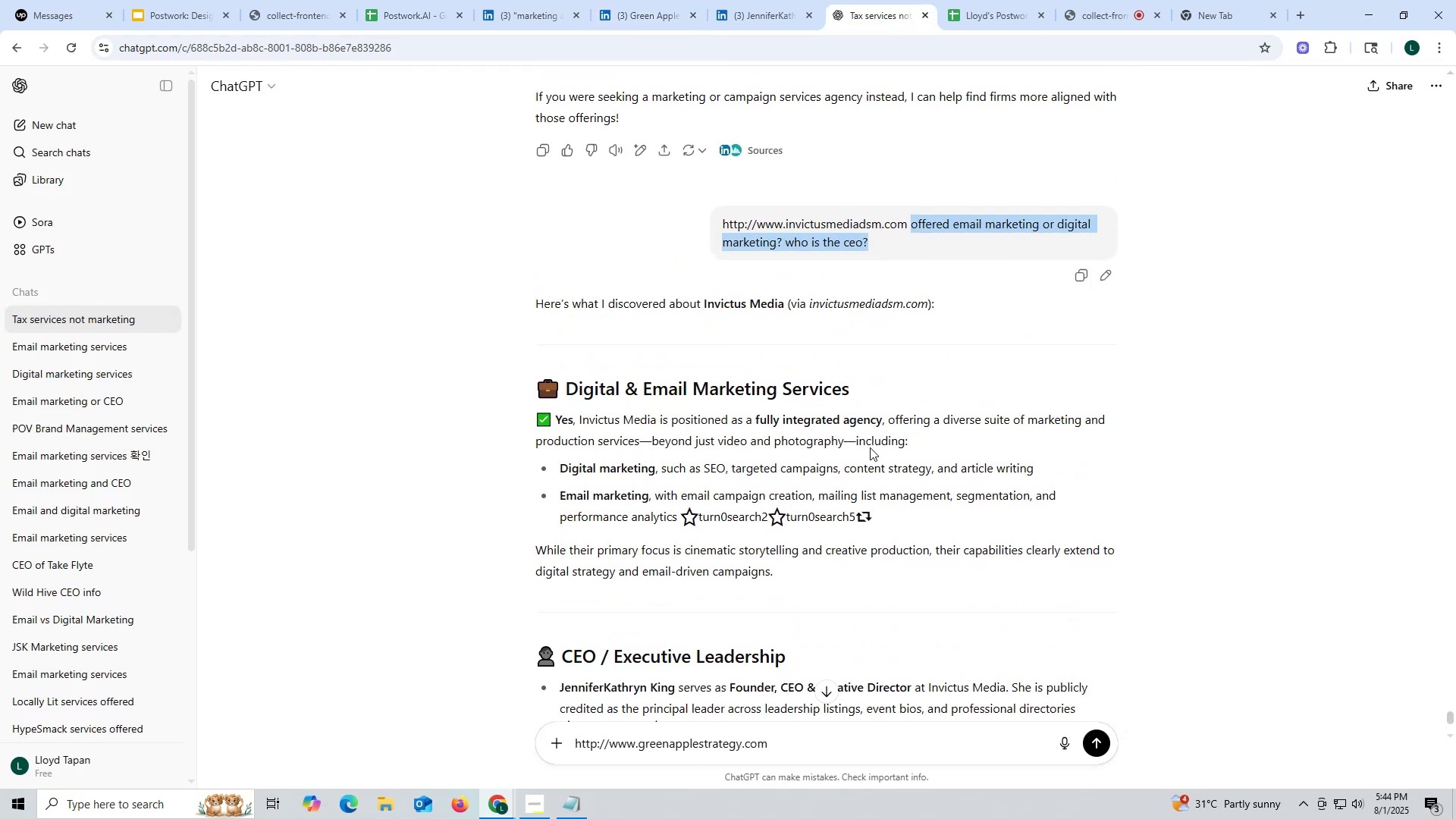 
key(Control+ControlLeft)
 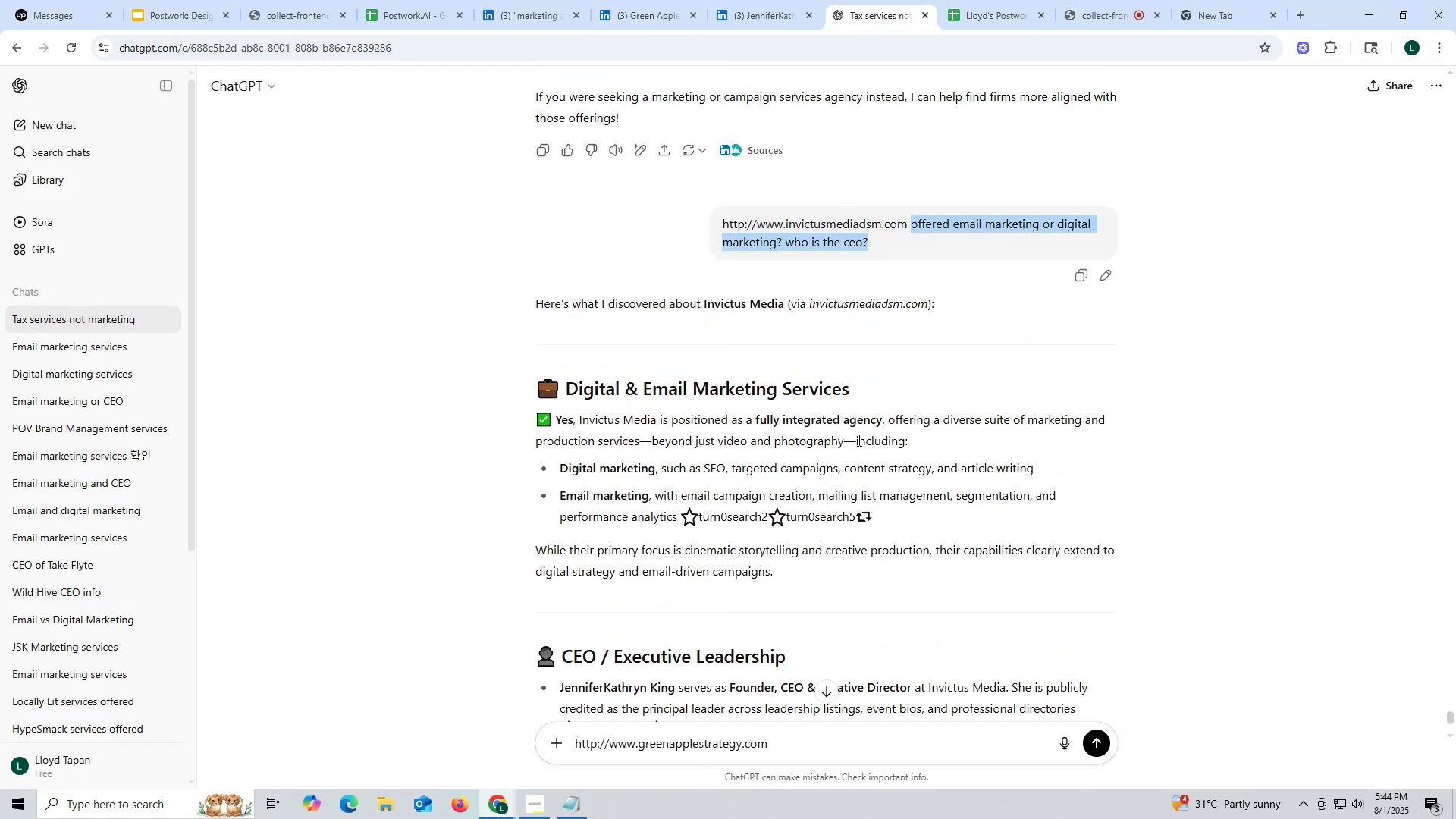 
key(Control+C)
 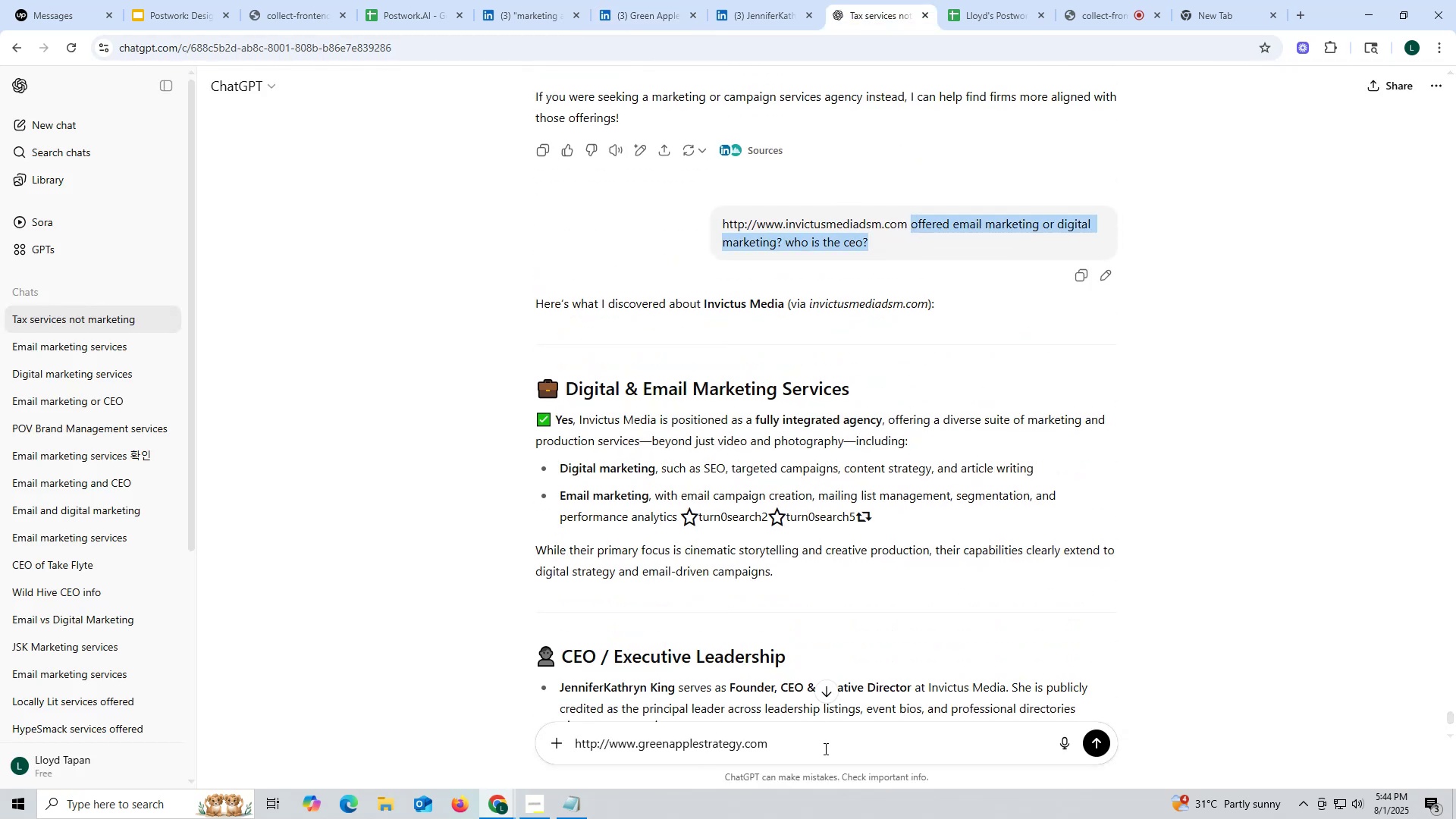 
key(Control+ControlLeft)
 